 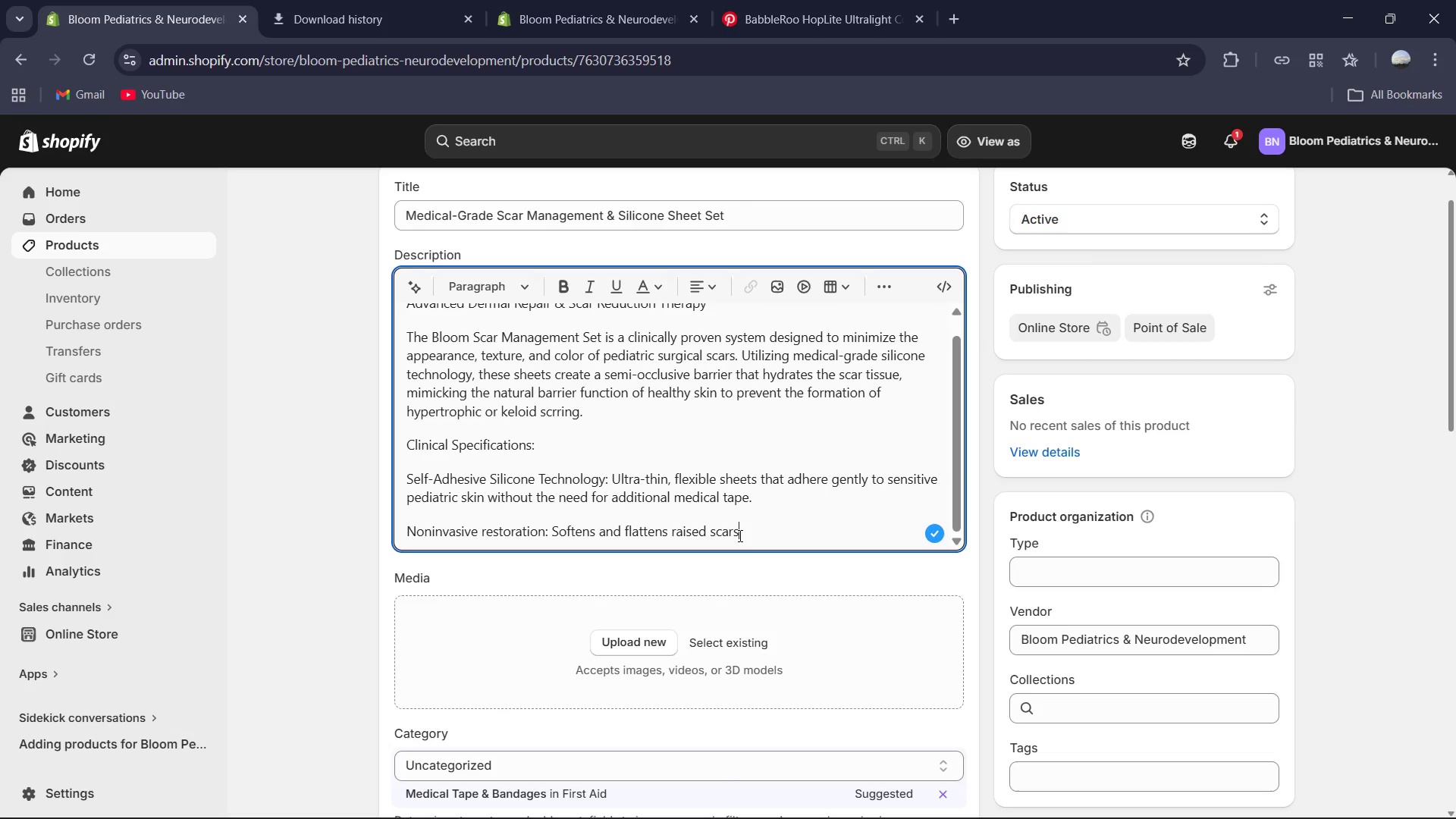 
type( while reducing redness and itching)
 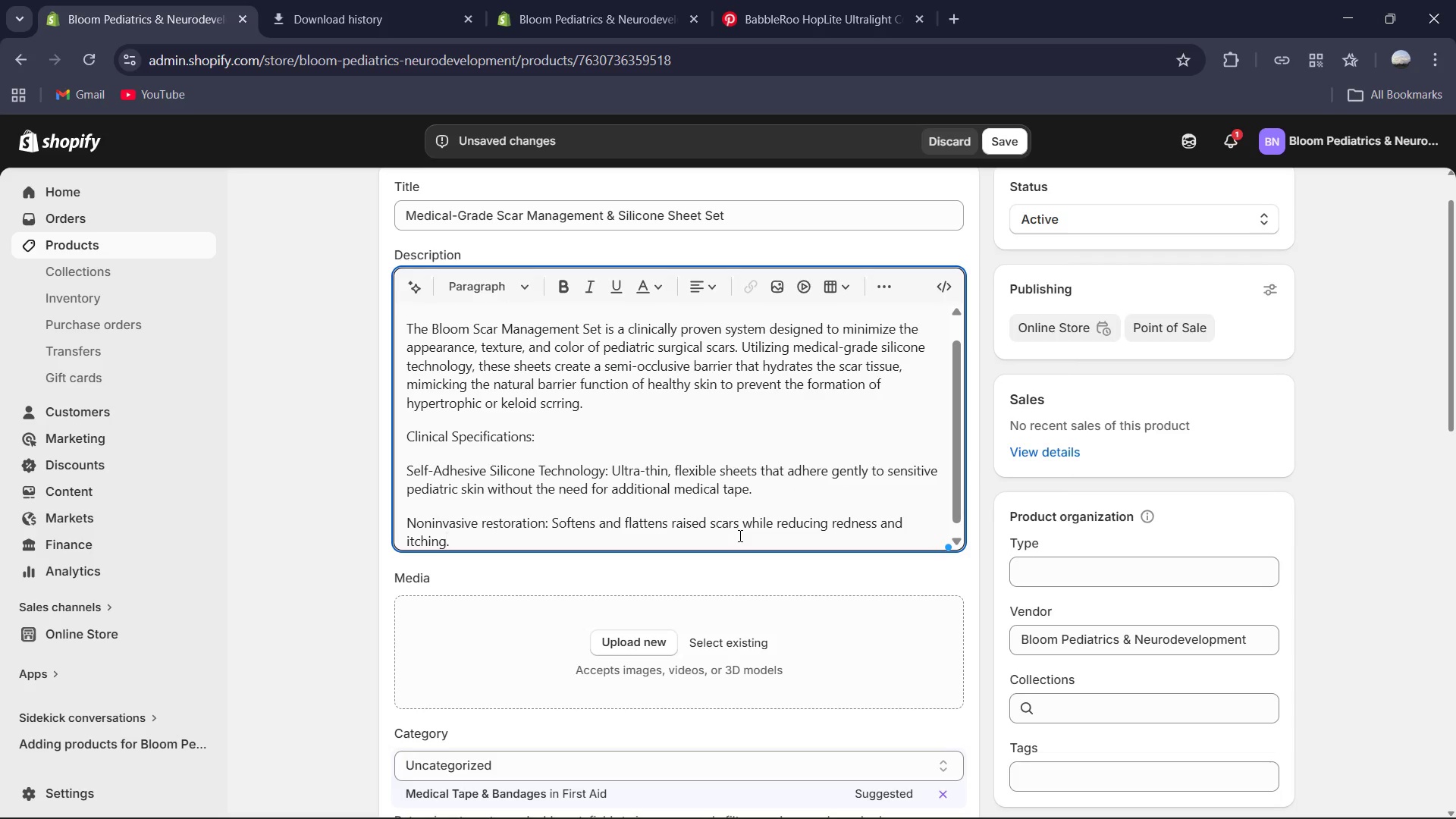 
key(Space)
 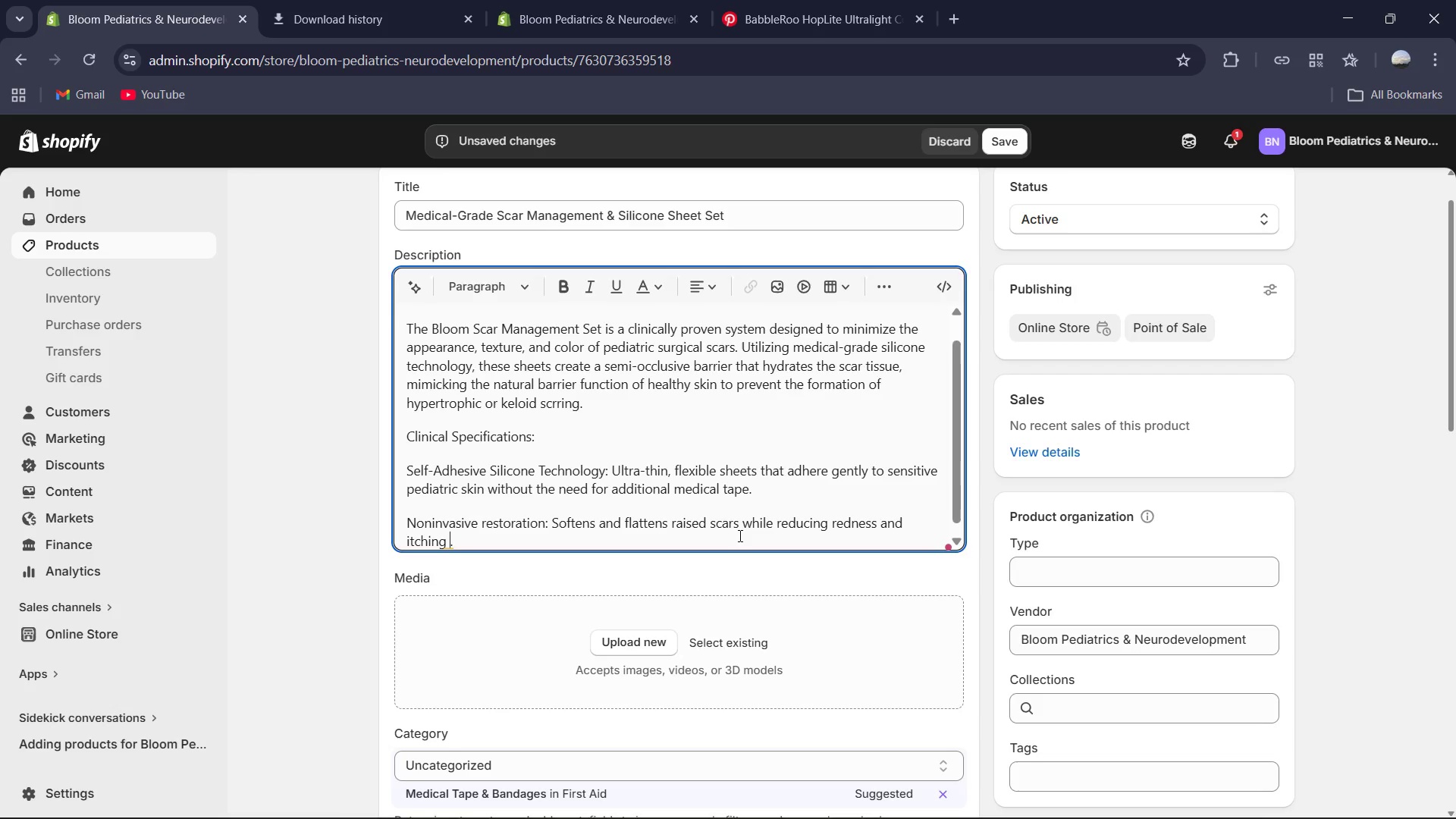 
type(commonly associated with the healing process)
 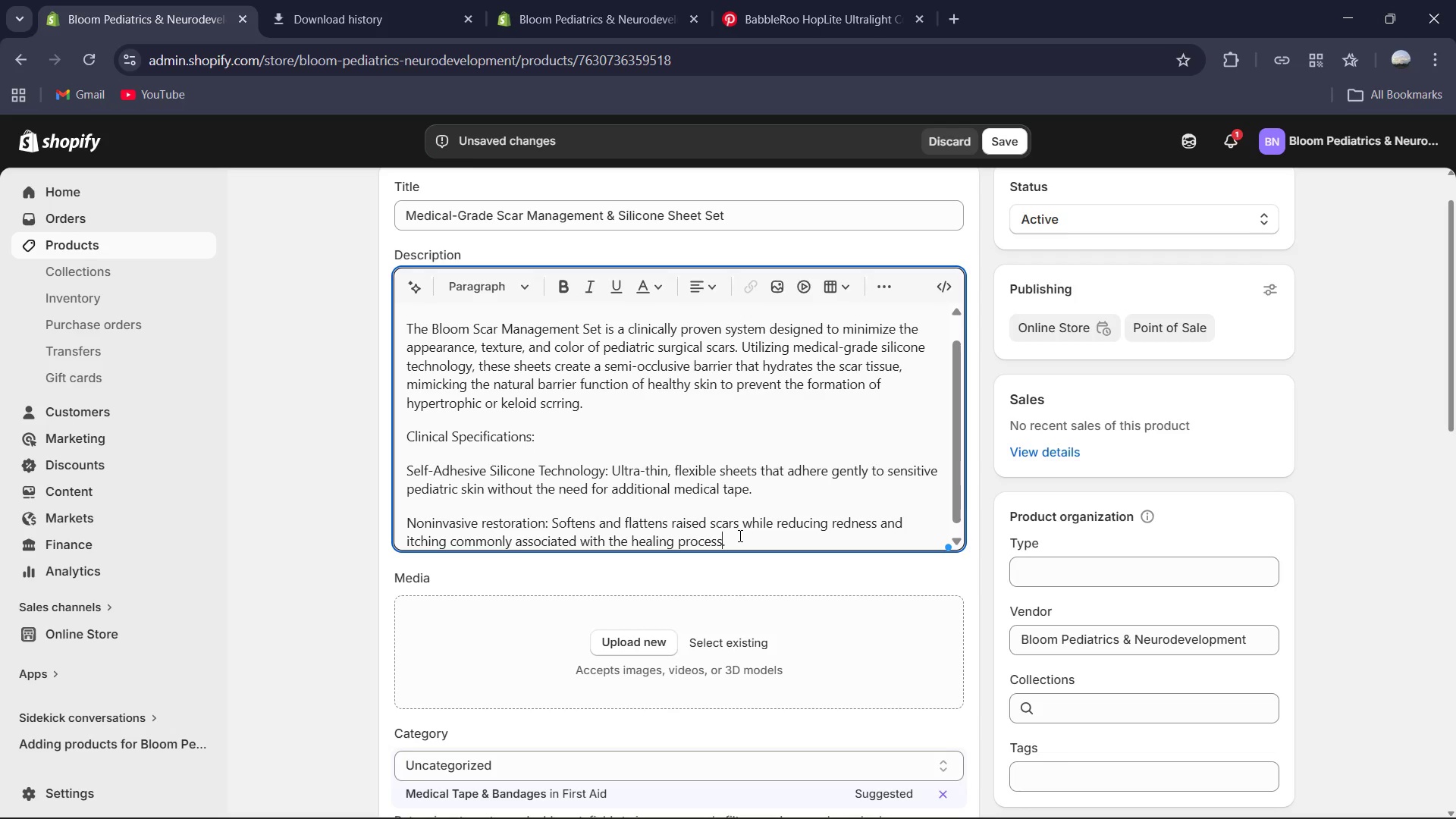 
key(ArrowRight)
 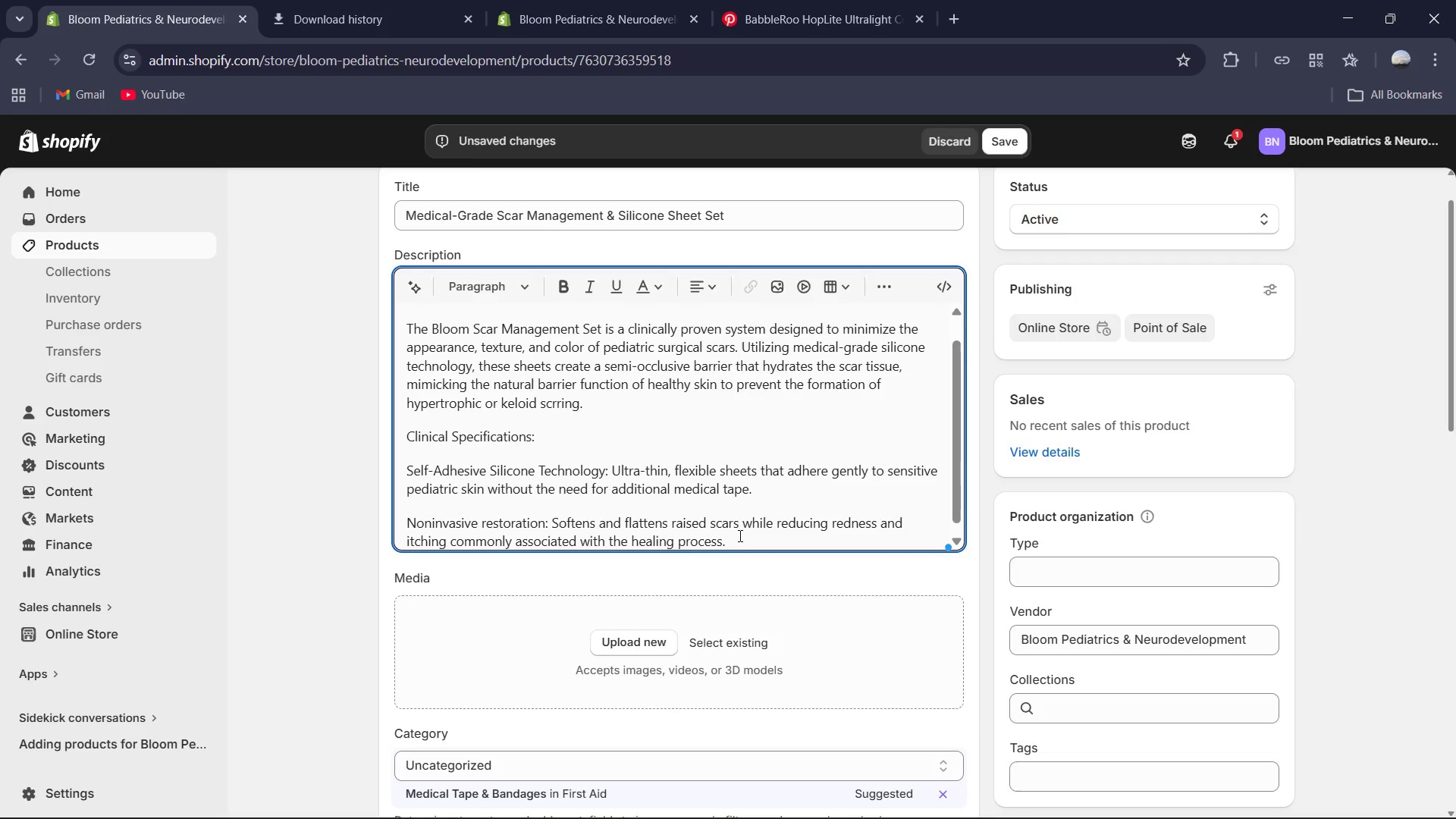 
key(Enter)
 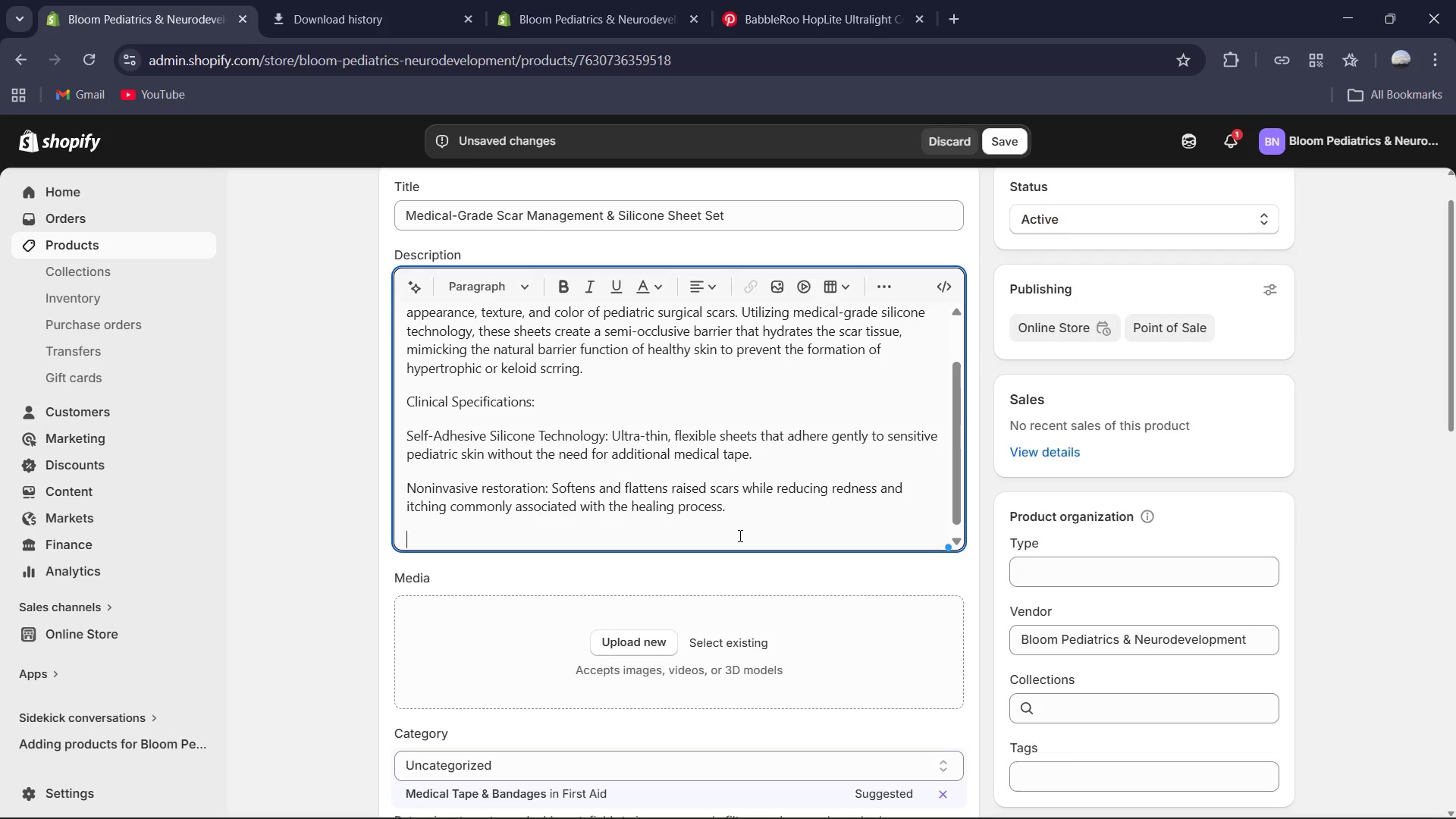 
type(Washabk)
key(Backspace)
type(le & Resuable: Each sheet is engineered for durability )
key(Backspace)
type(, allowing for up to 14 days of use with proper clinical hygine and care)
 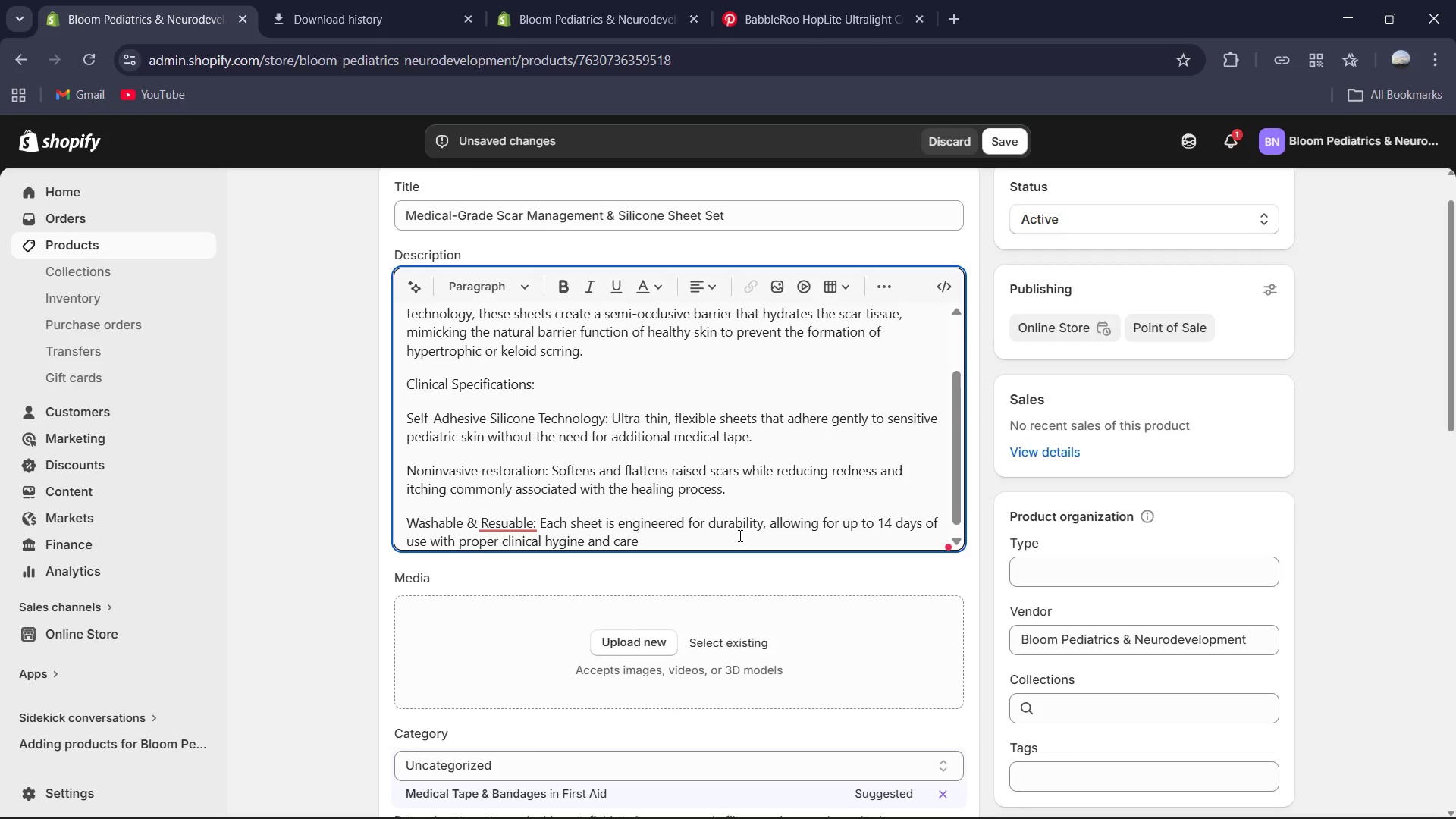 
left_click([494, 518])
 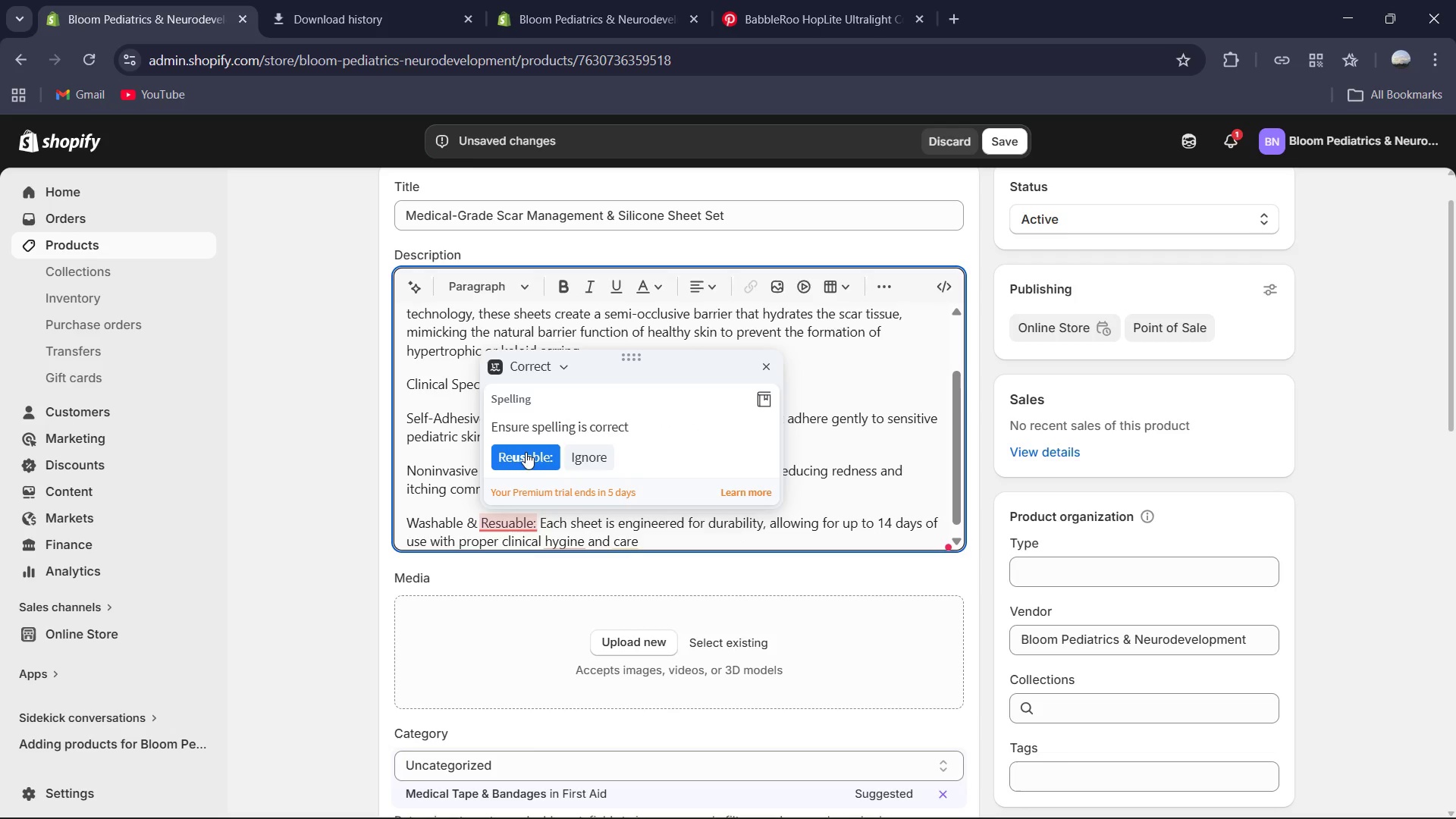 
left_click([526, 450])
 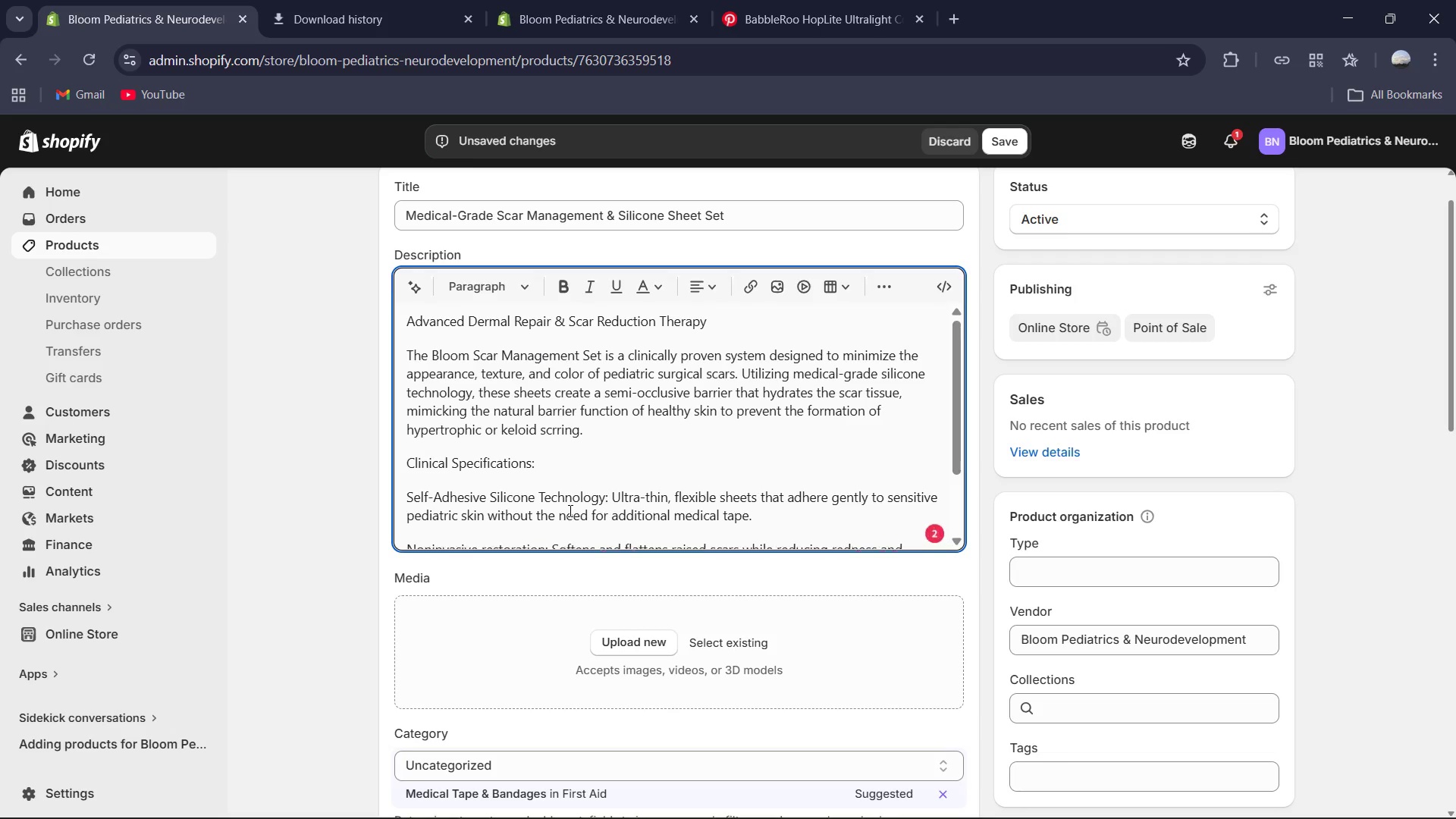 
wait(10.83)
 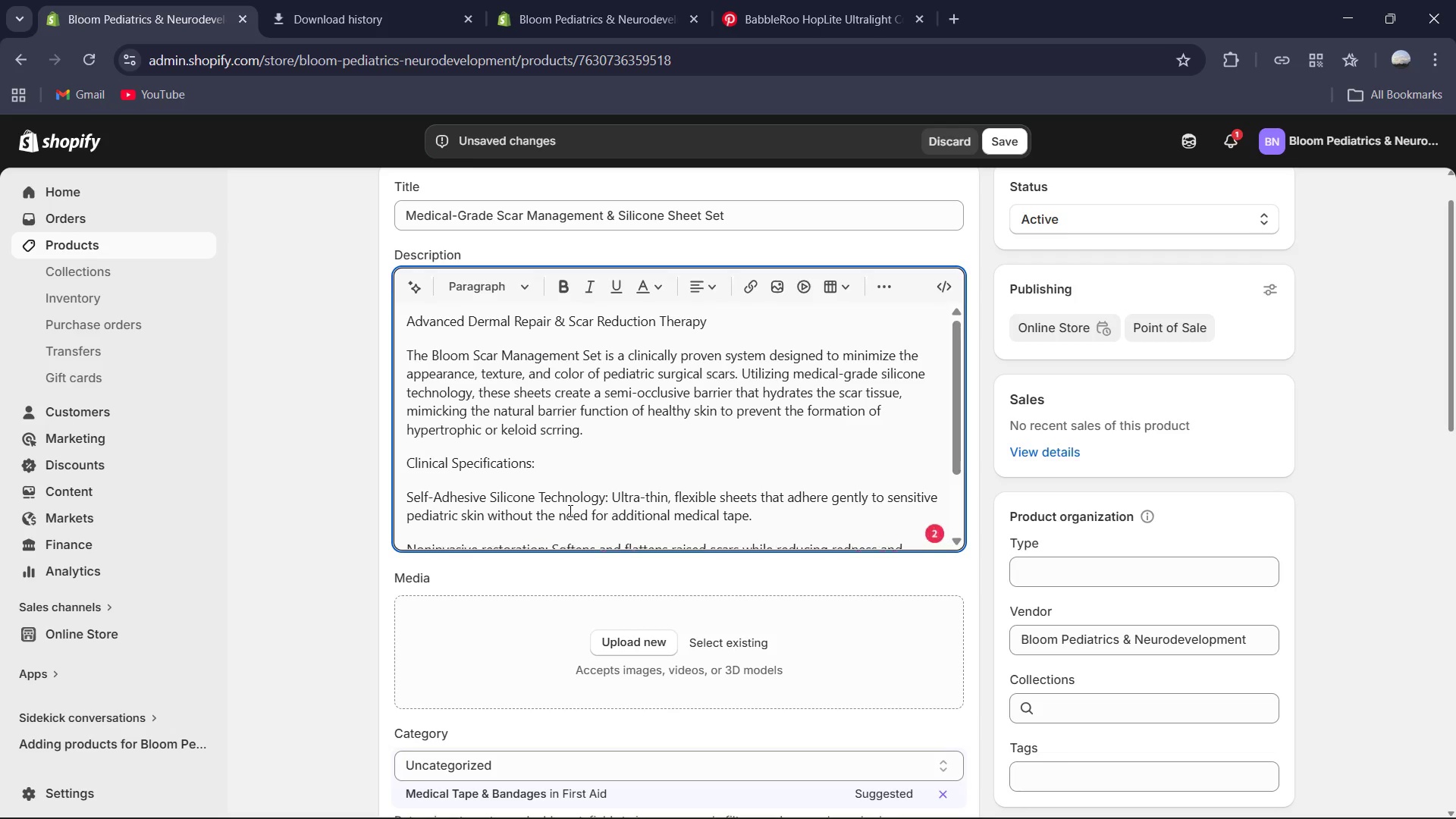 
left_click([562, 526])
 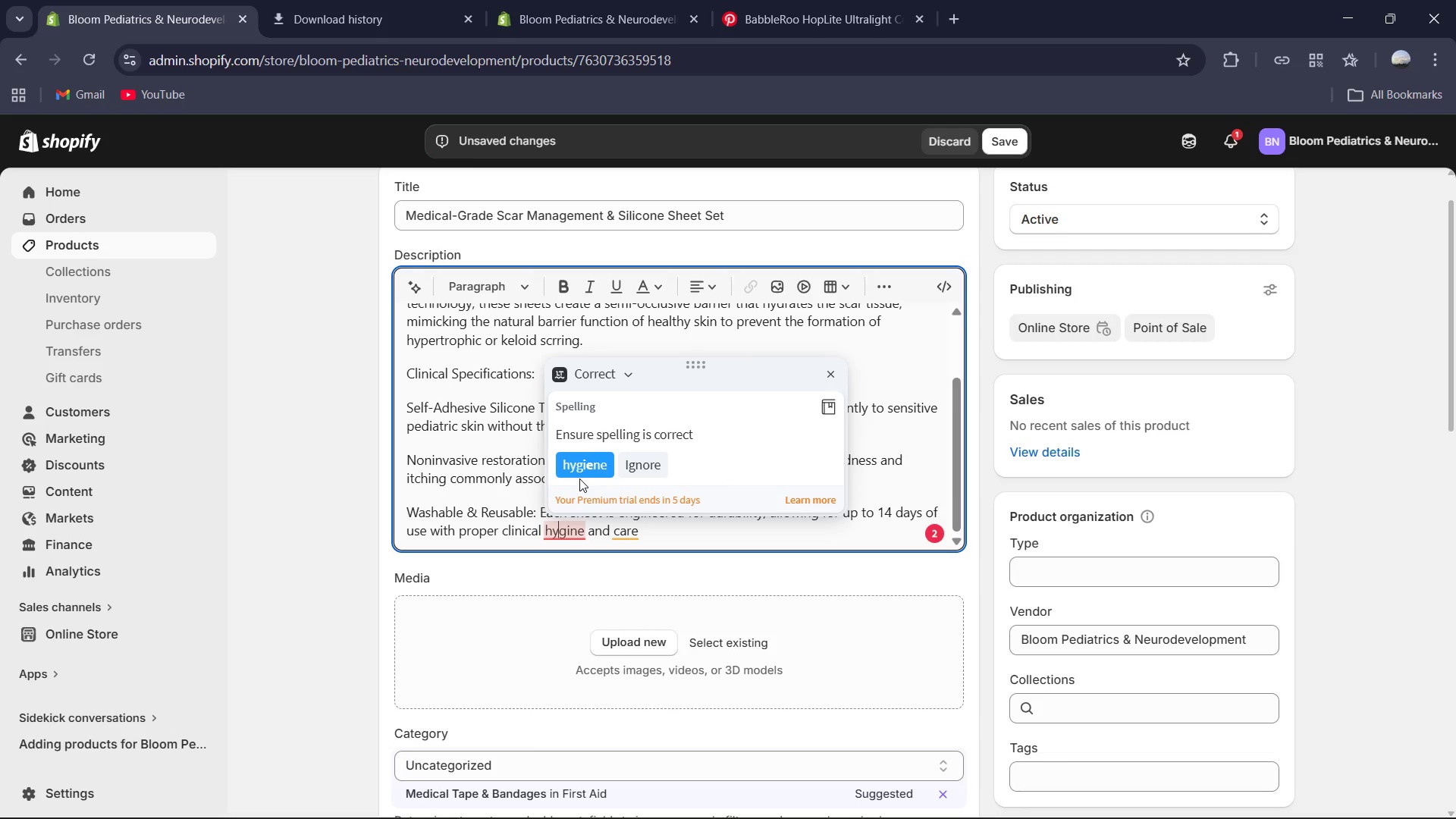 
left_click([583, 463])
 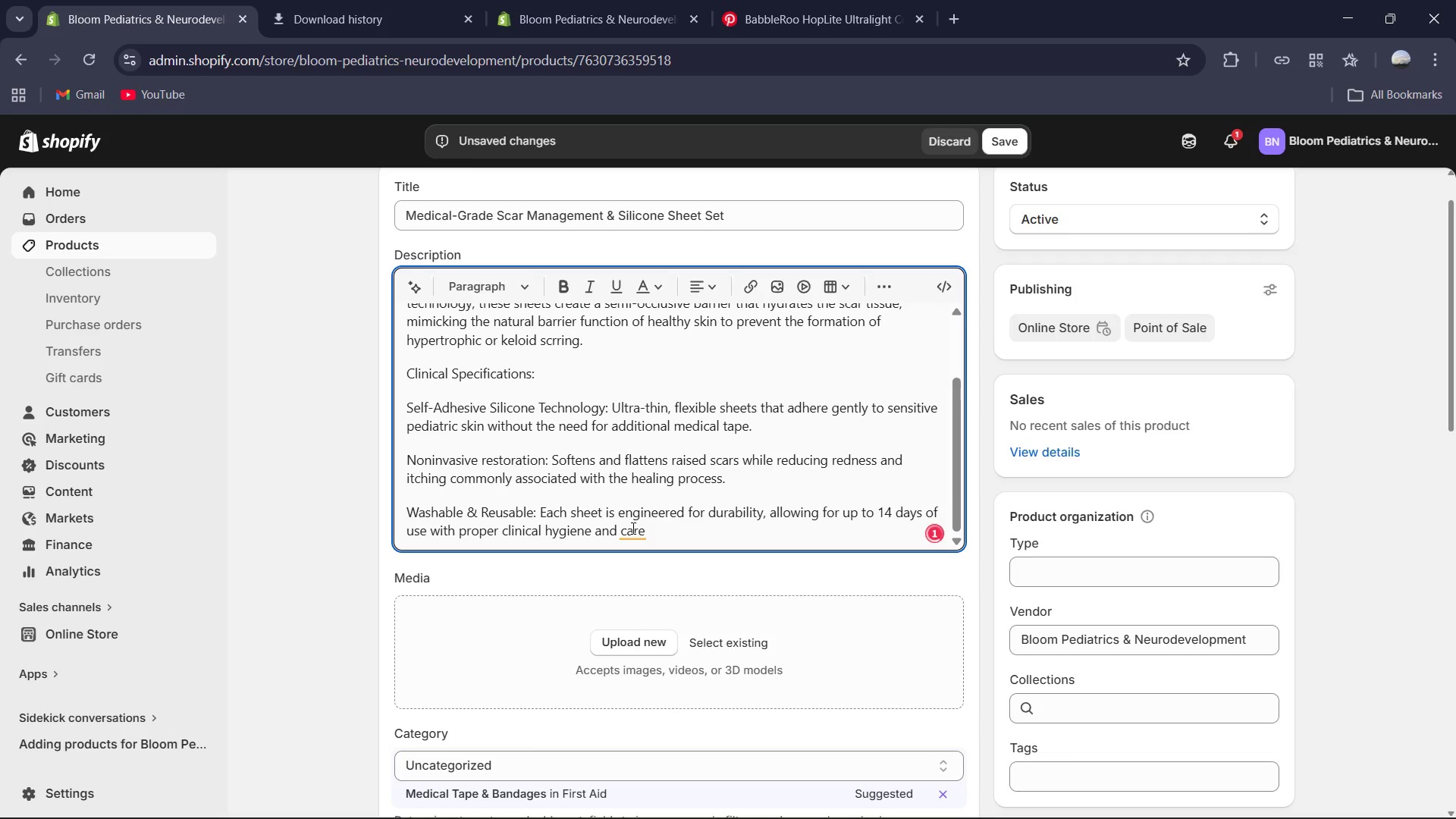 
left_click([631, 532])
 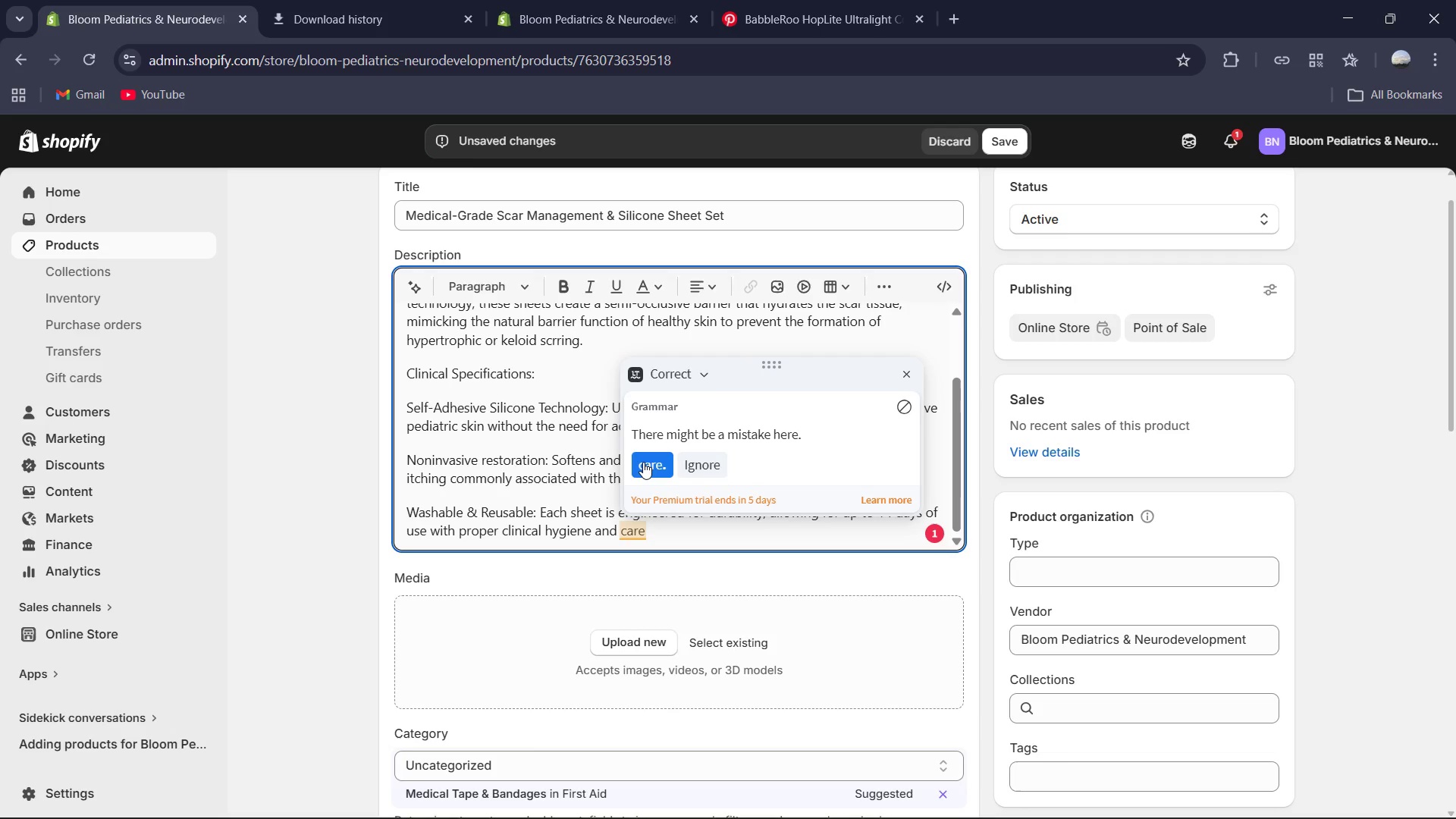 
left_click([643, 461])
 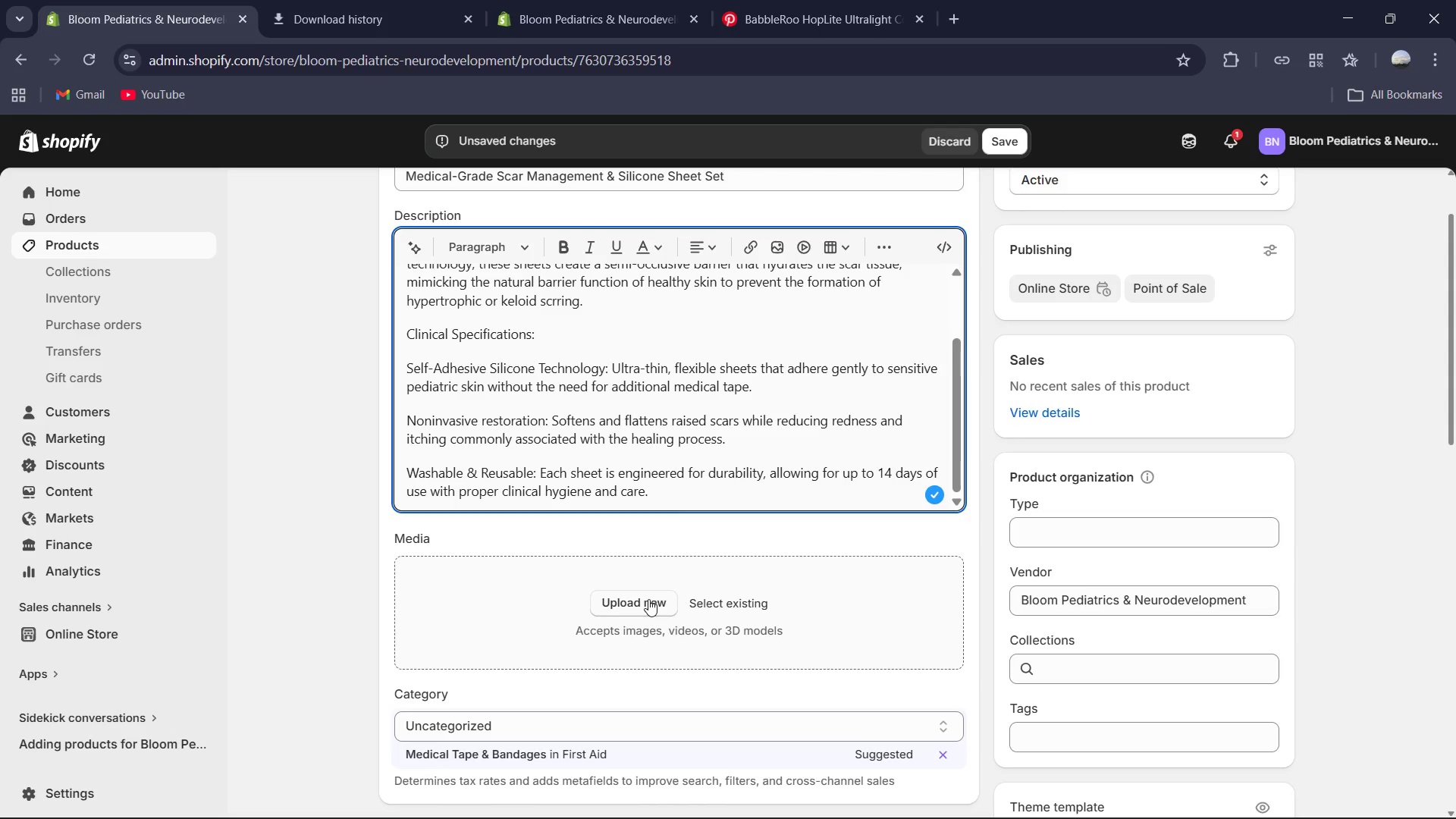 
wait(7.47)
 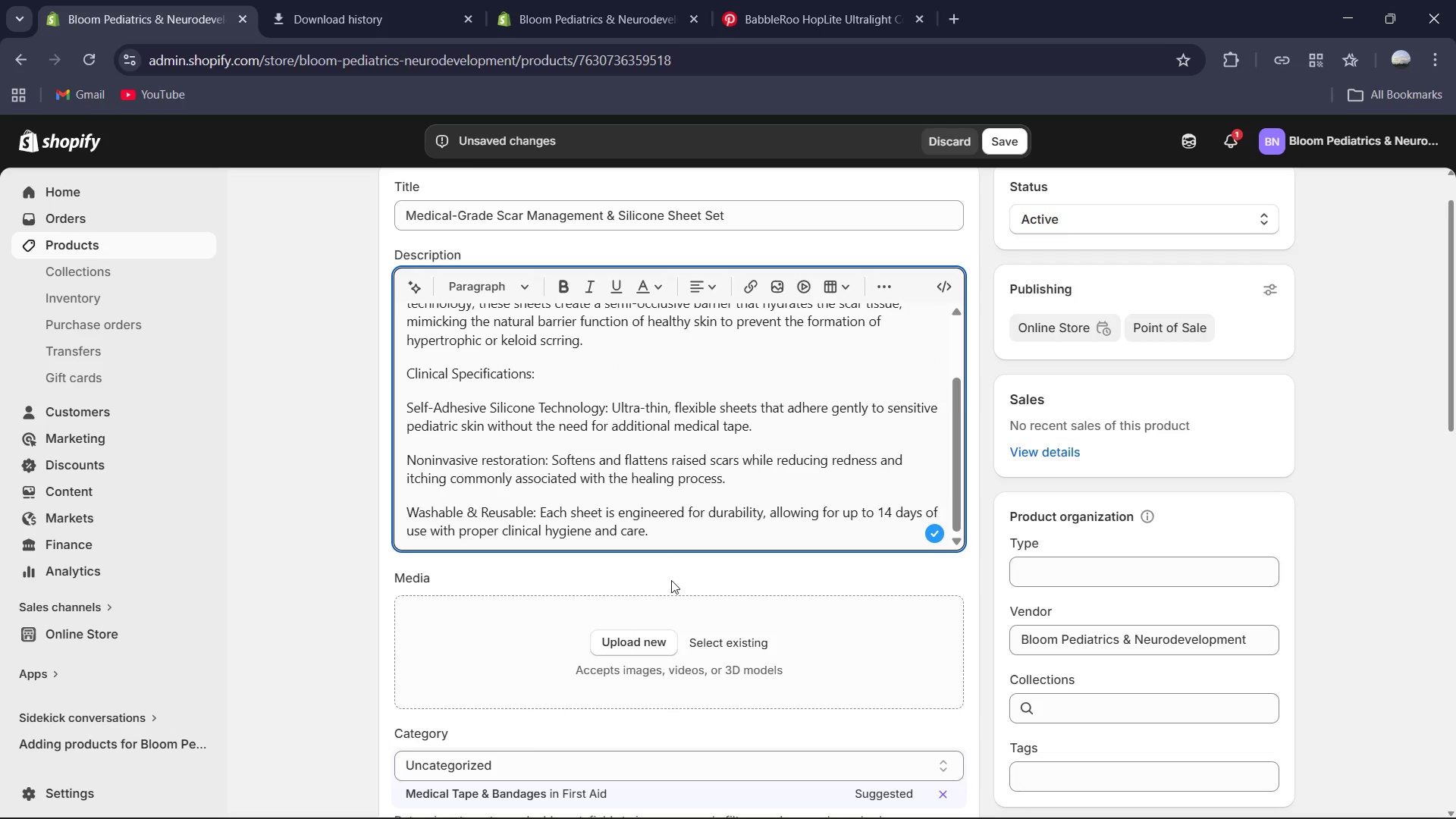 
left_click([414, 4])
 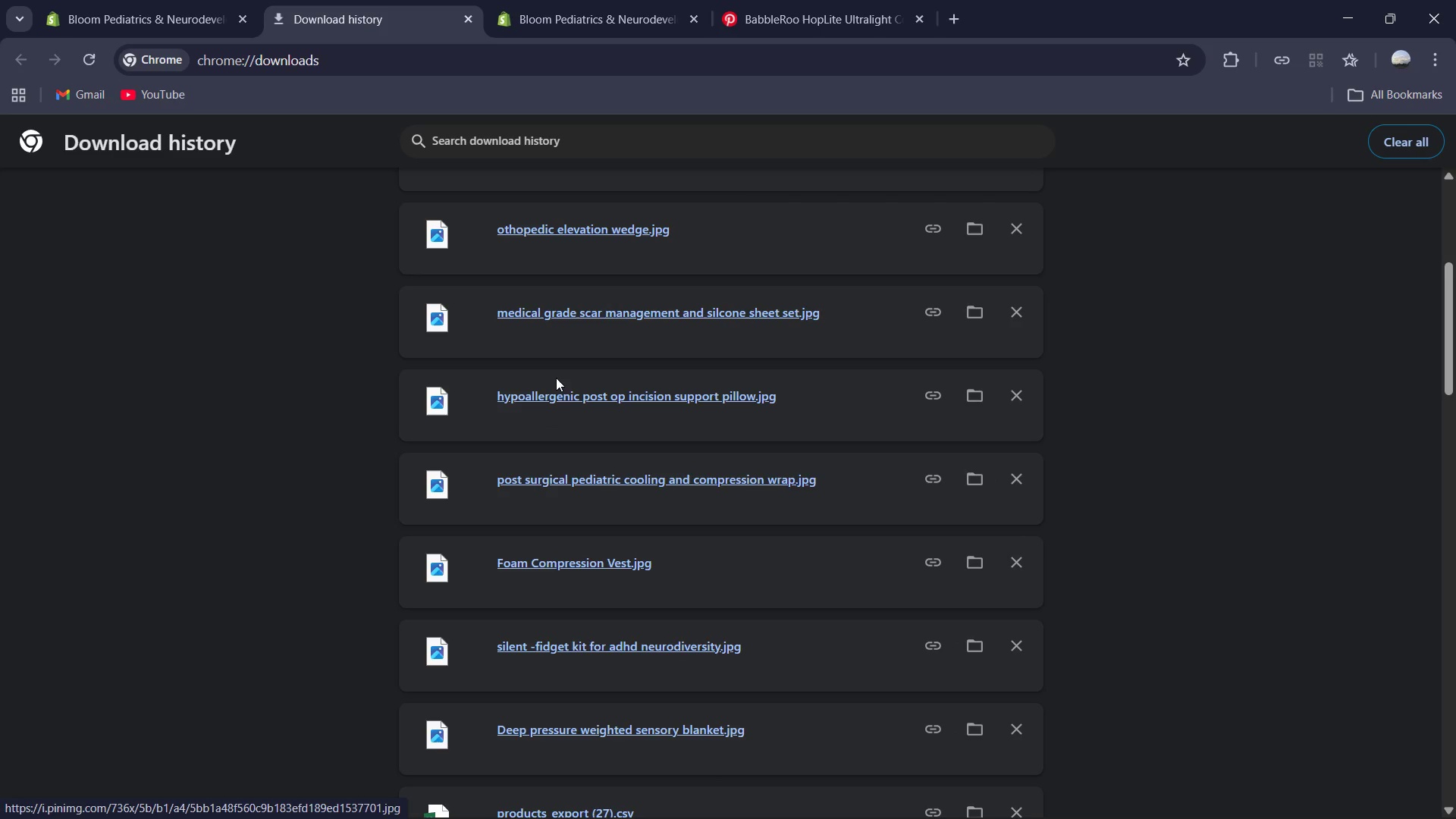 
left_click_drag(start_coordinate=[551, 308], to_coordinate=[595, 579])
 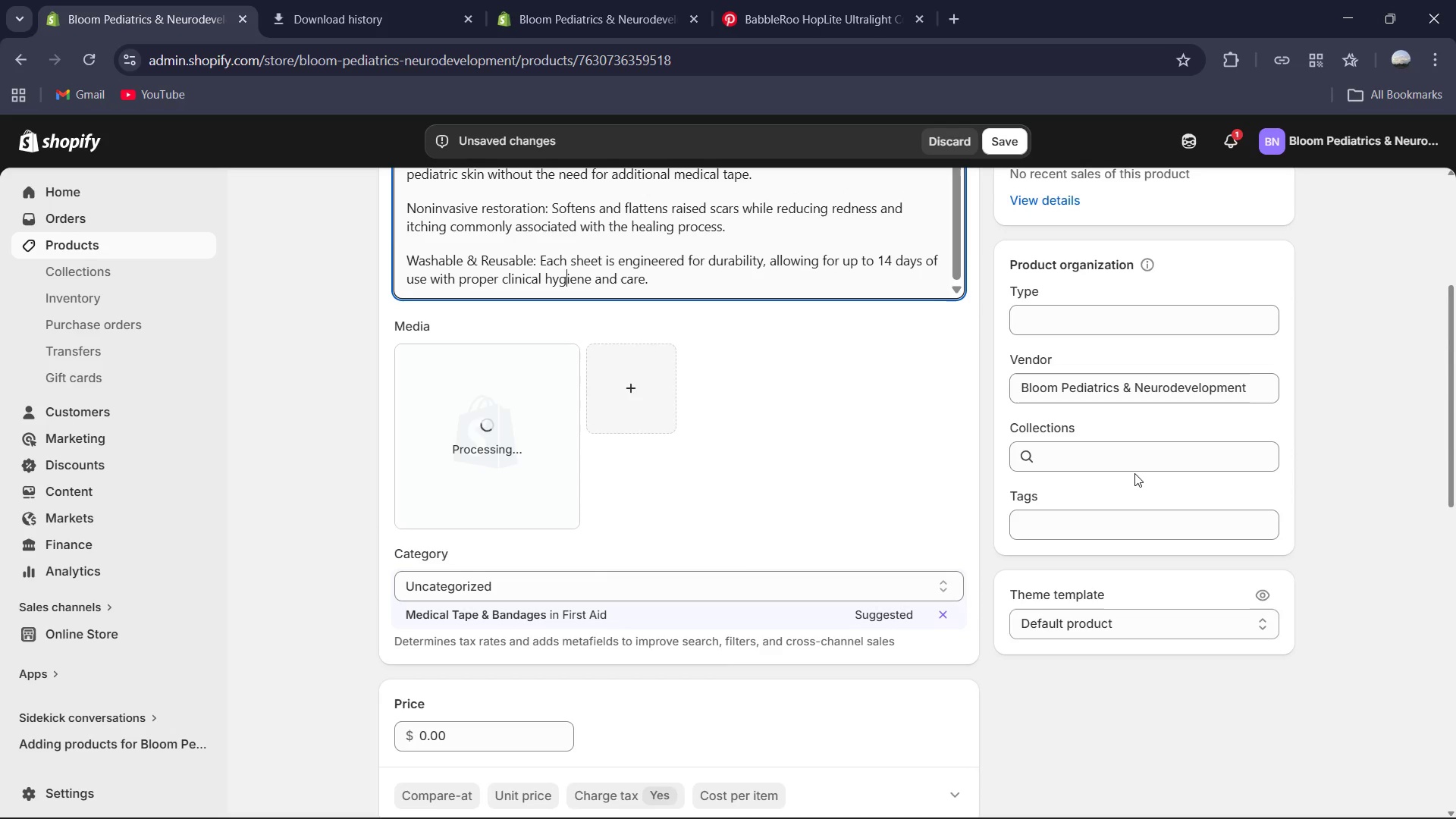 
wait(6.11)
 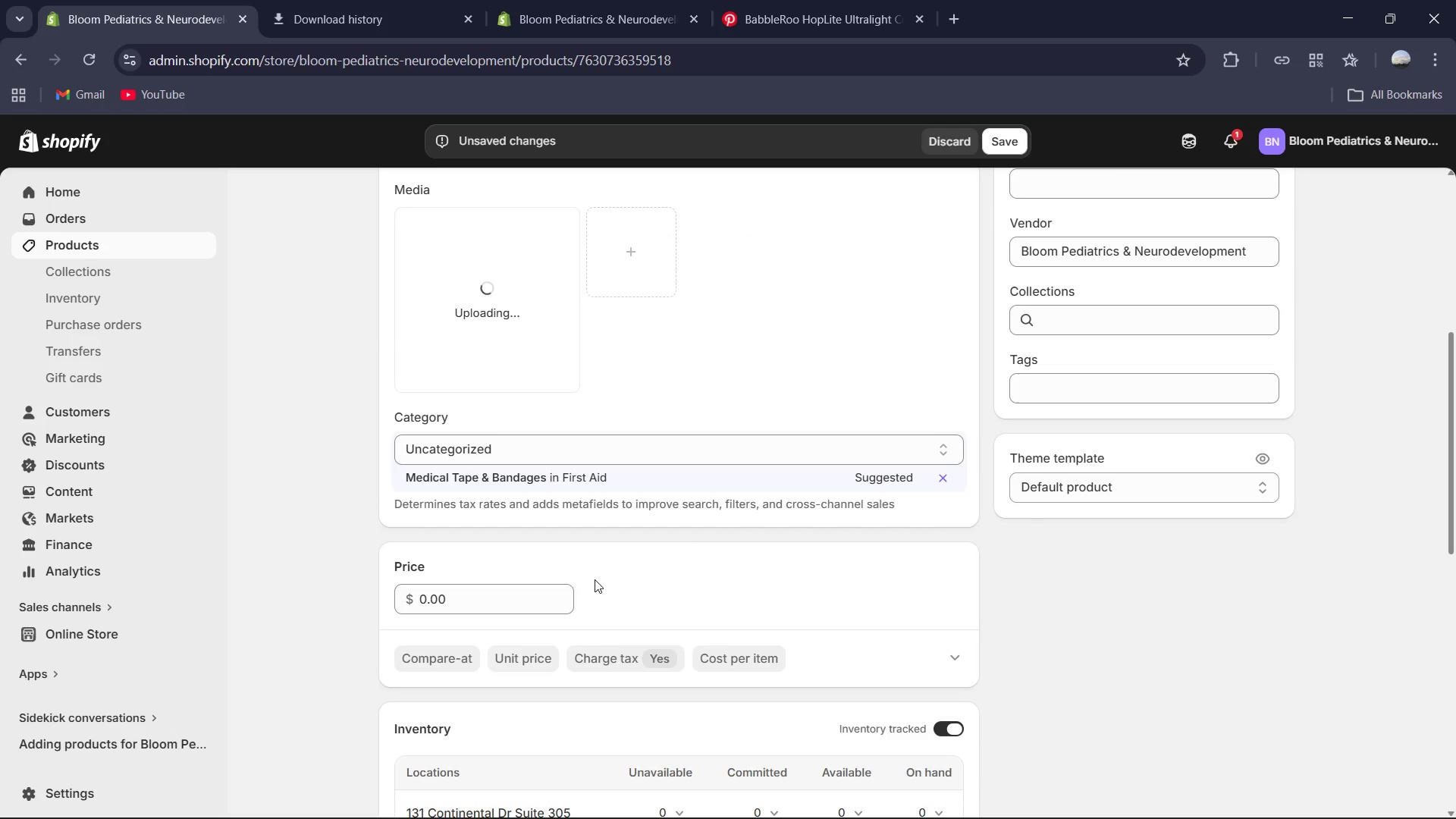 
left_click([1114, 509])
 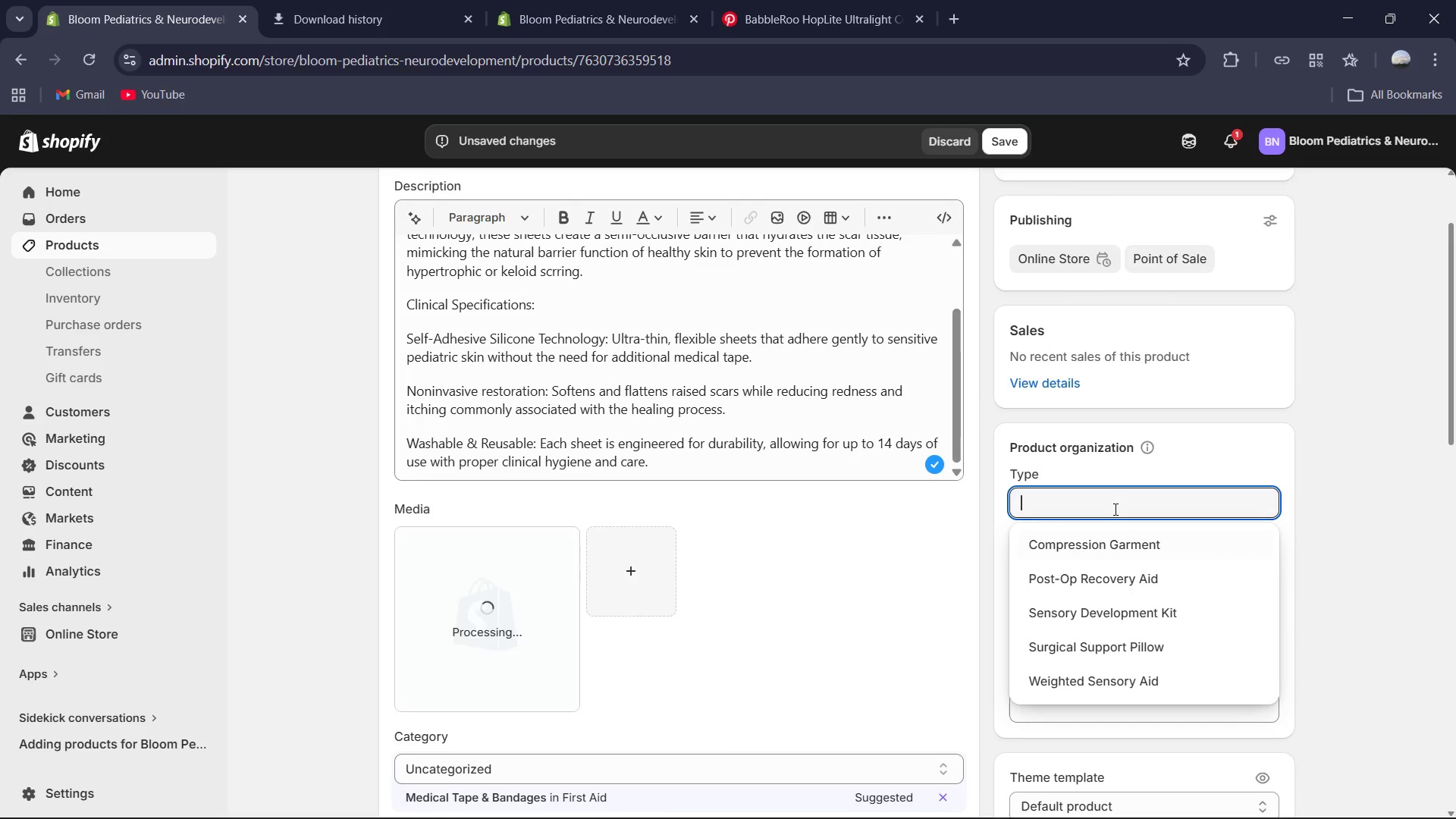 
type(Scar Therapy )
 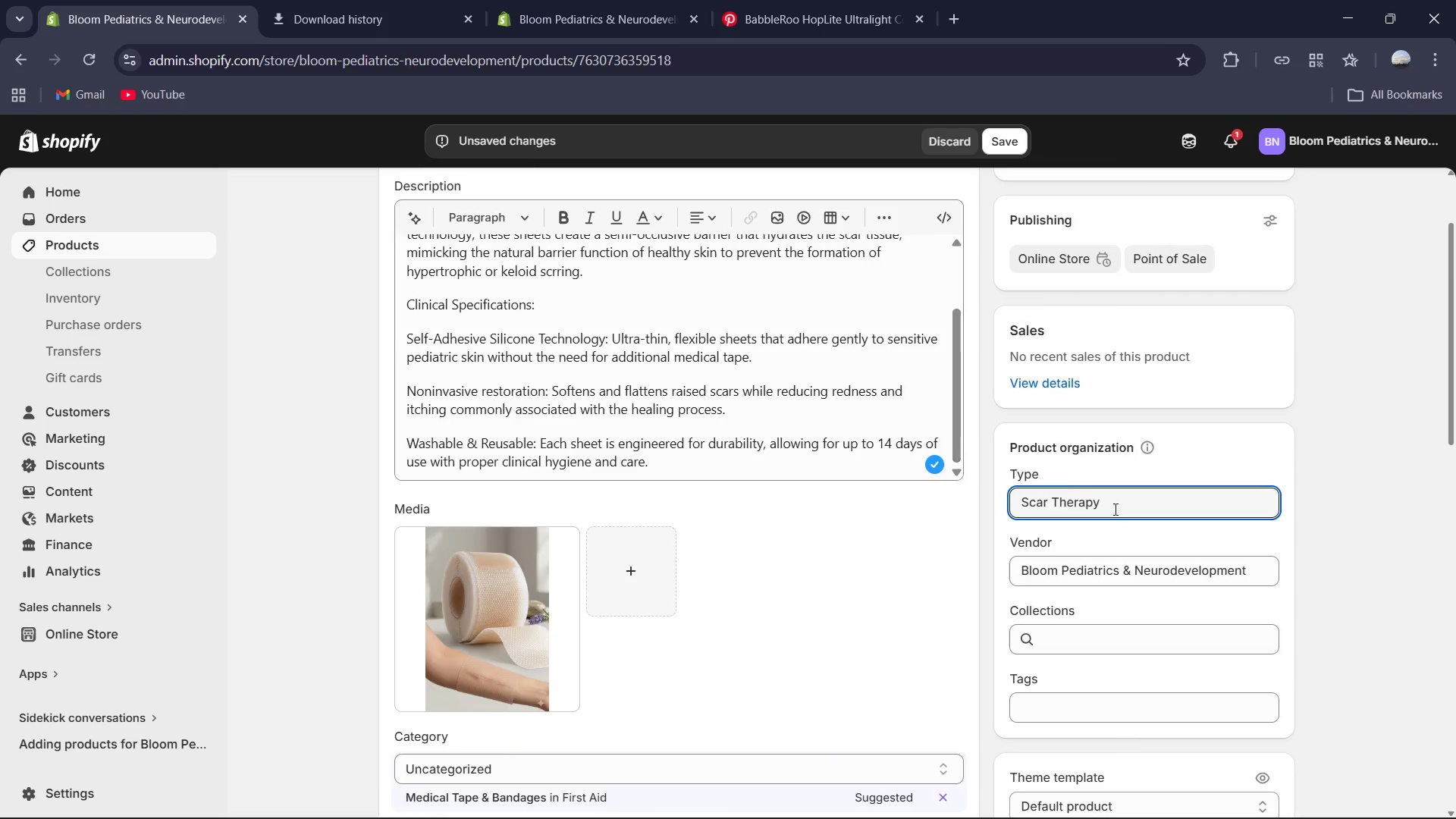 
left_click([1085, 529])
 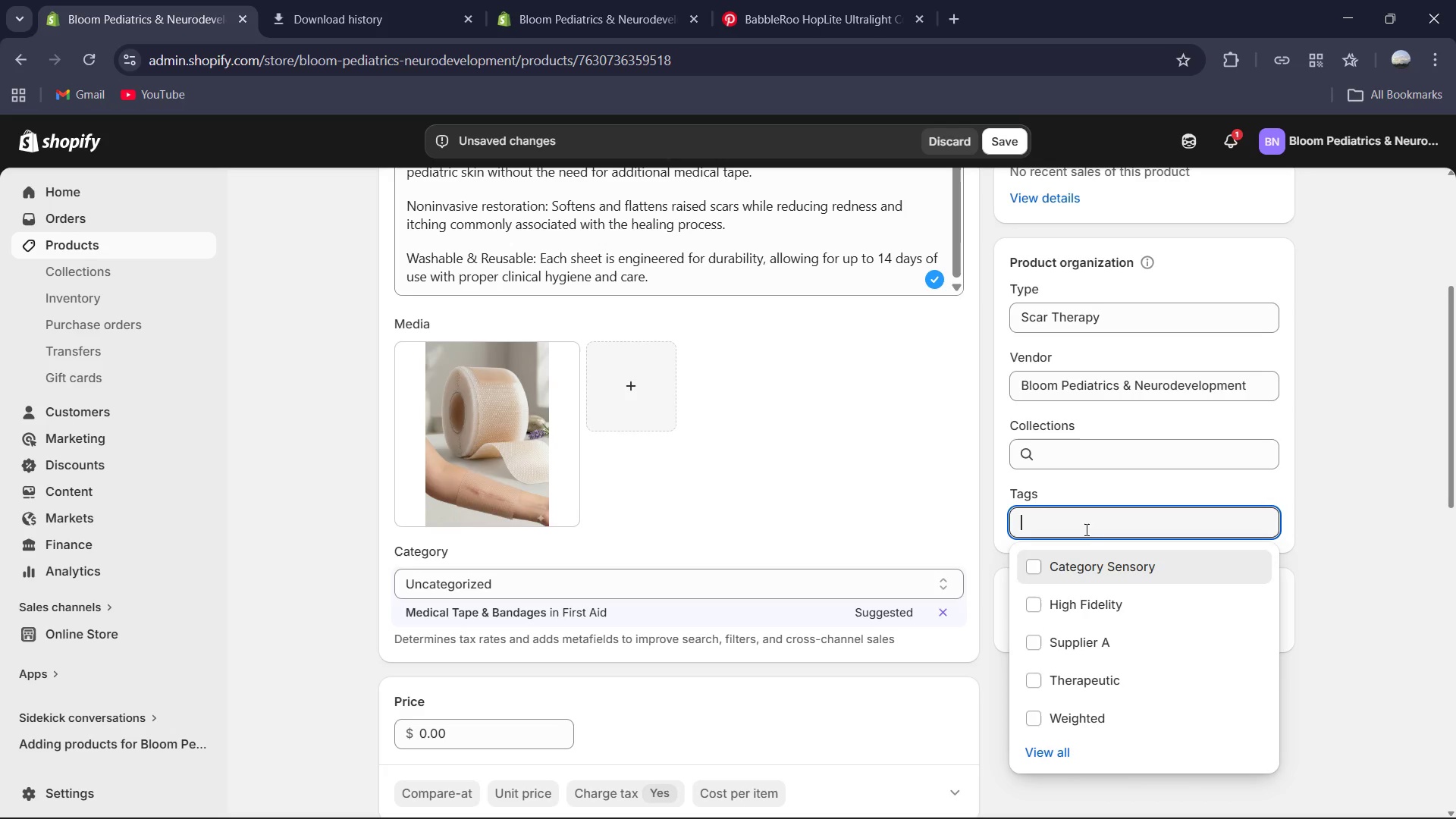 
type(Category Recovery)
 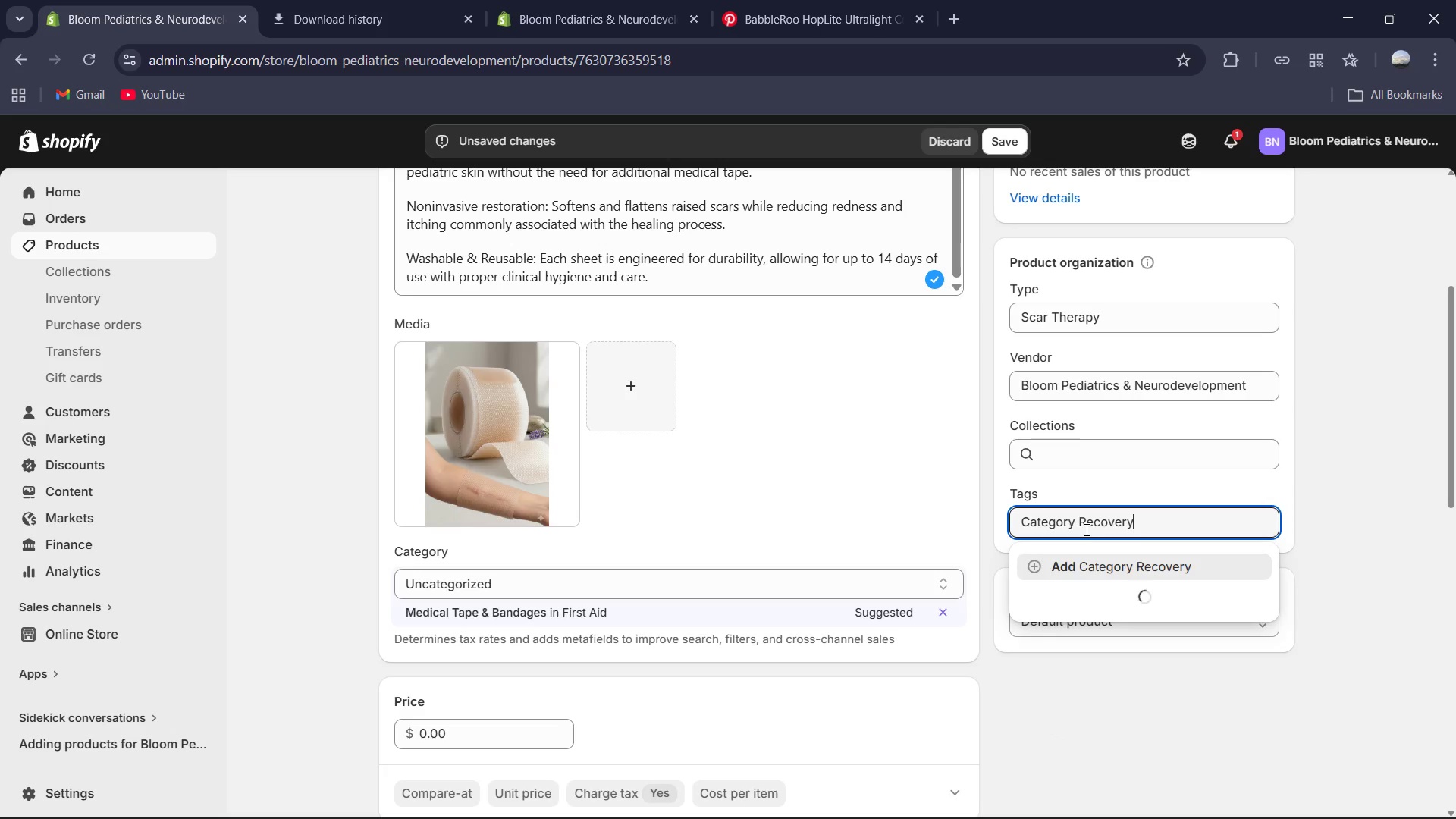 
key(Enter)
 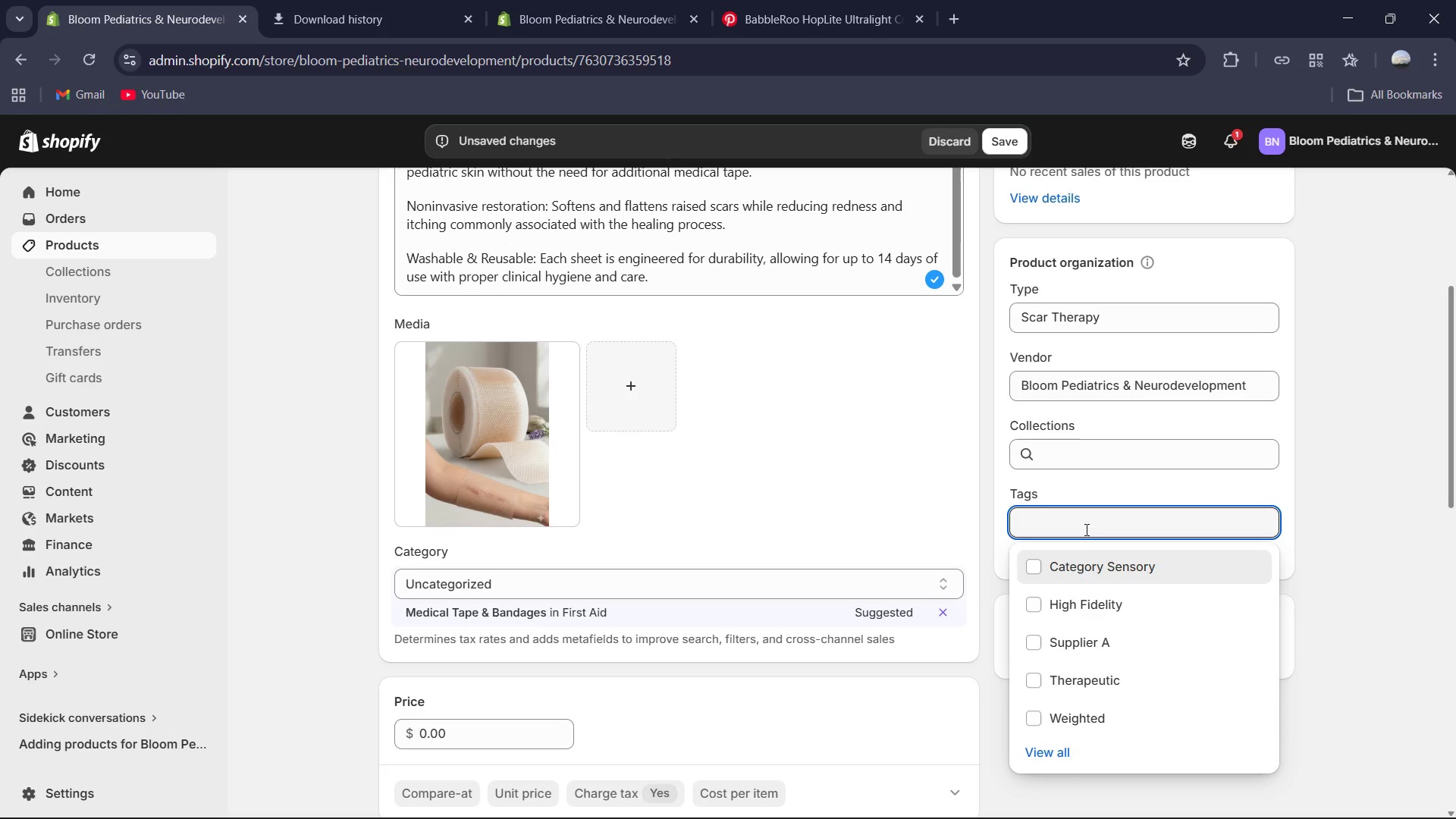 
type(Supplier CDermatological )
 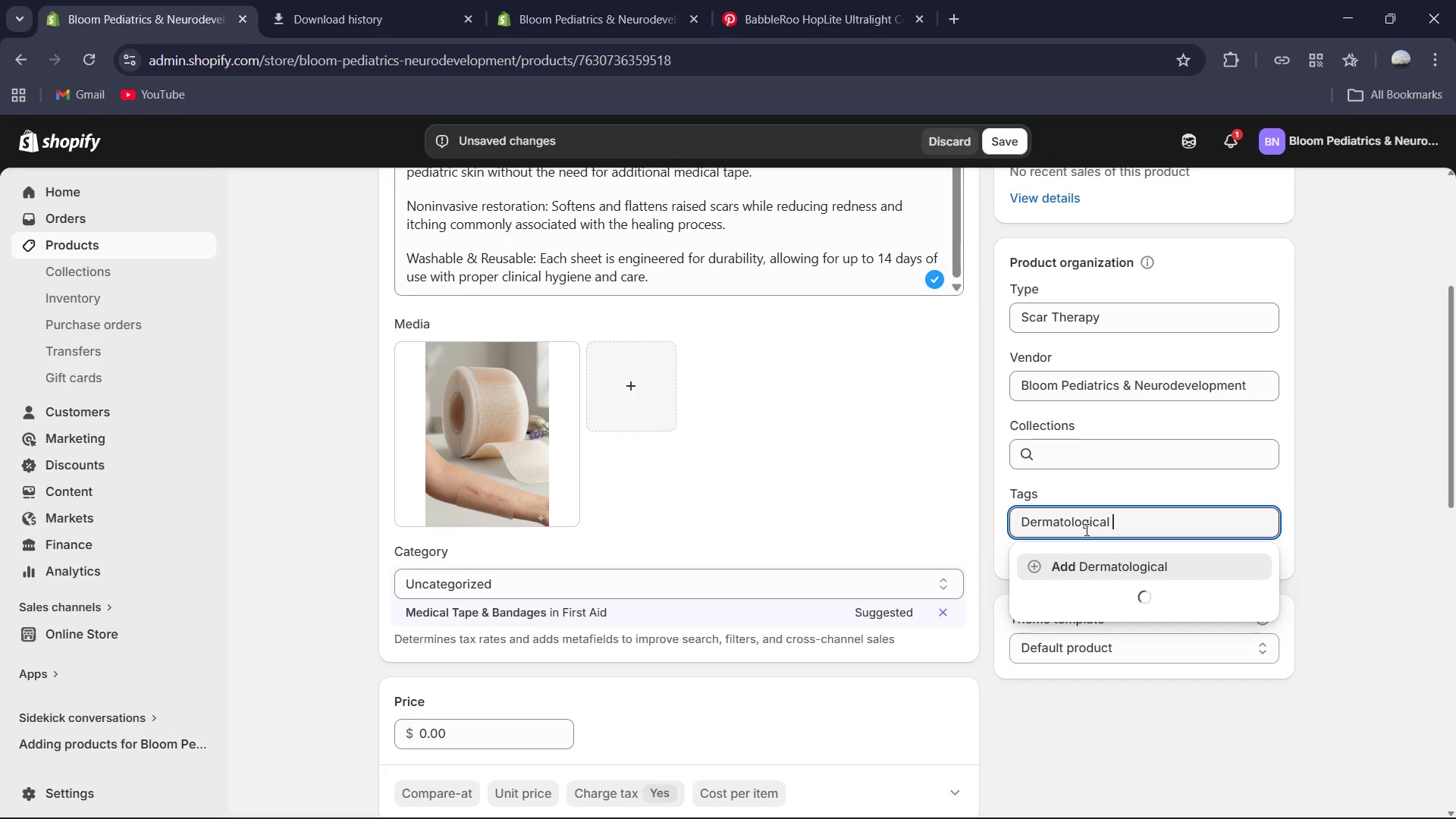 
 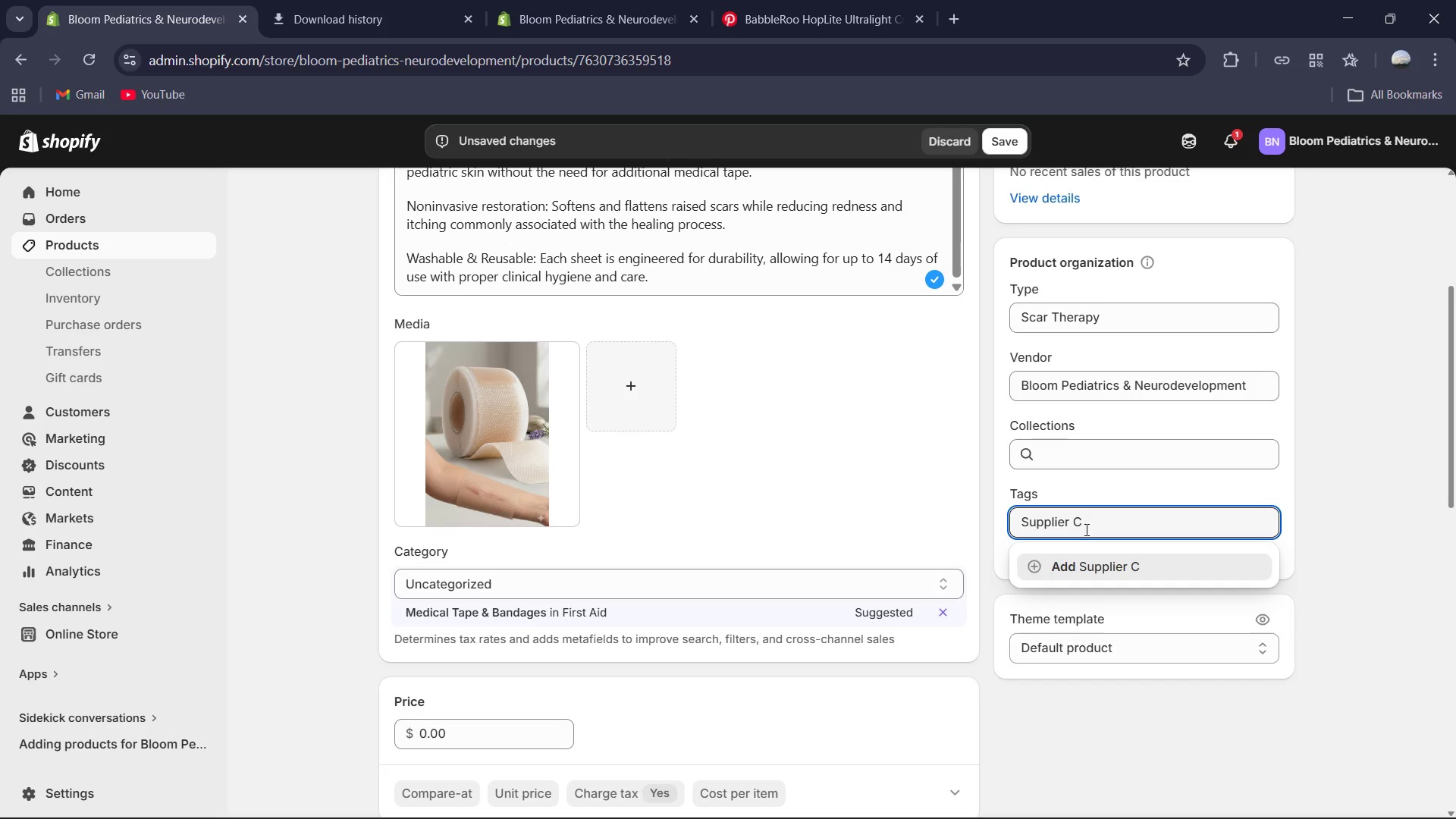 
hold_key(key=Enter, duration=0.34)
 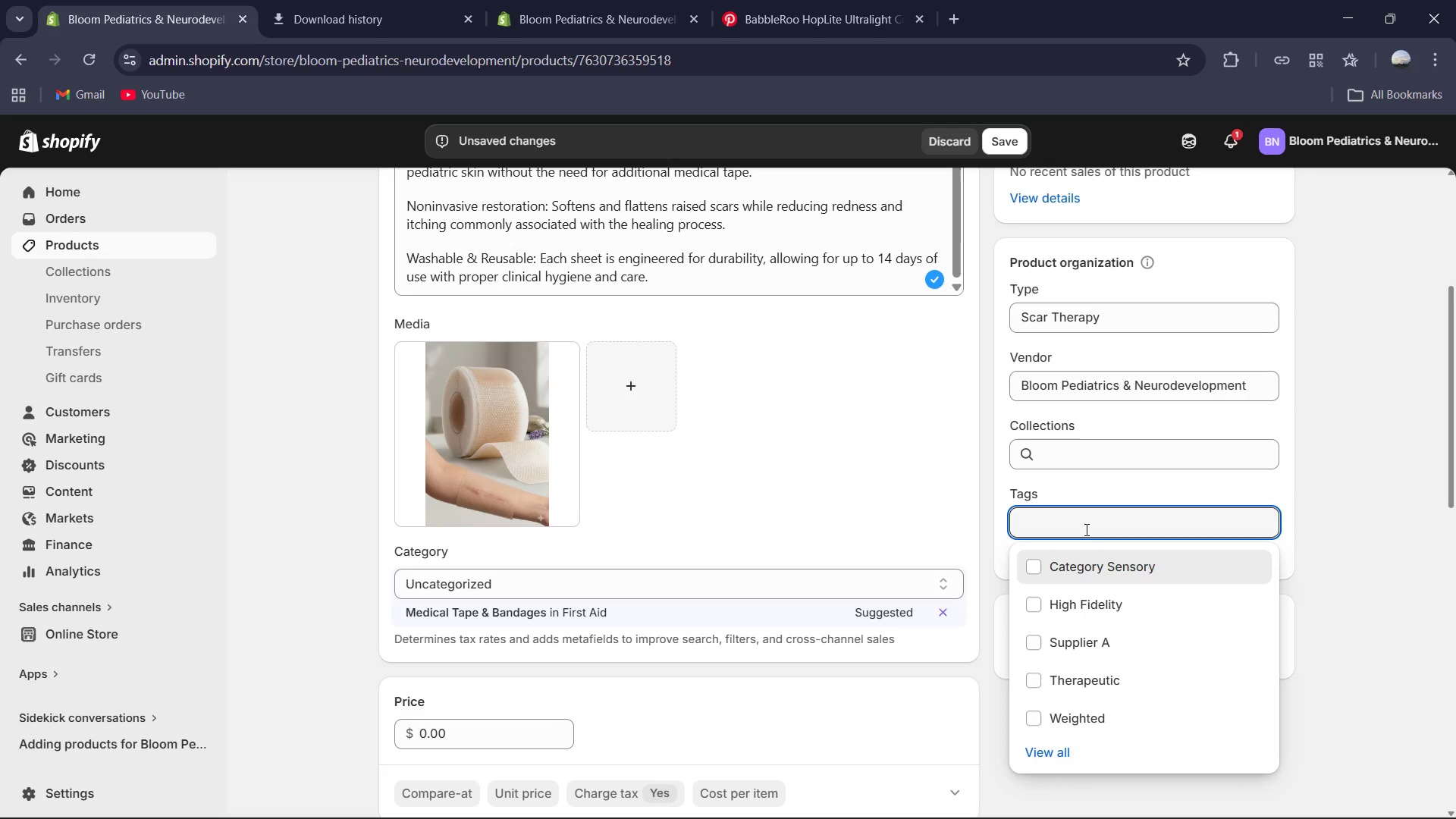 
key(Enter)
 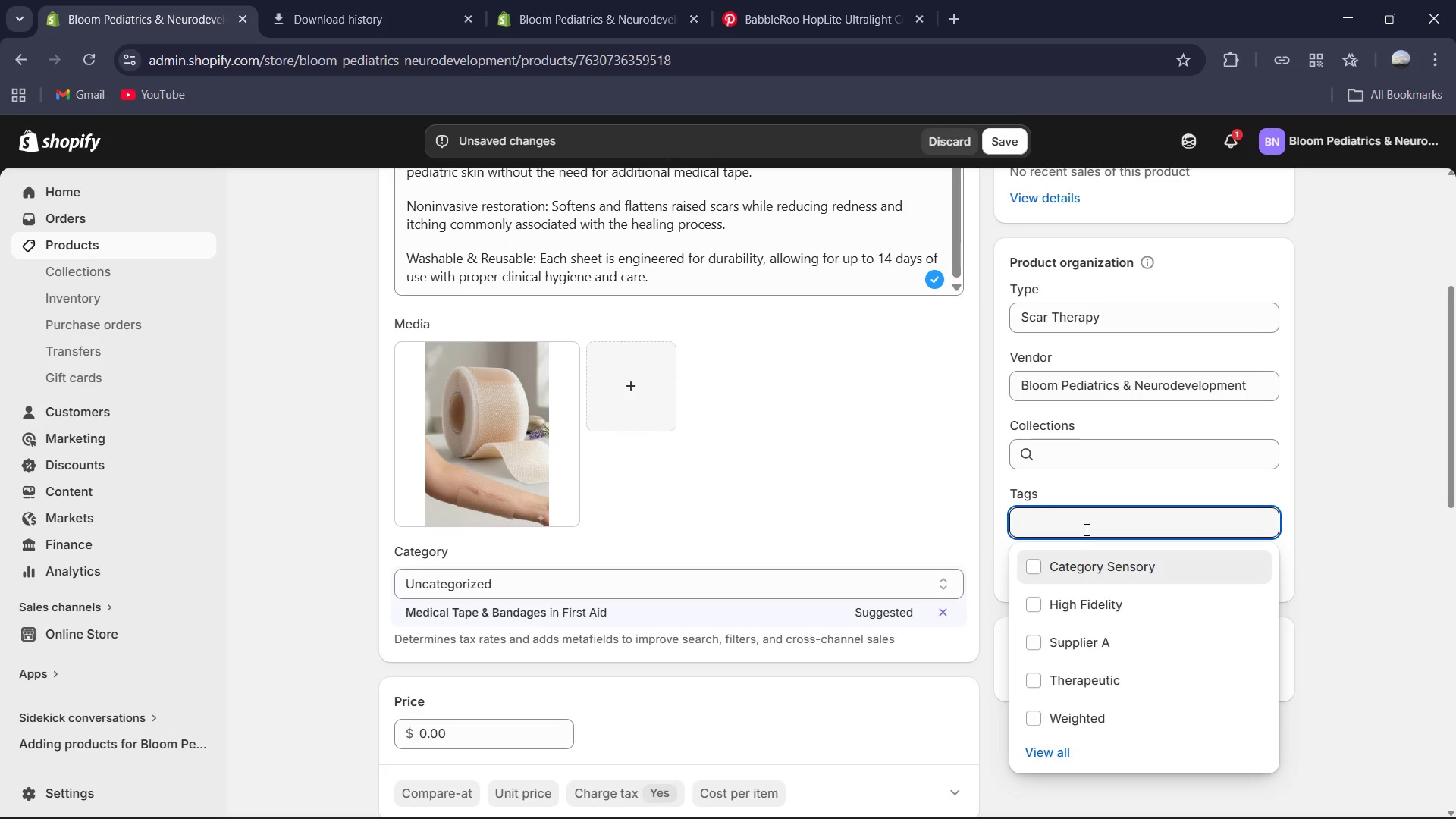 
type(Scar Care)
 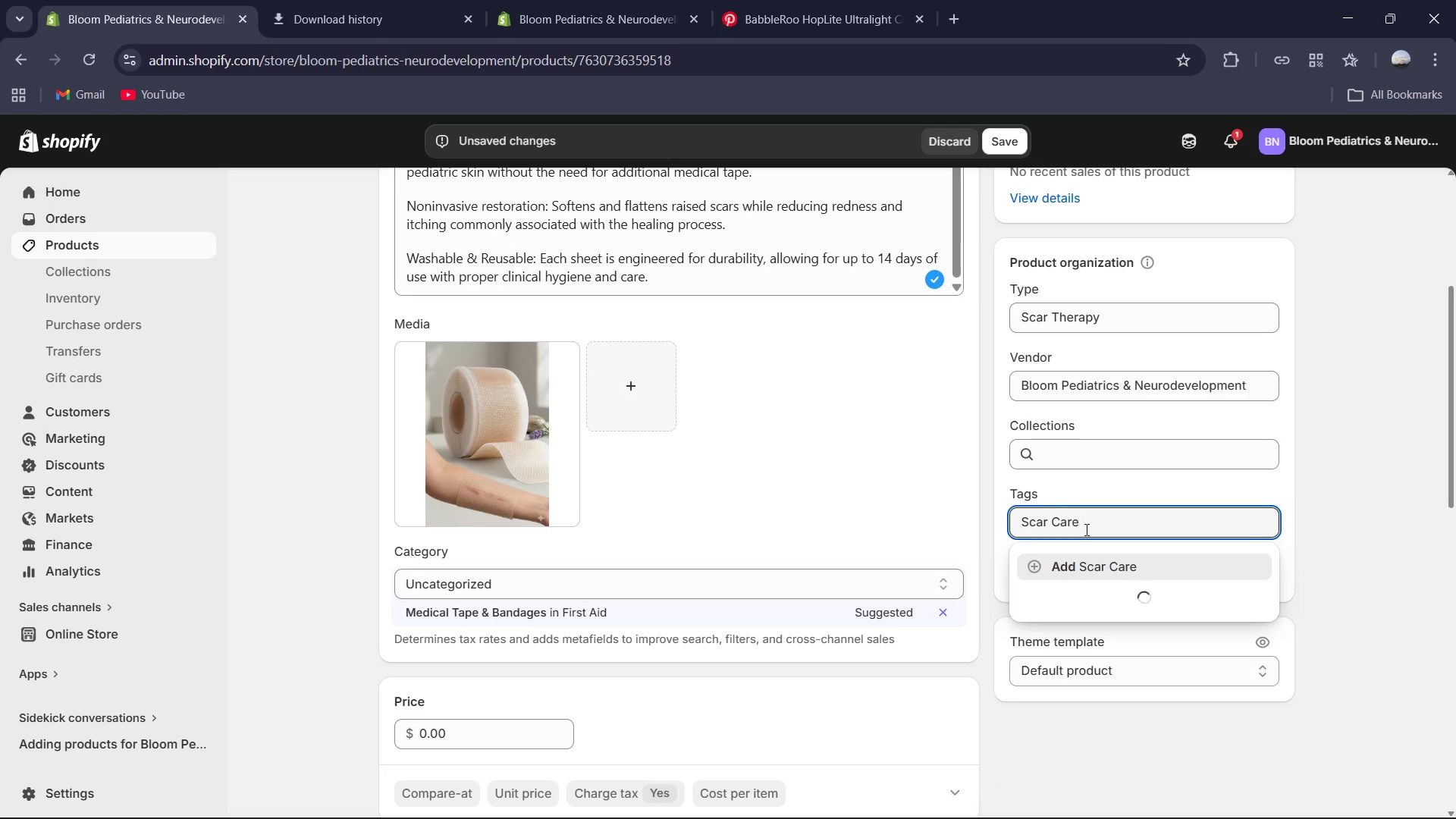 
key(Enter)
 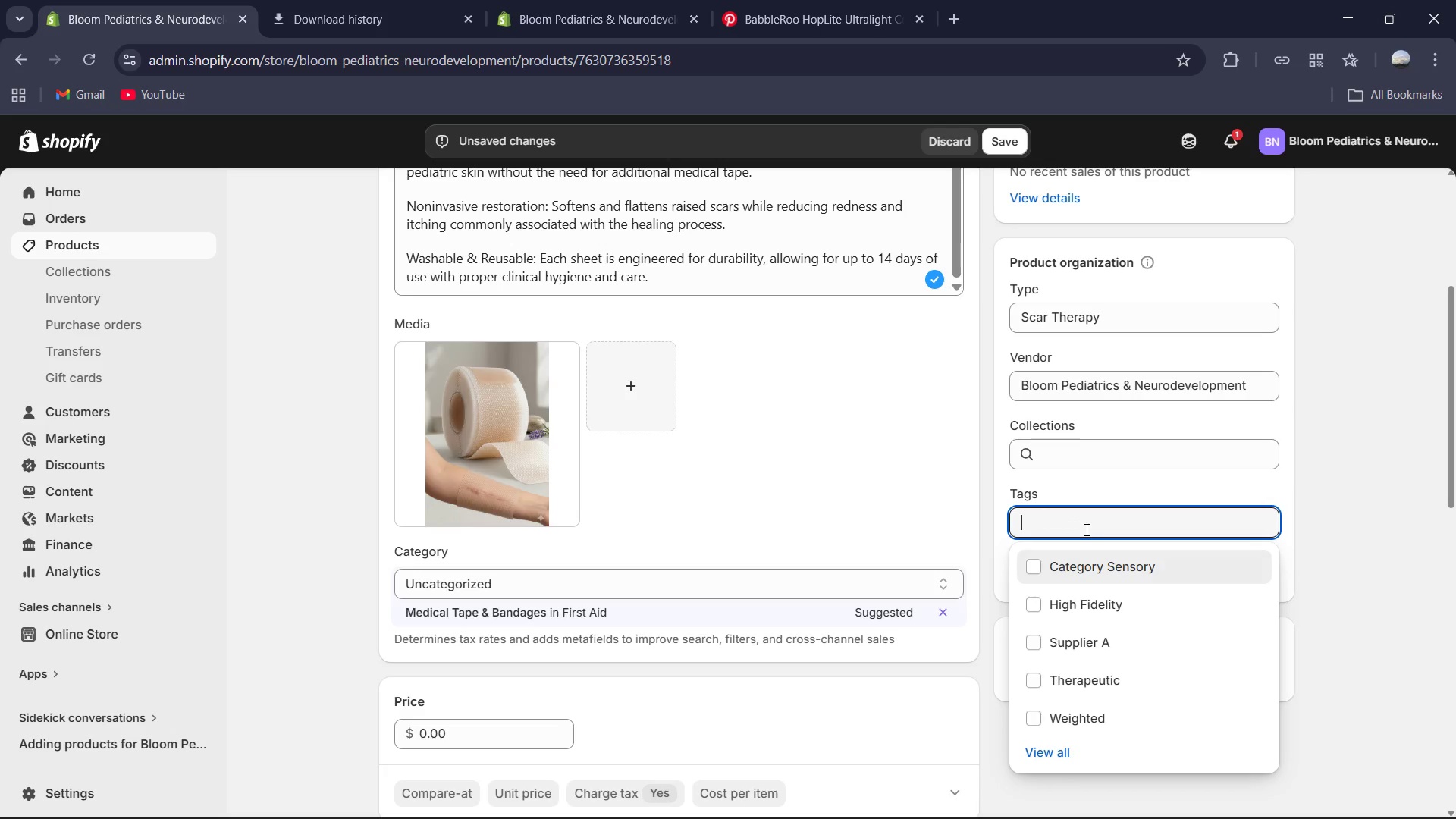 
type(Post Surgical)
 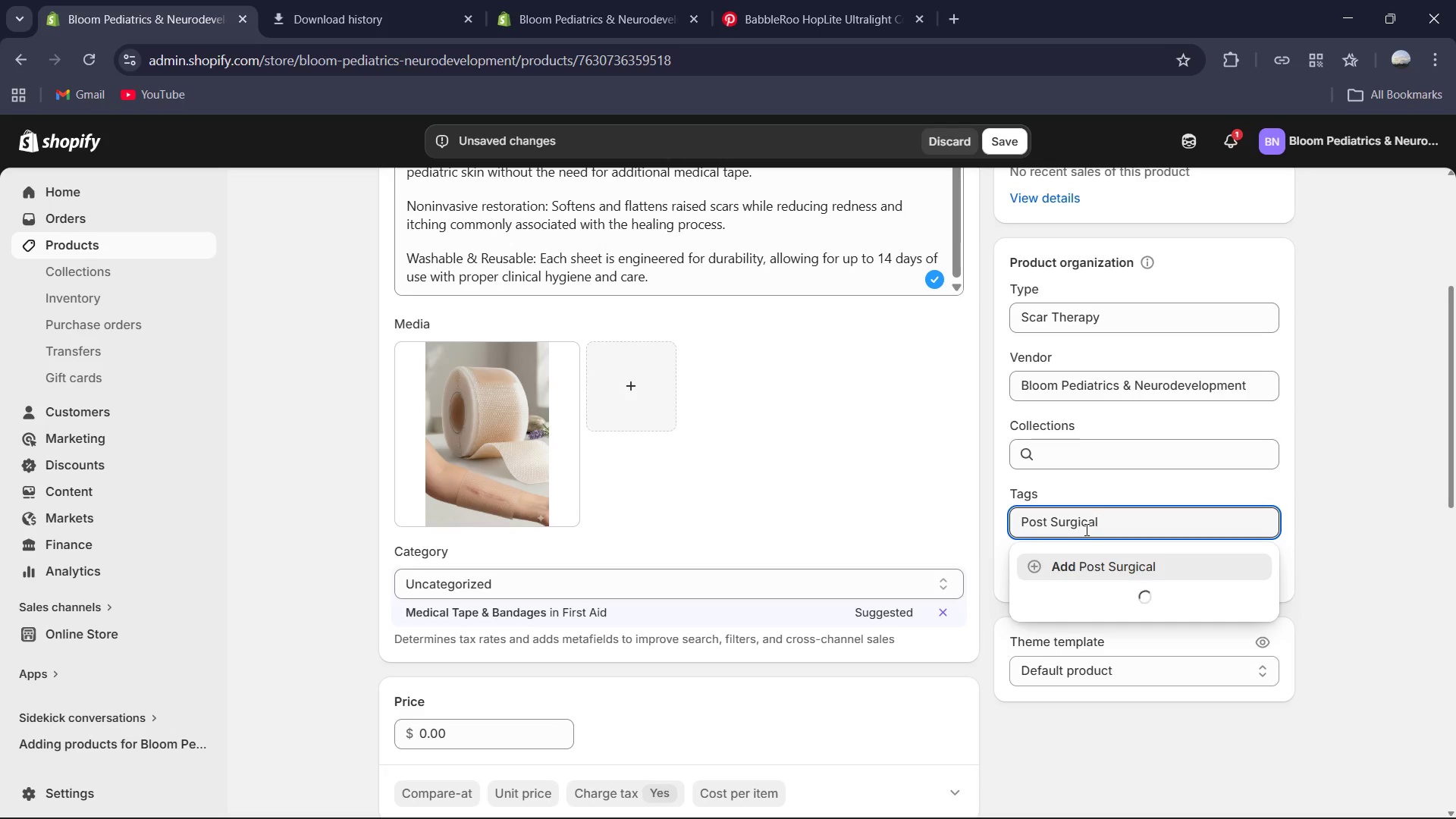 
key(Enter)
 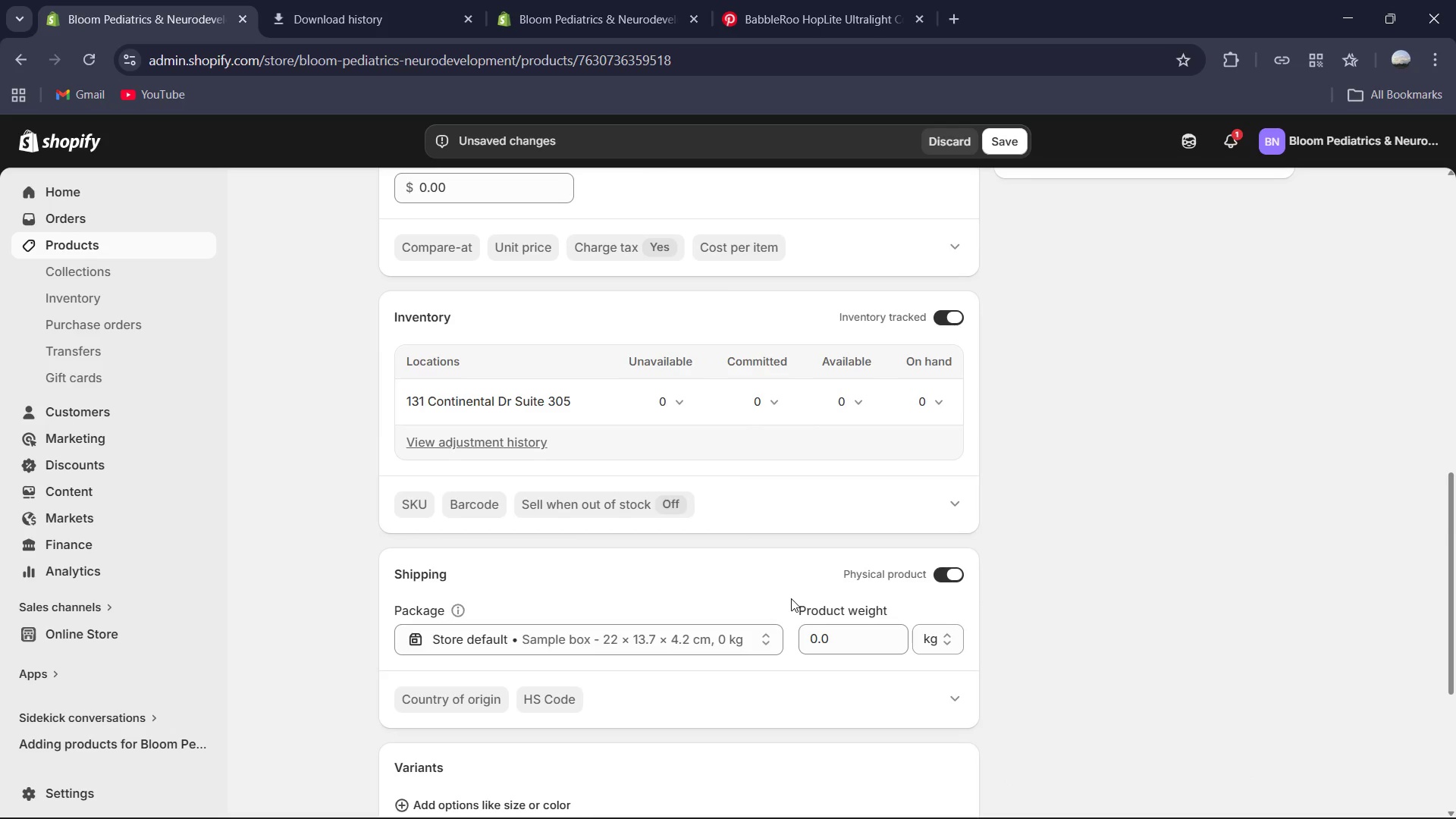 
left_click([949, 645])
 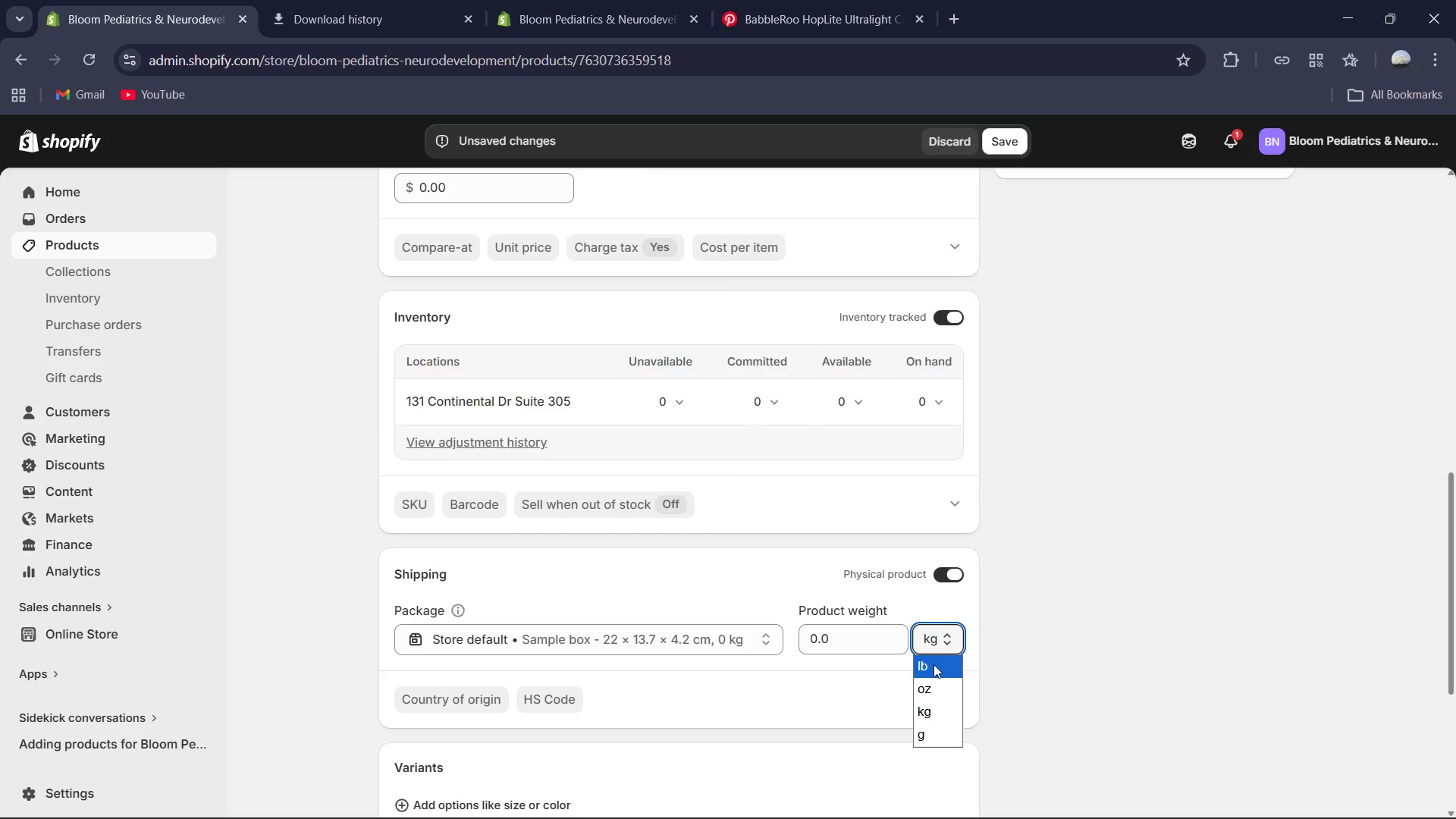 
left_click([934, 664])
 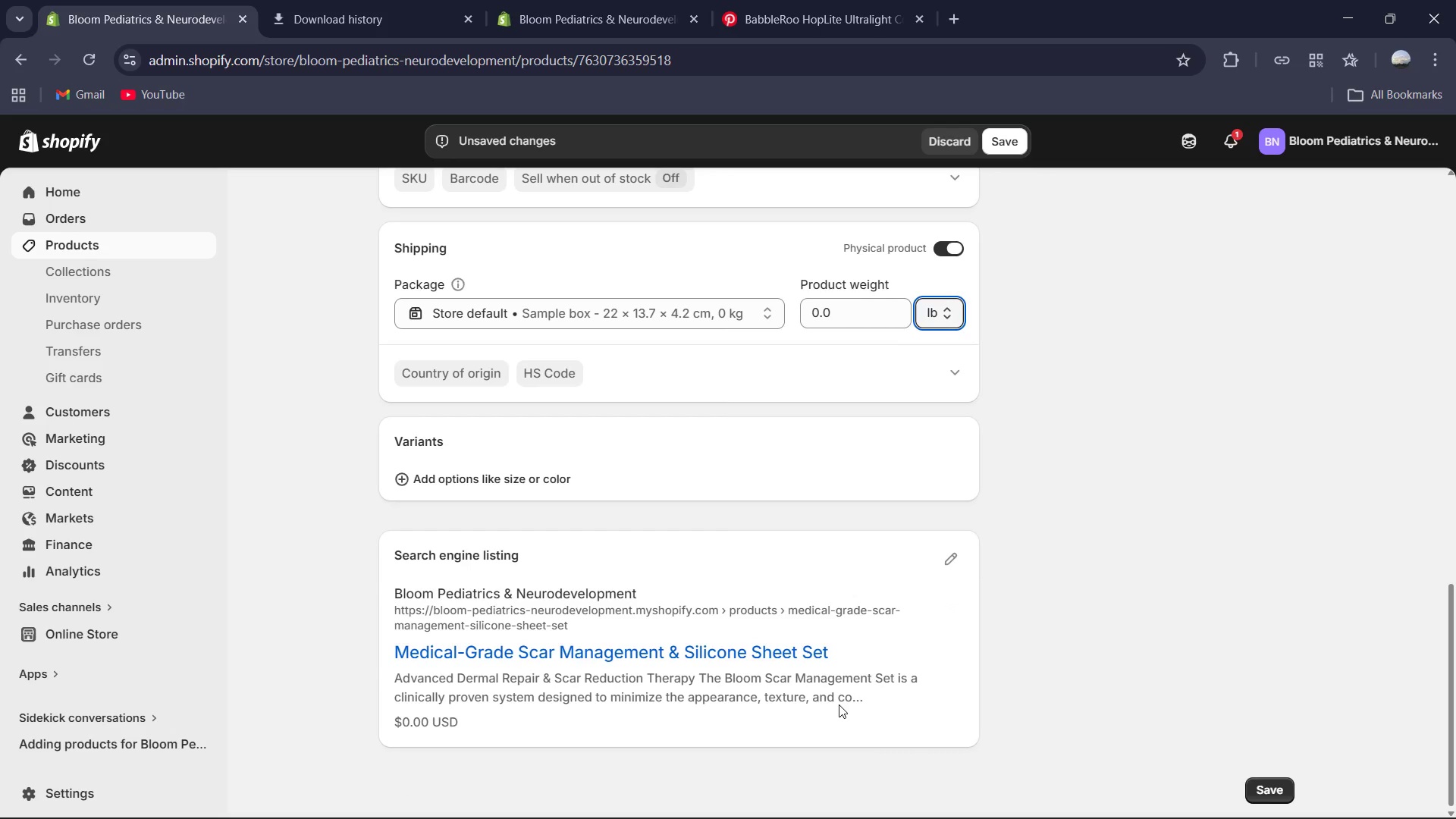 
wait(5.69)
 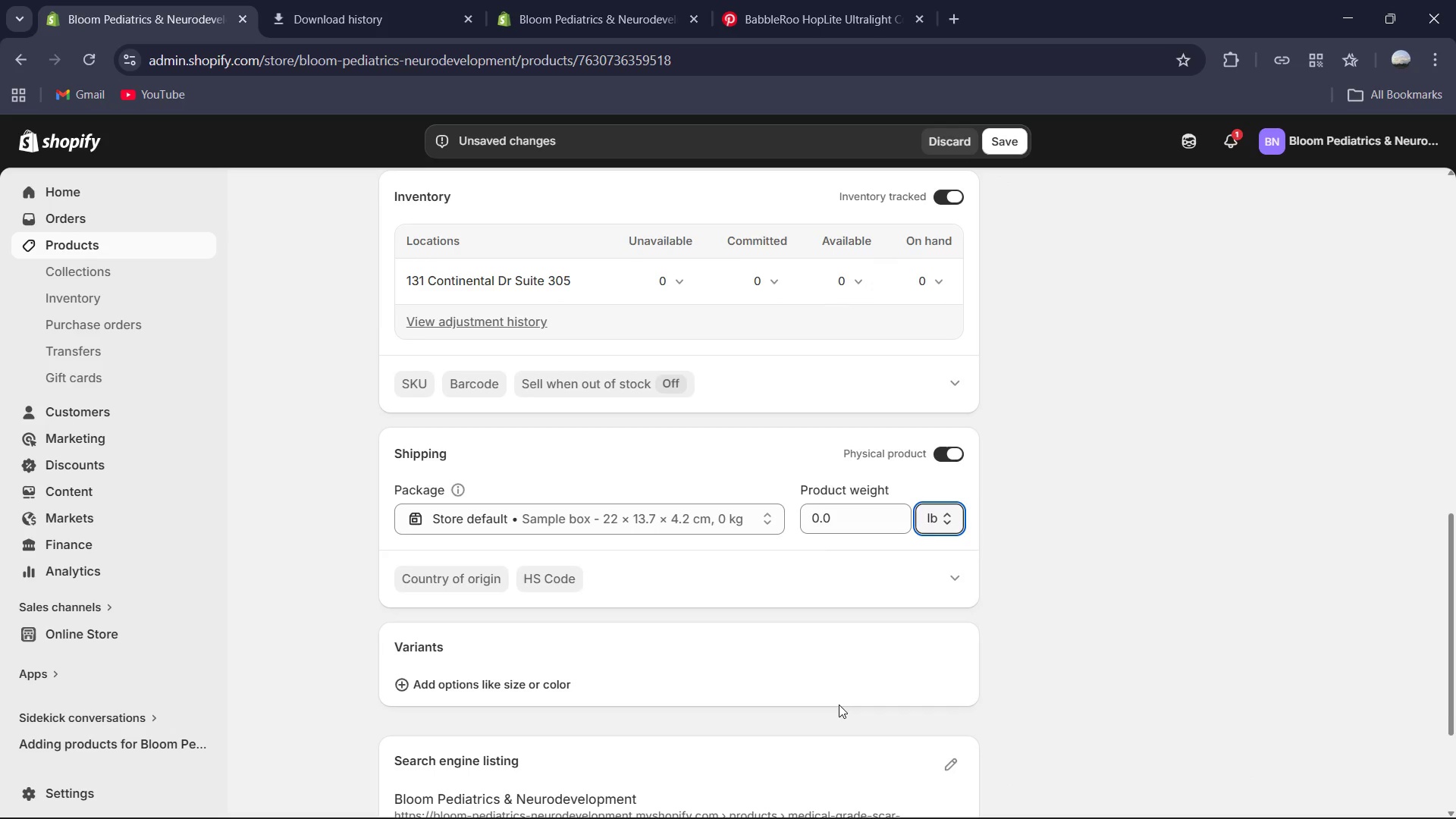 
left_click([946, 555])
 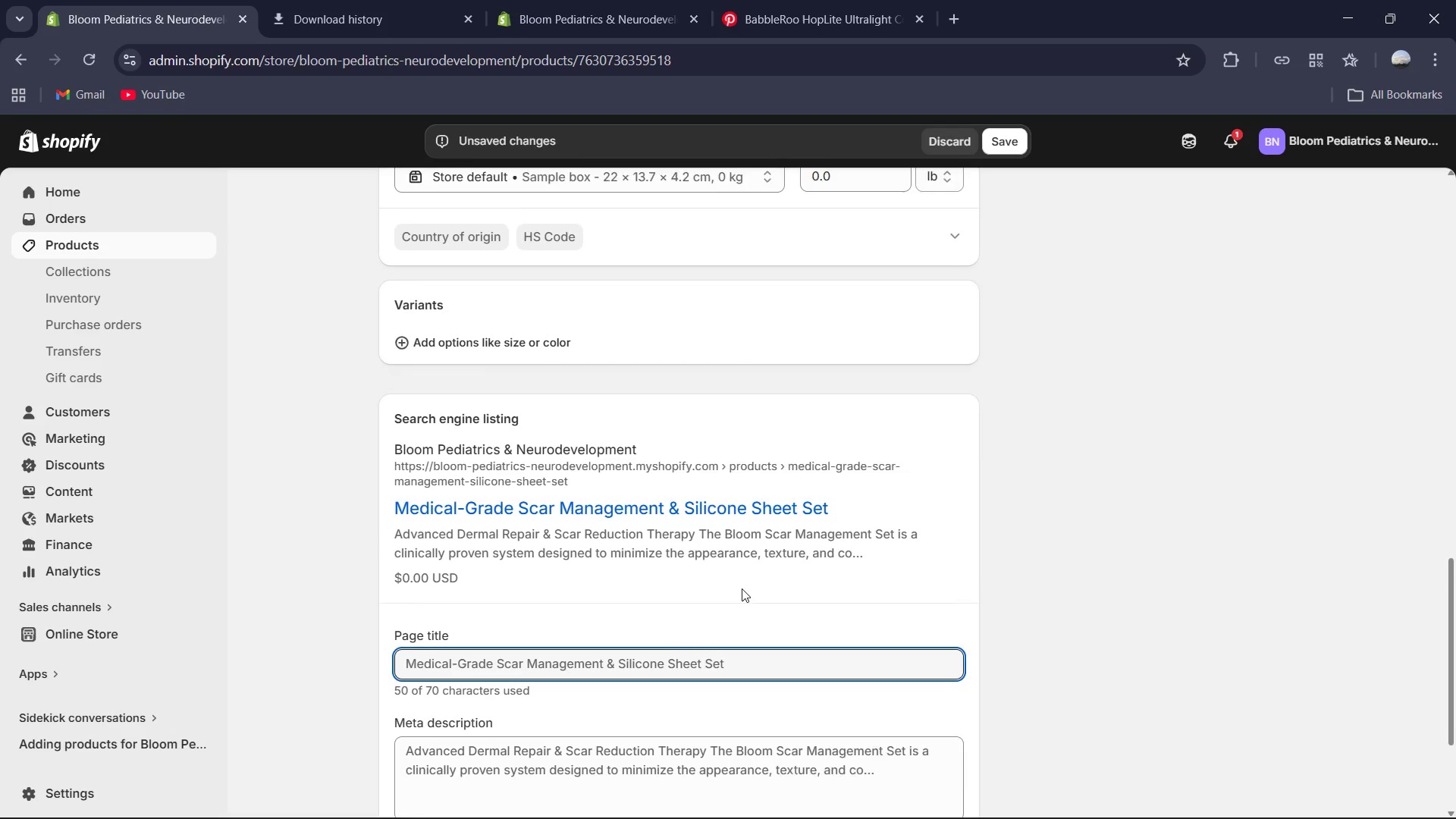 
left_click([755, 642])
 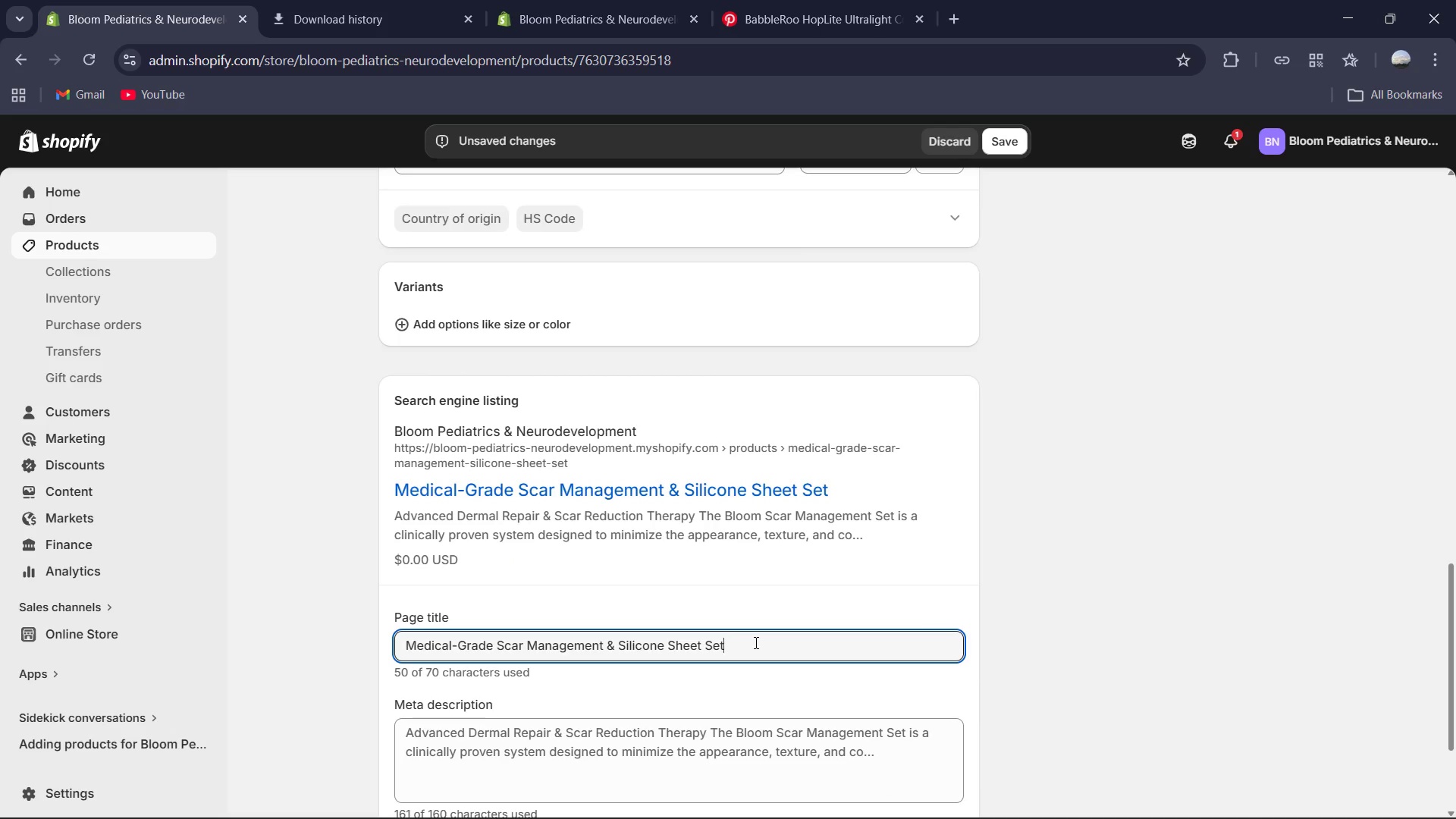 
key(Control+ControlLeft)
 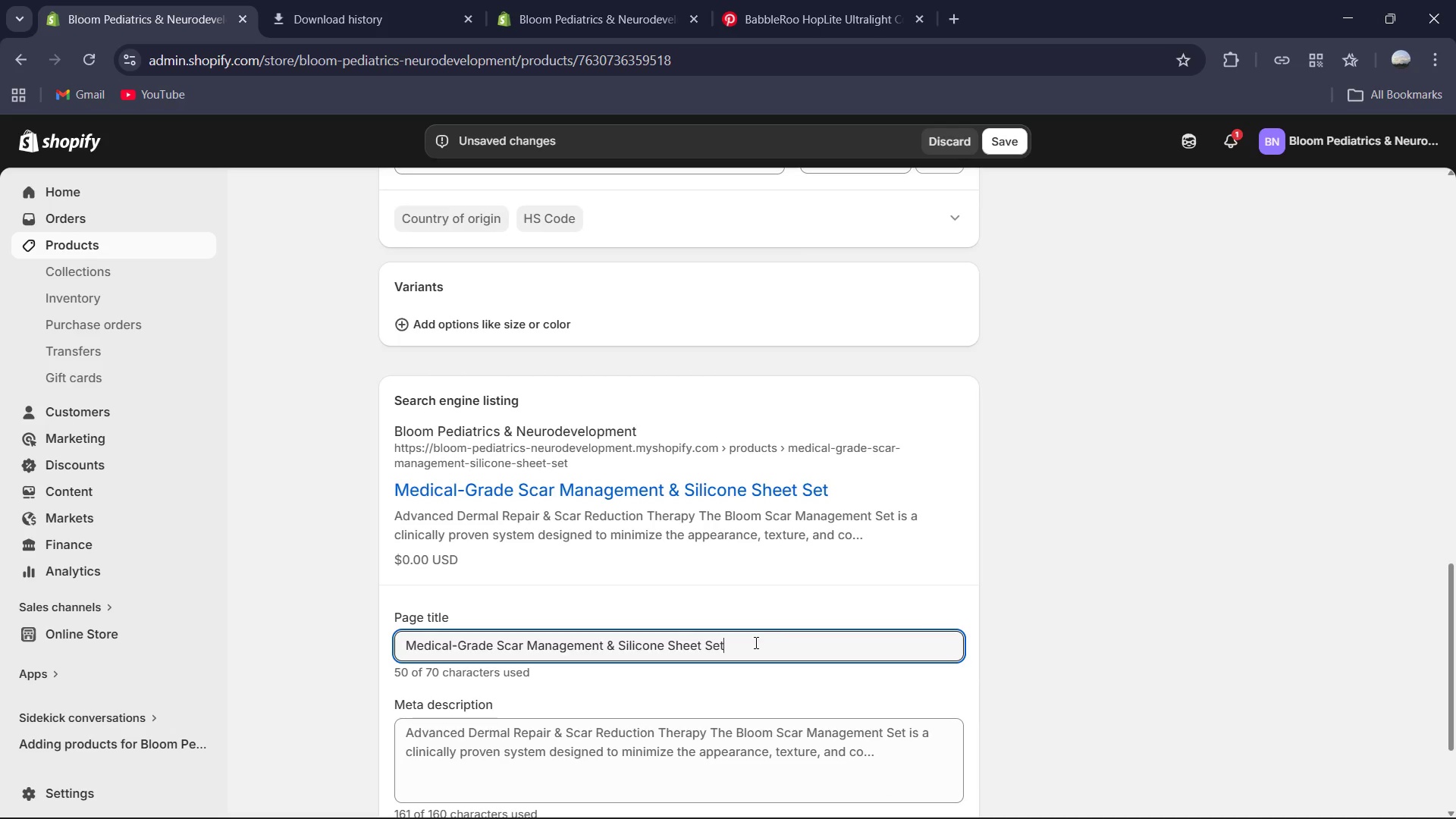 
key(Control+A)
 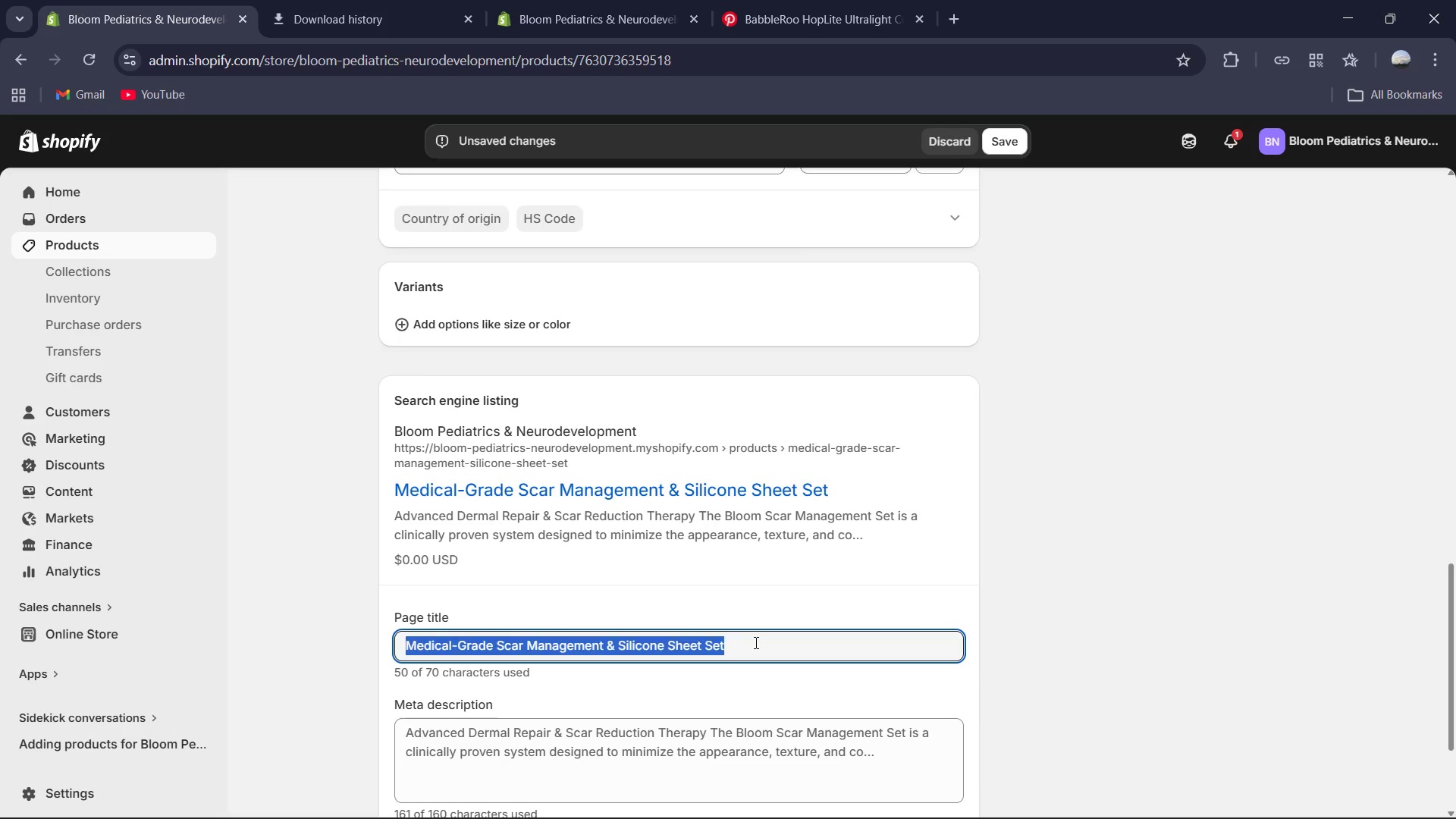 
type(Pediatric Scar Management Set | Medical Silicone Sheets)
 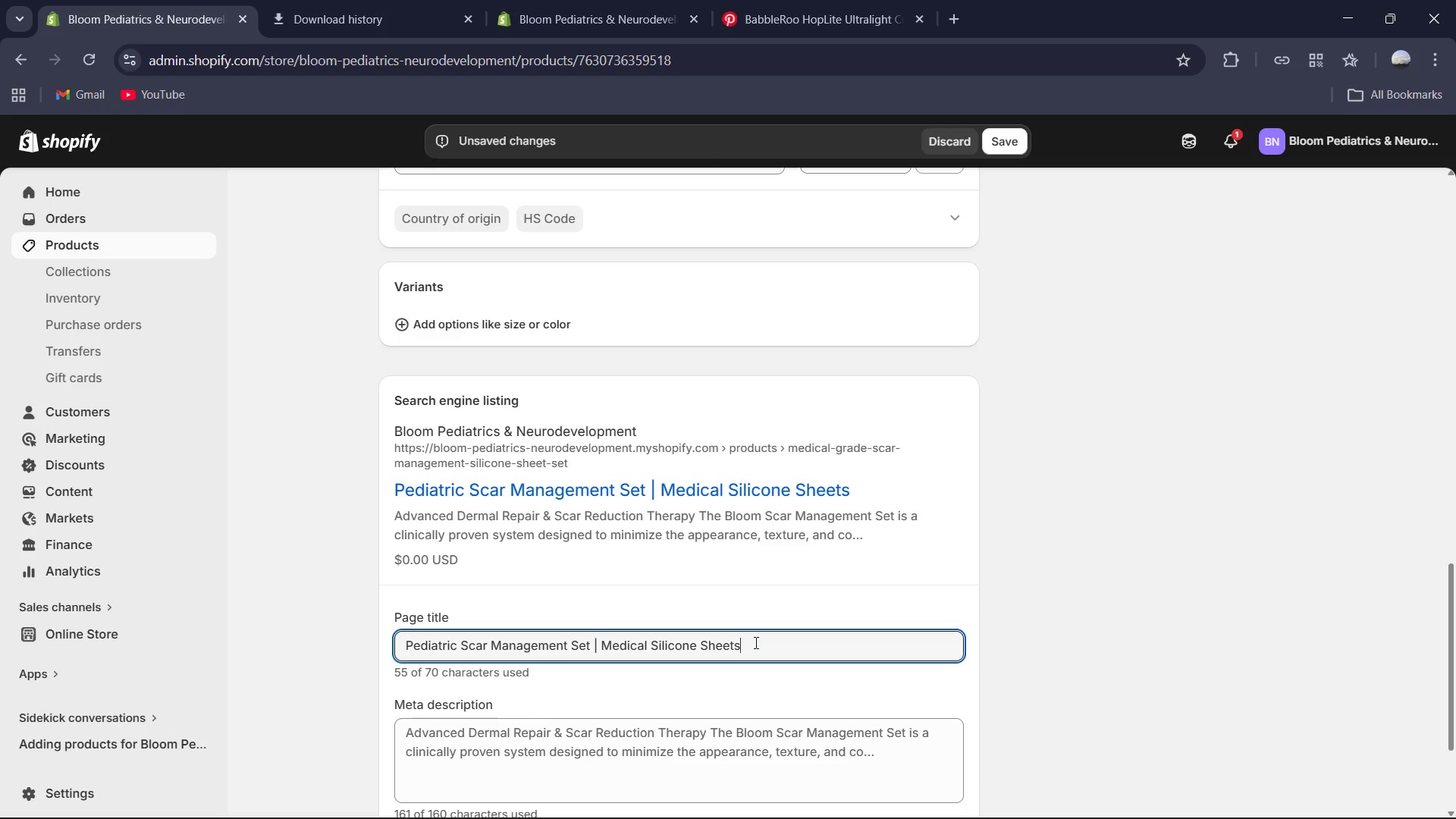 
left_click([662, 734])
 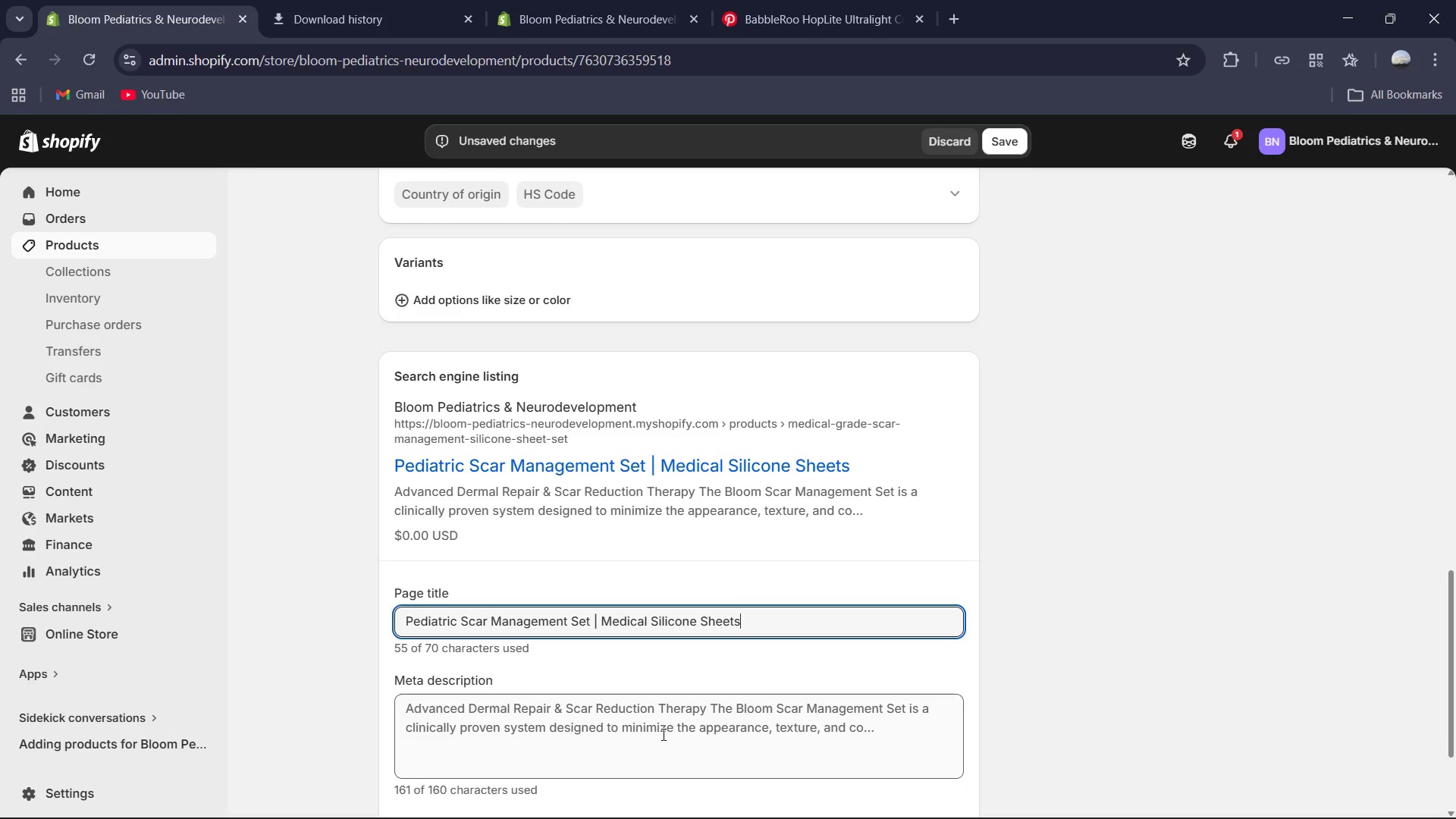 
key(Control+A)
 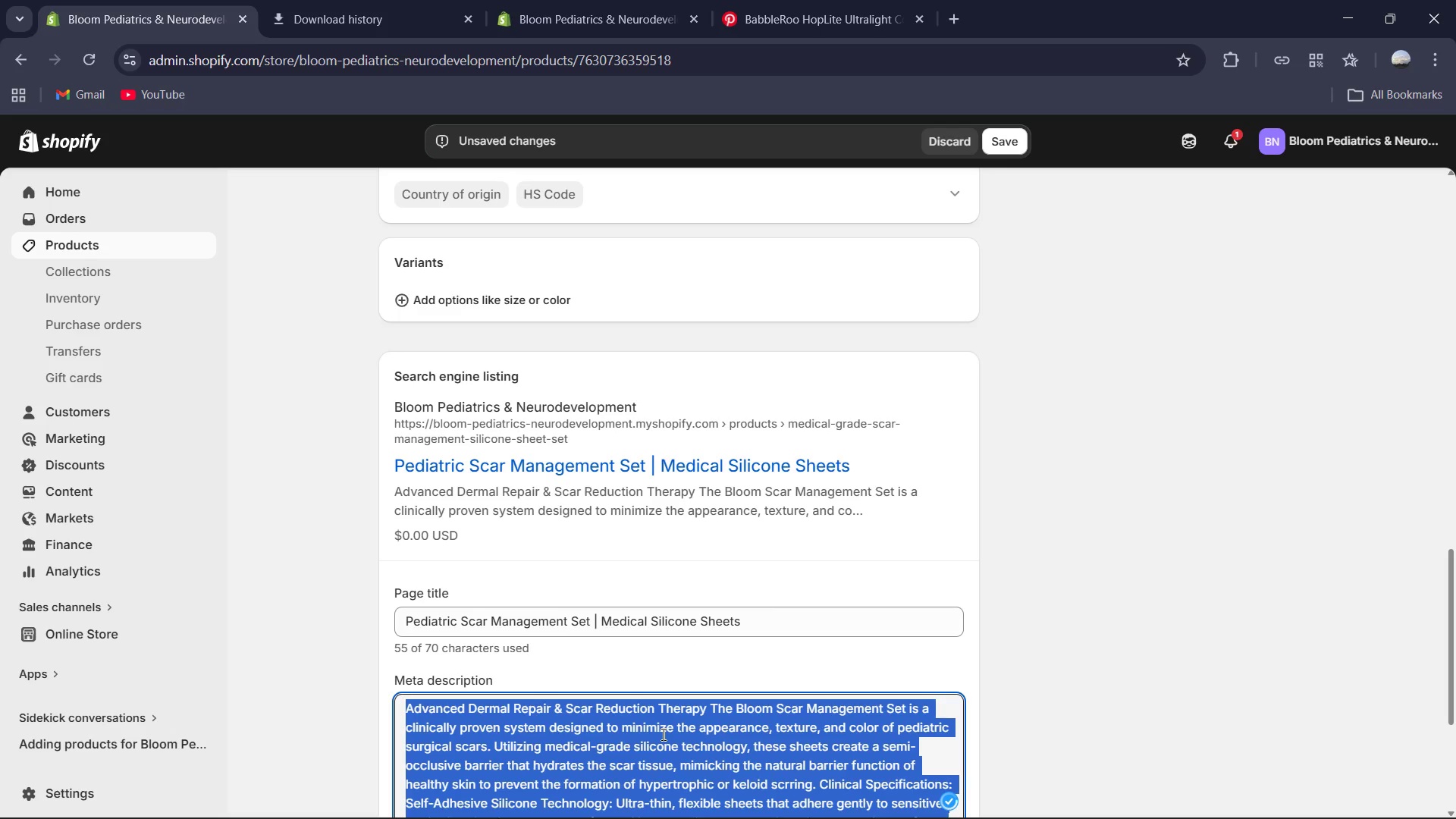 
type(Advanced silicon scar therapy for pediatric surgical recovery. Reduce scar visibility and redness with out)
key(Backspace)
type(r medical-grade, reusable silicone sheets.)
 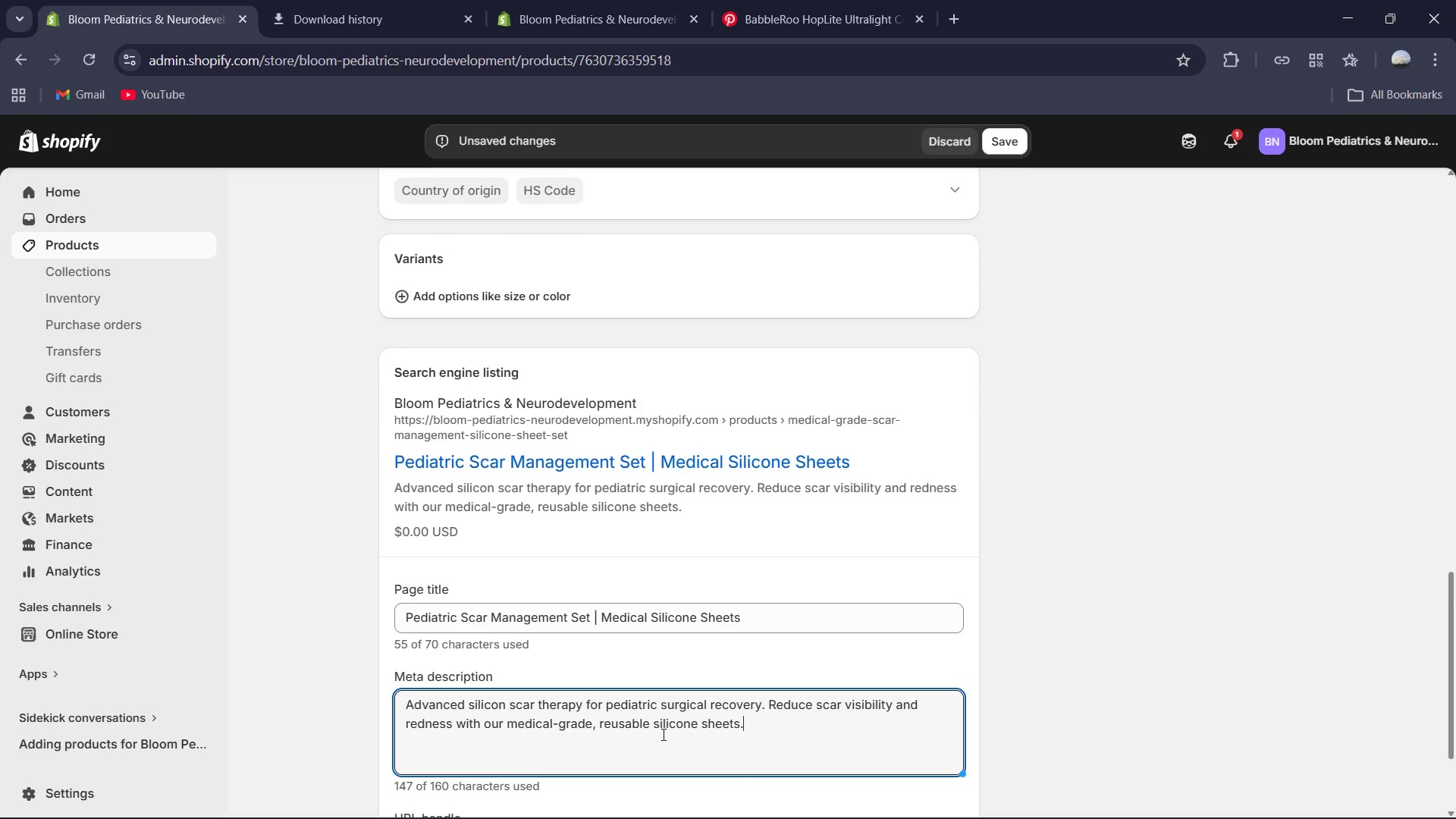 
left_click([701, 682])
 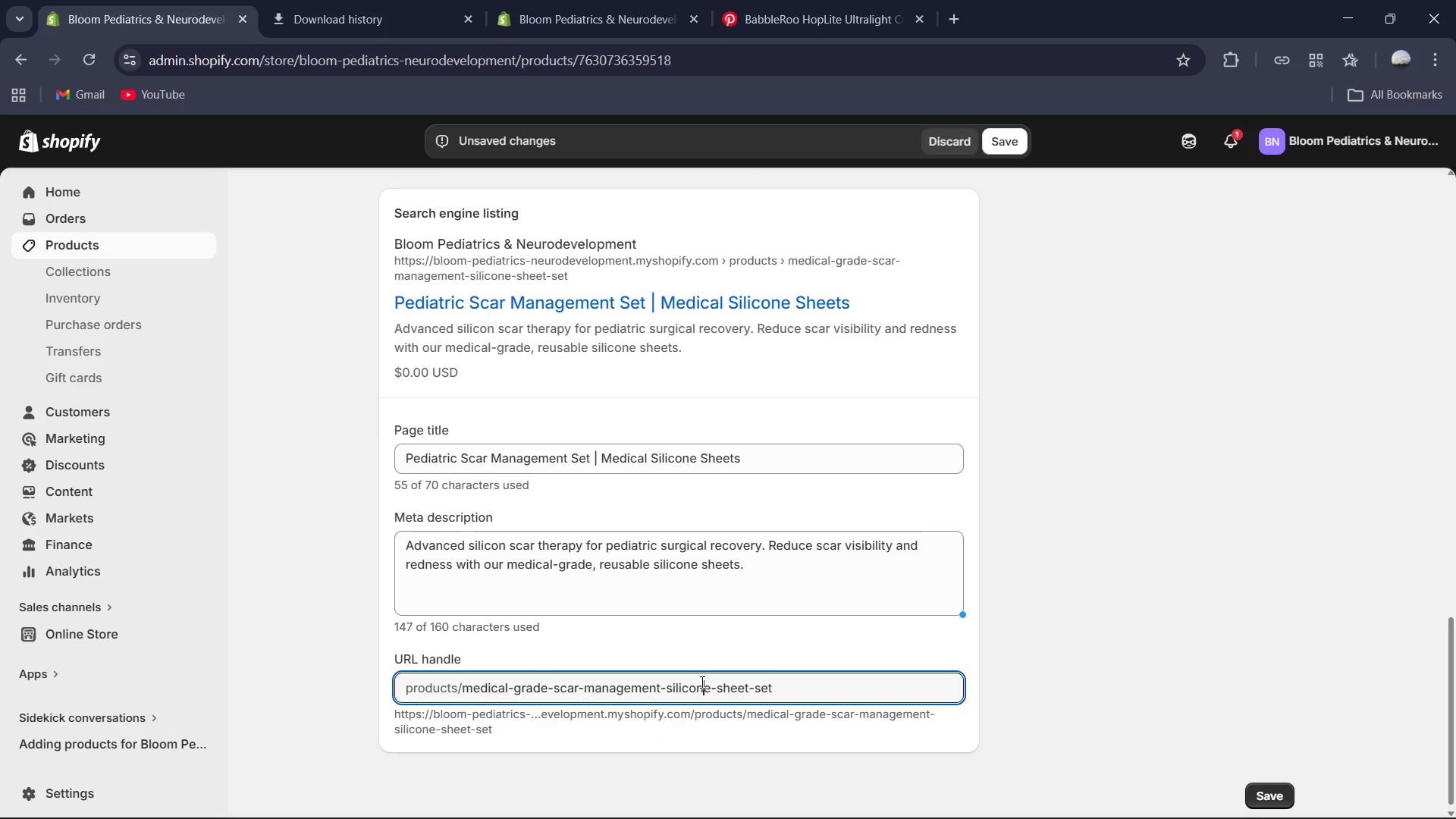 
key(Control+A)
 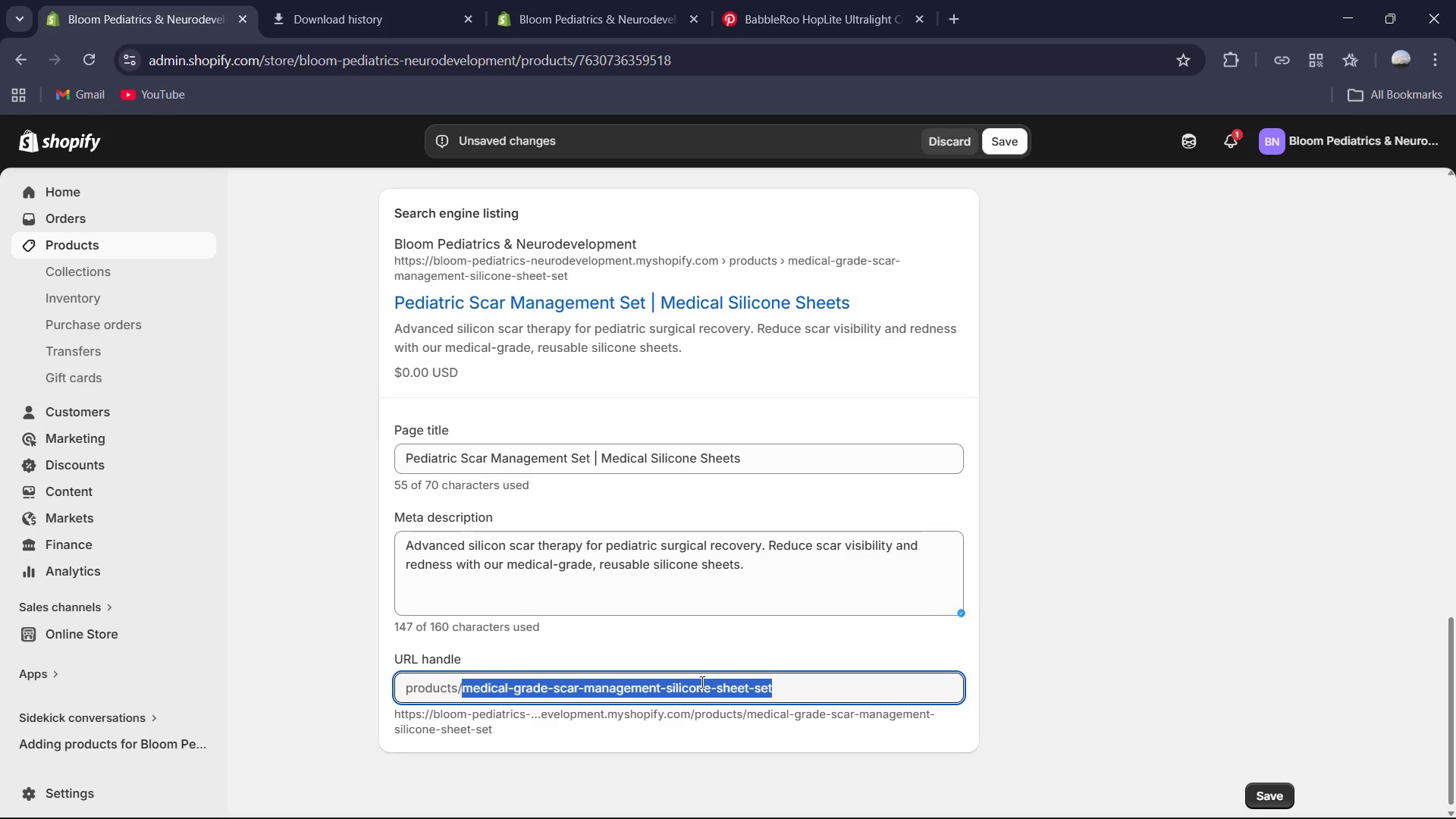 
type(pediatric-medical-scar-management-kit)
 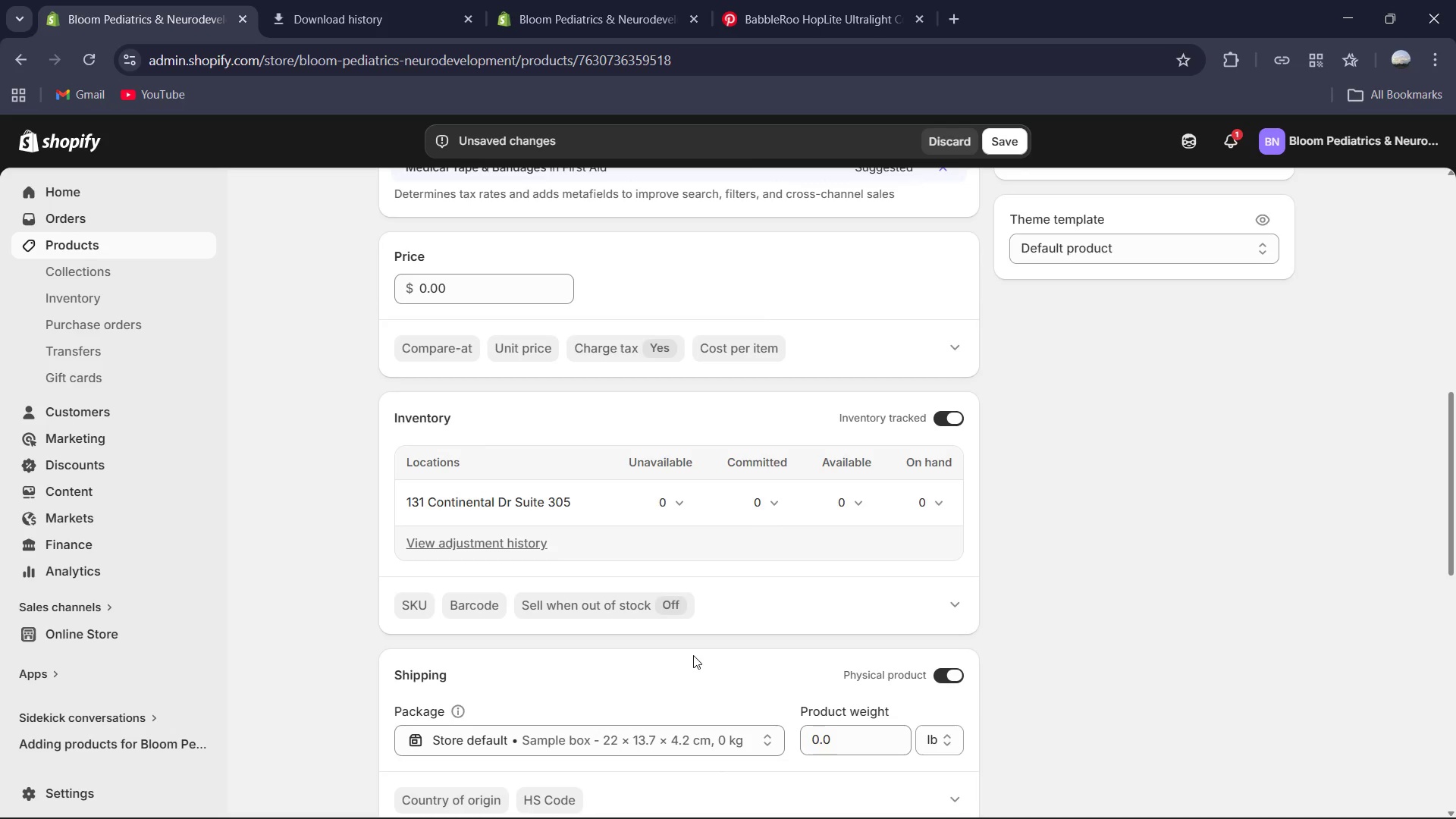 
wait(10.69)
 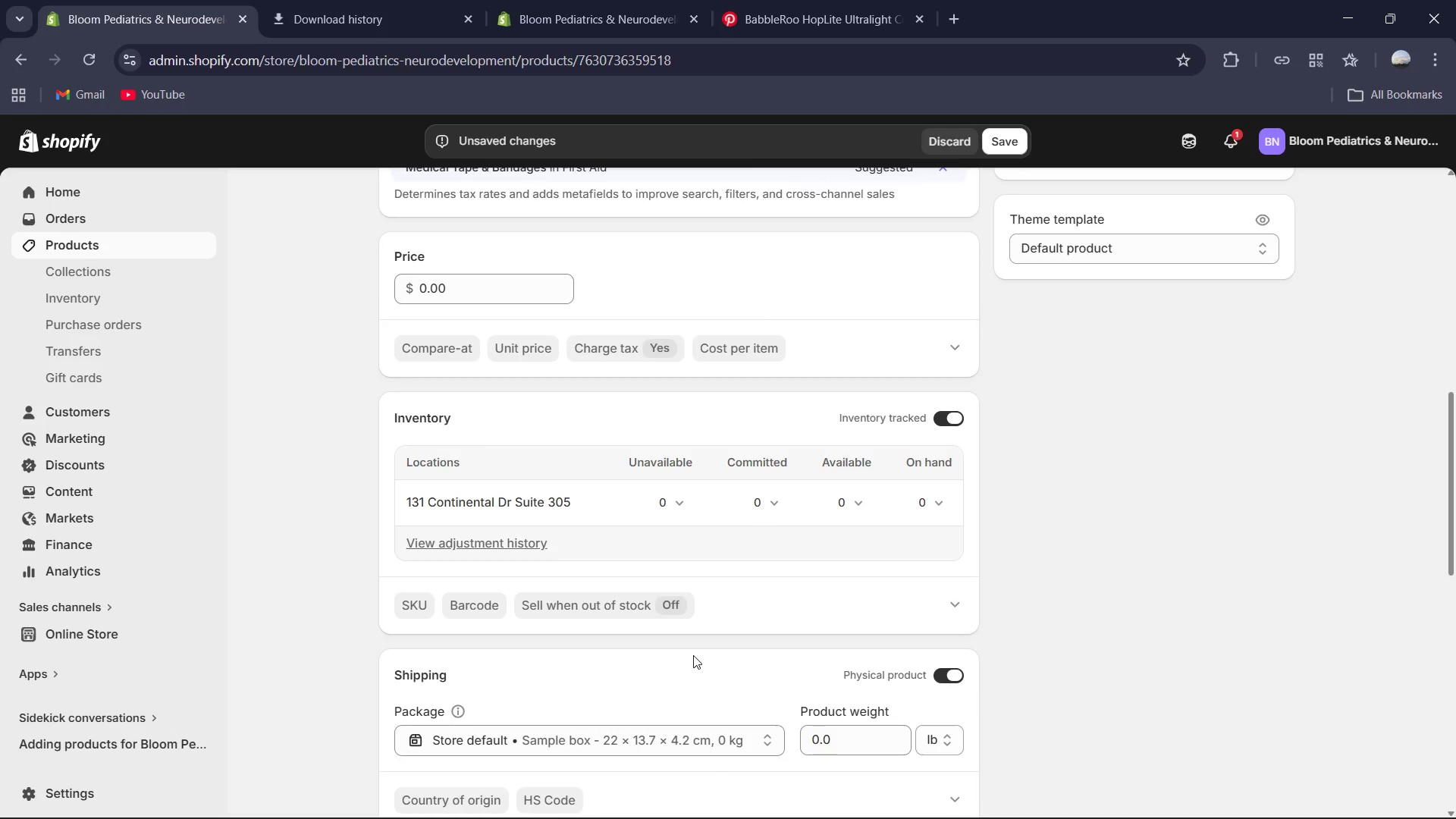 
left_click([482, 566])
 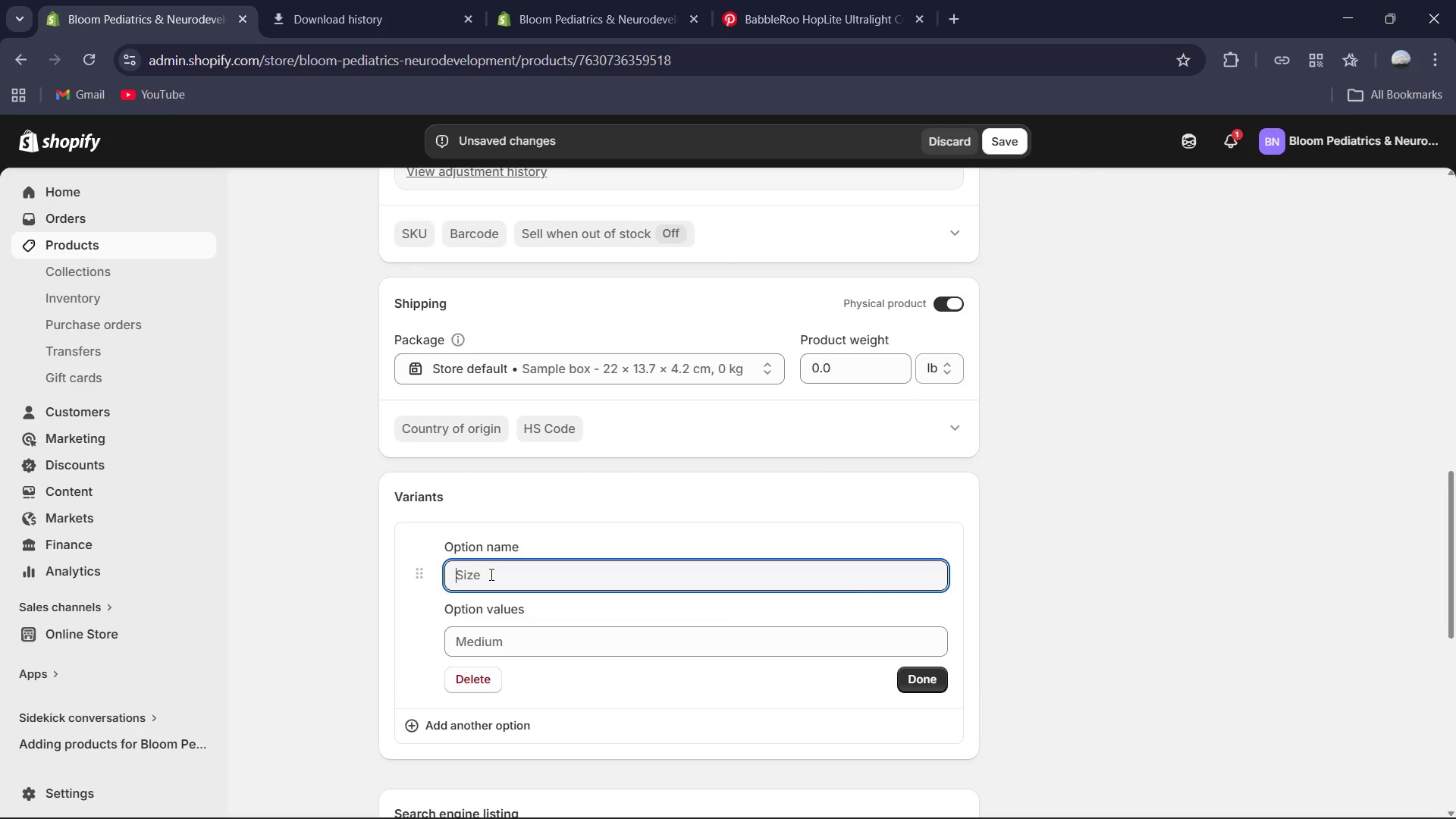 
type(Lasting Days )
 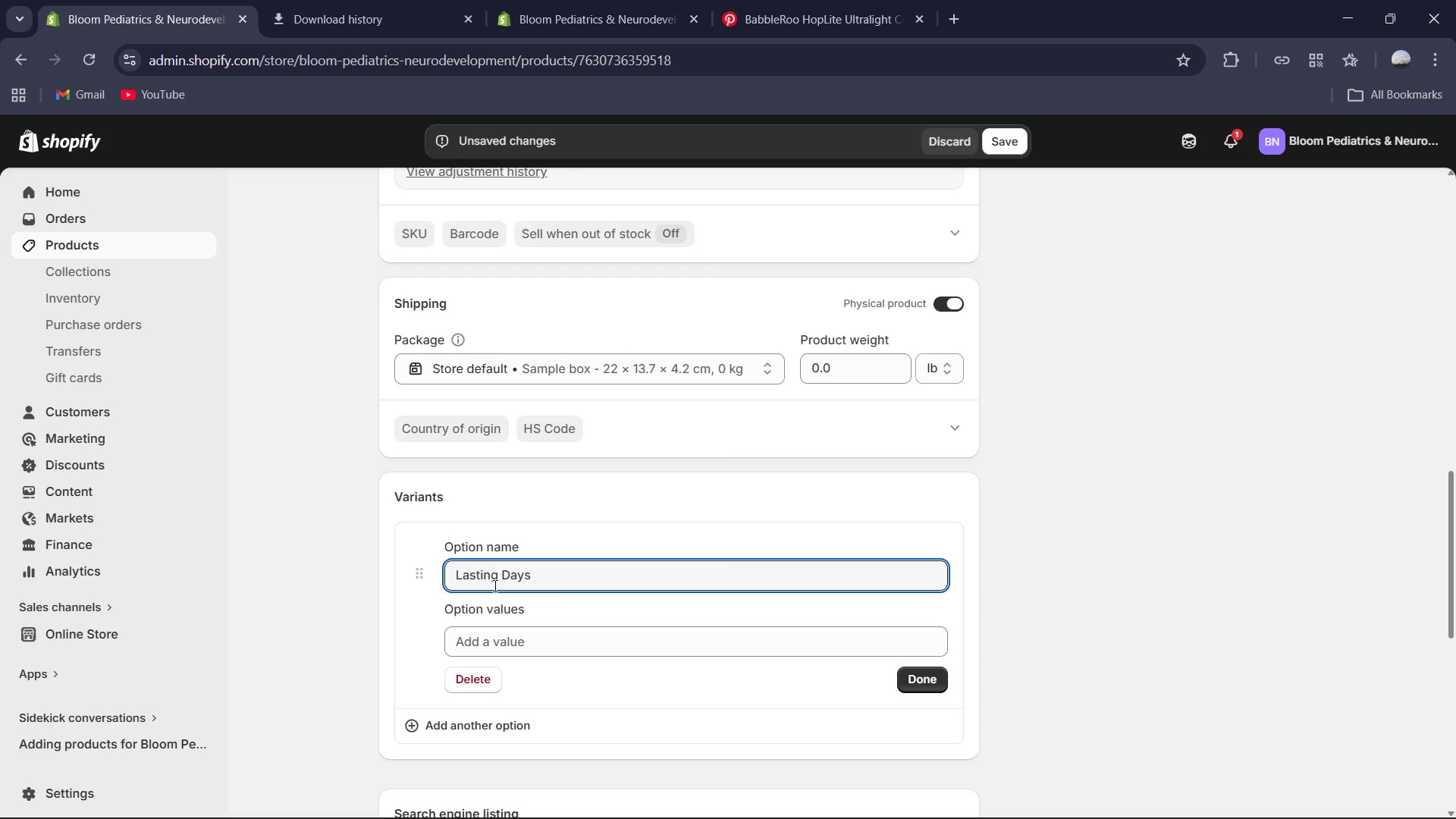 
left_click([498, 639])
 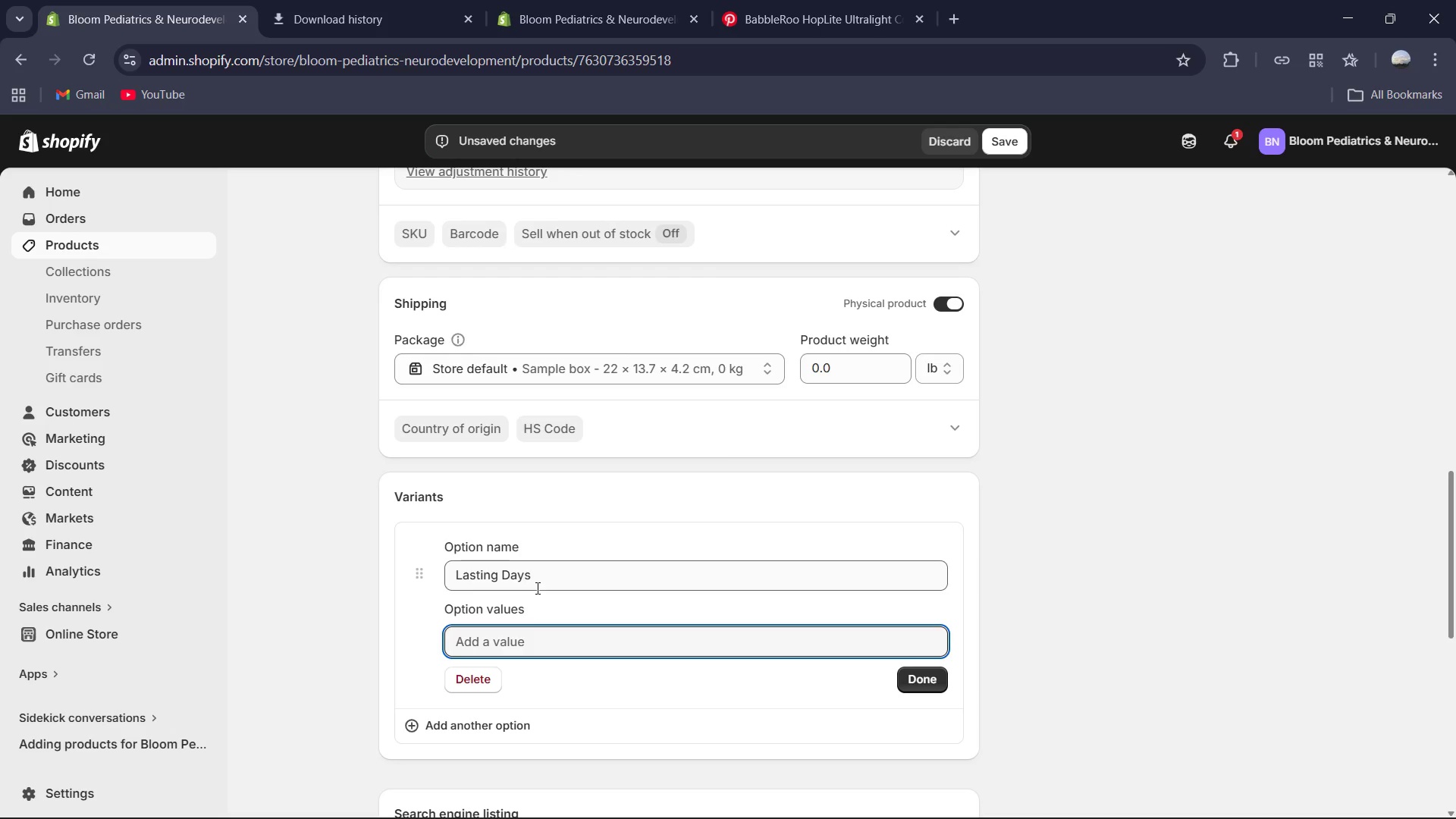 
type(30-Day Starter Kit)
 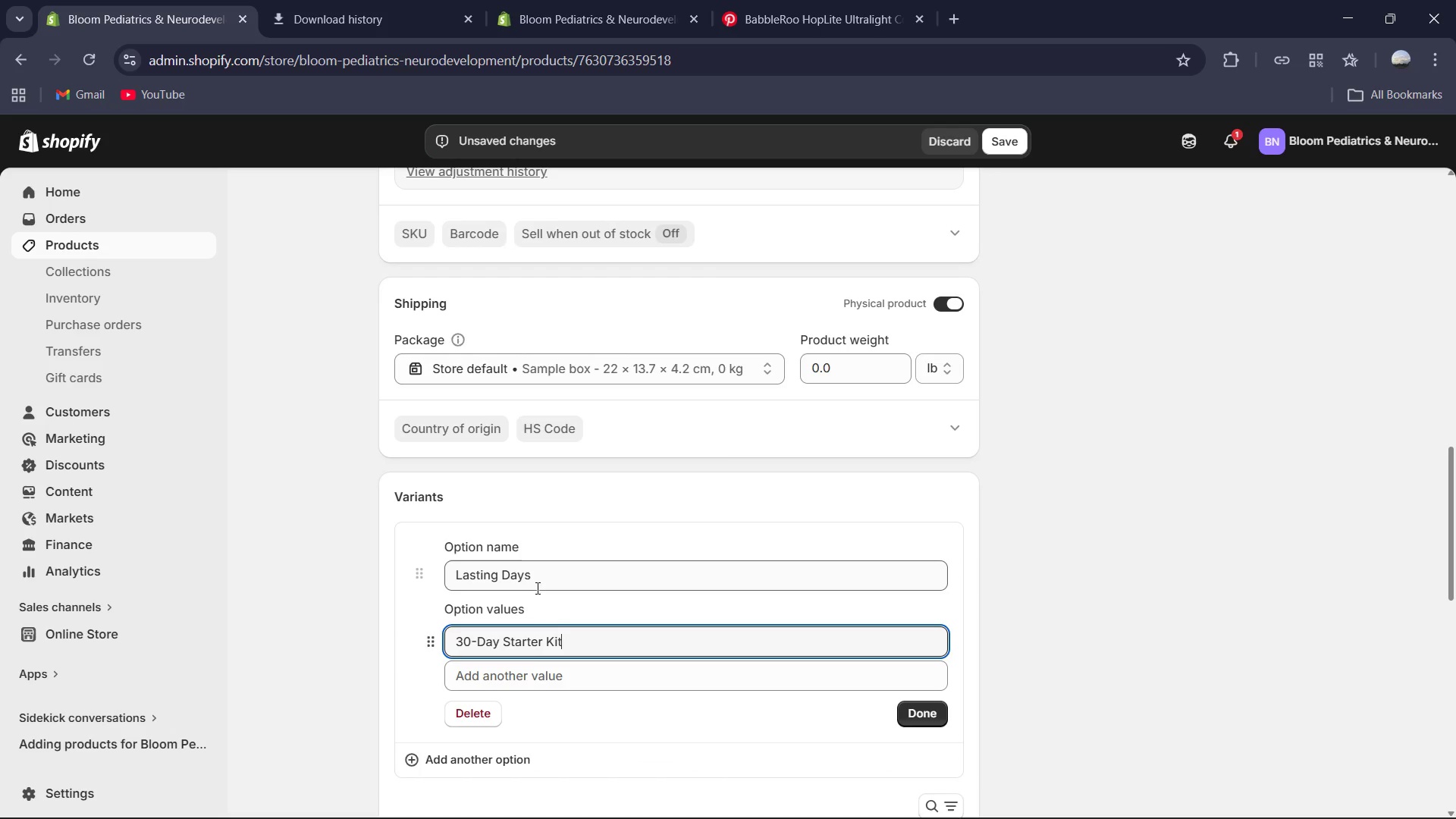 
left_click([520, 684])
 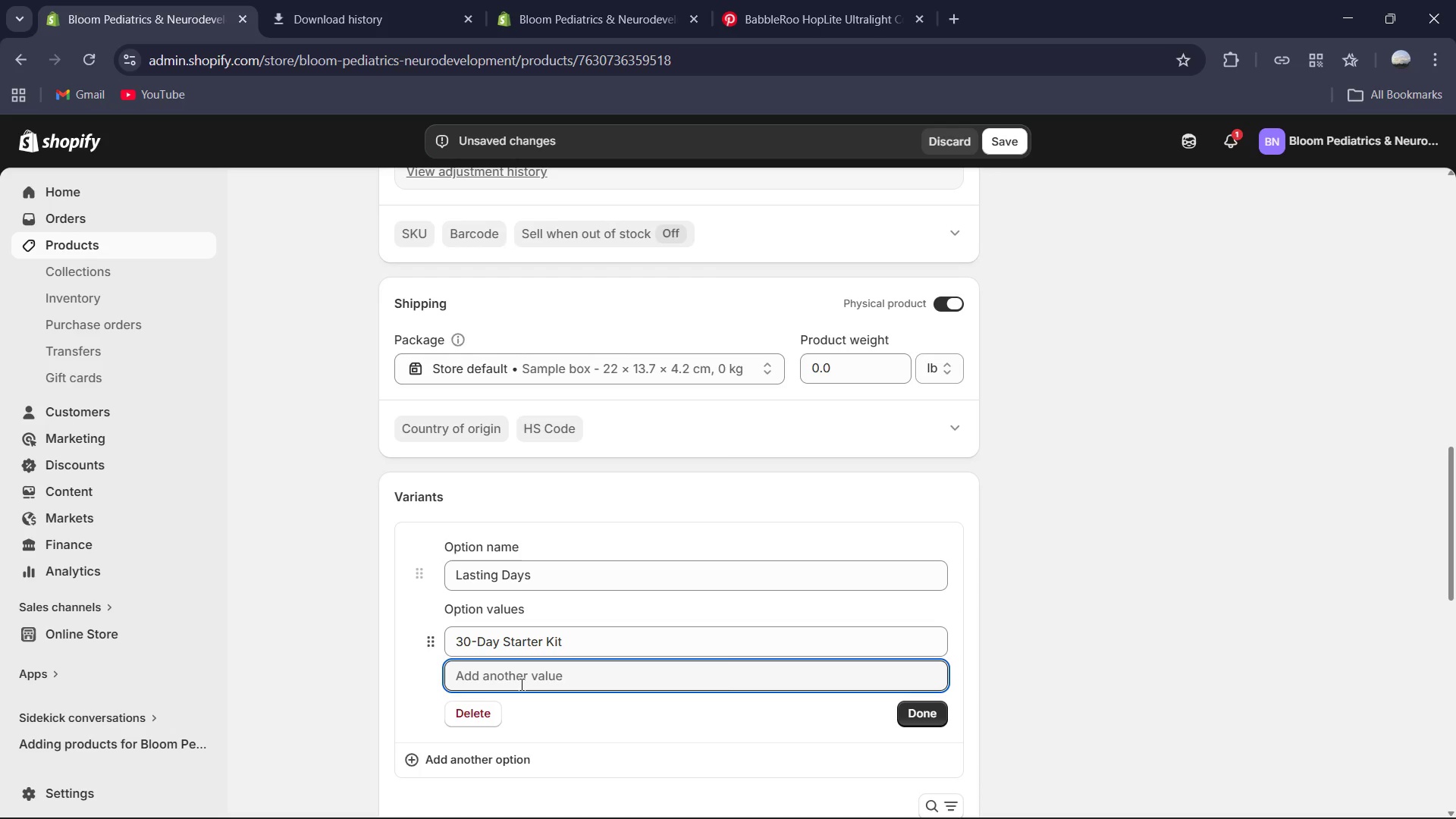 
type(90-Day s)
key(Backspace)
type(S)
key(Backspace)
type(Clinical Pack)
 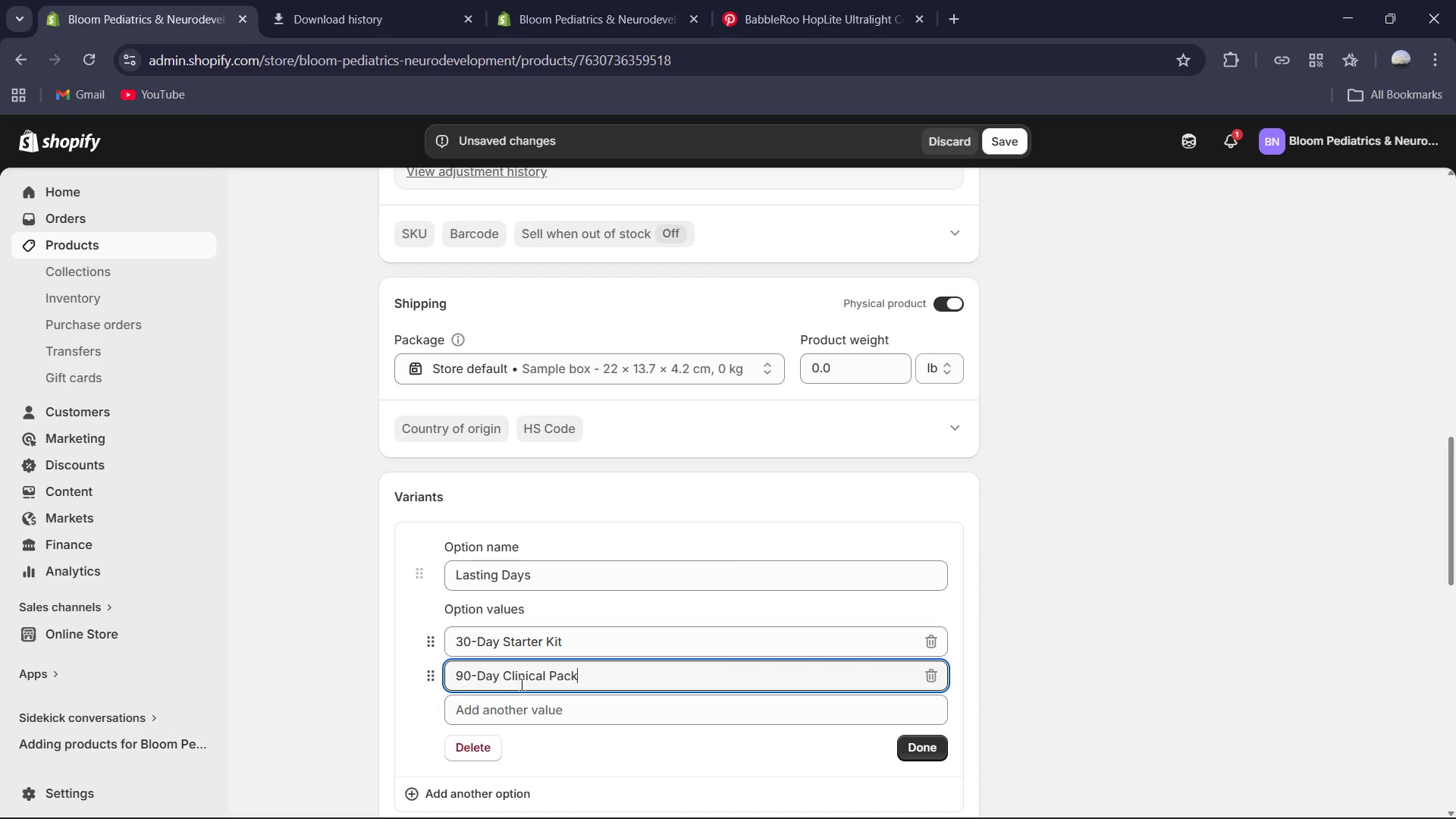 
left_click([916, 616])
 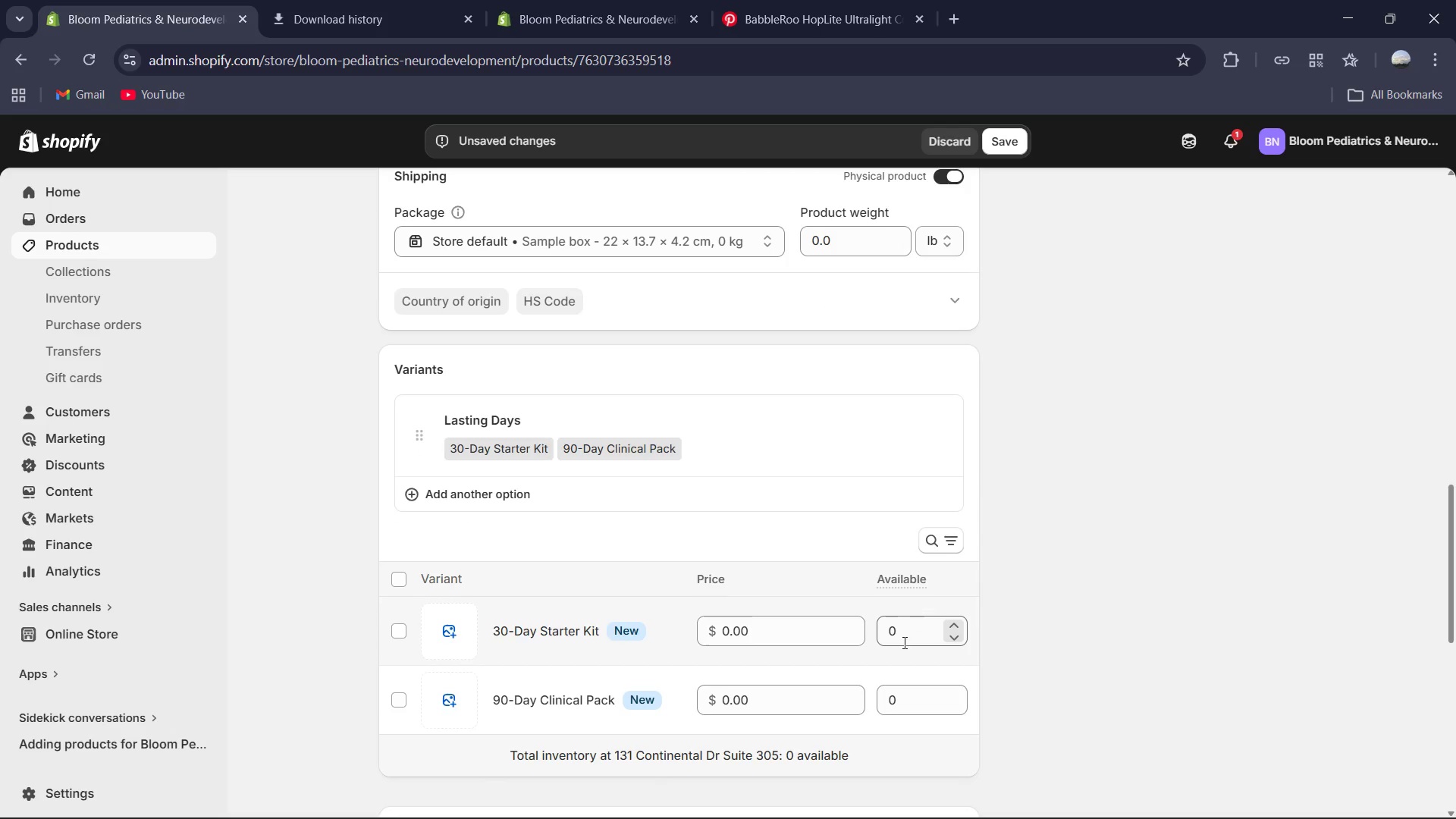 
left_click([902, 644])
 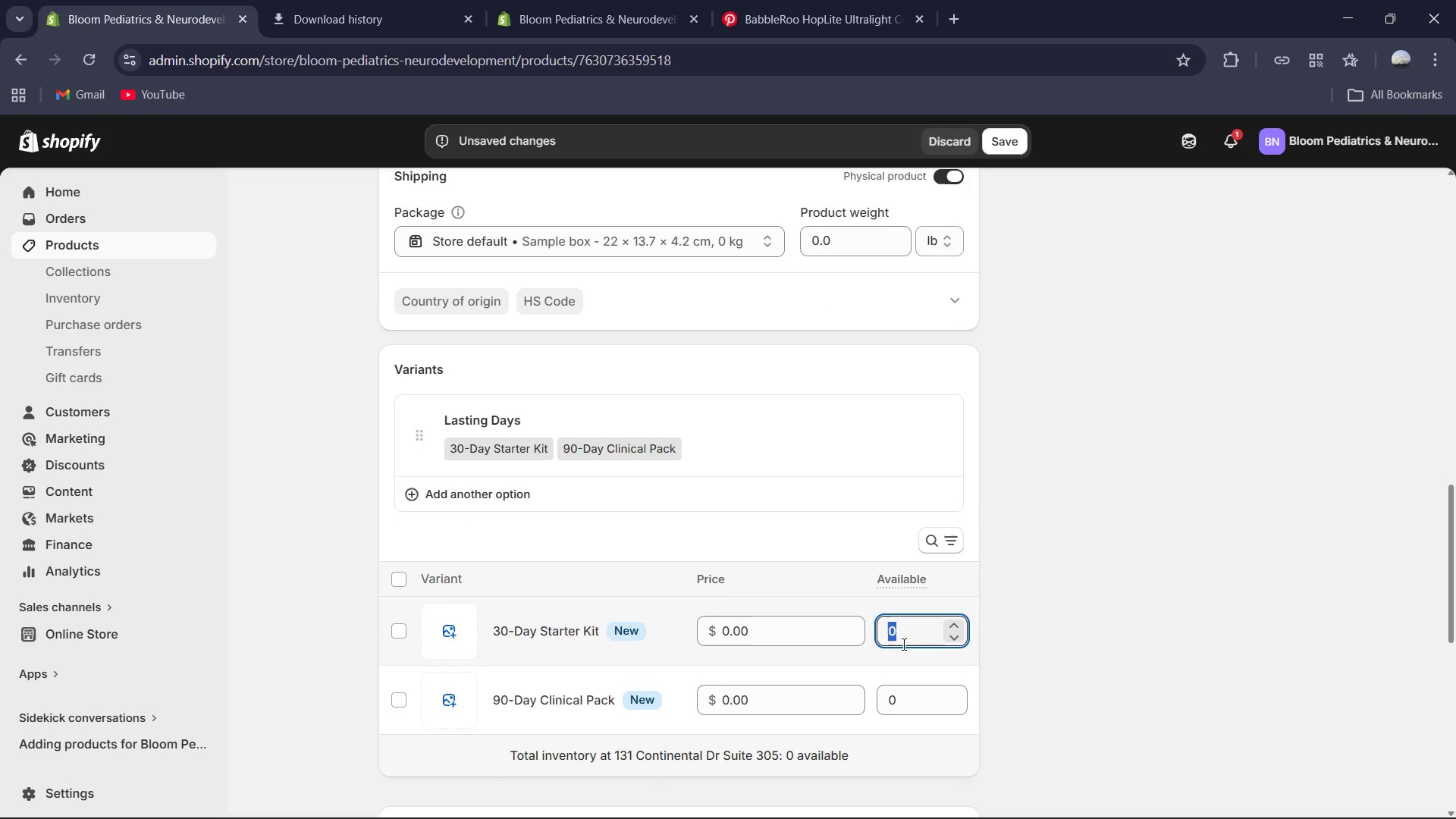 
key(Numpad8)
 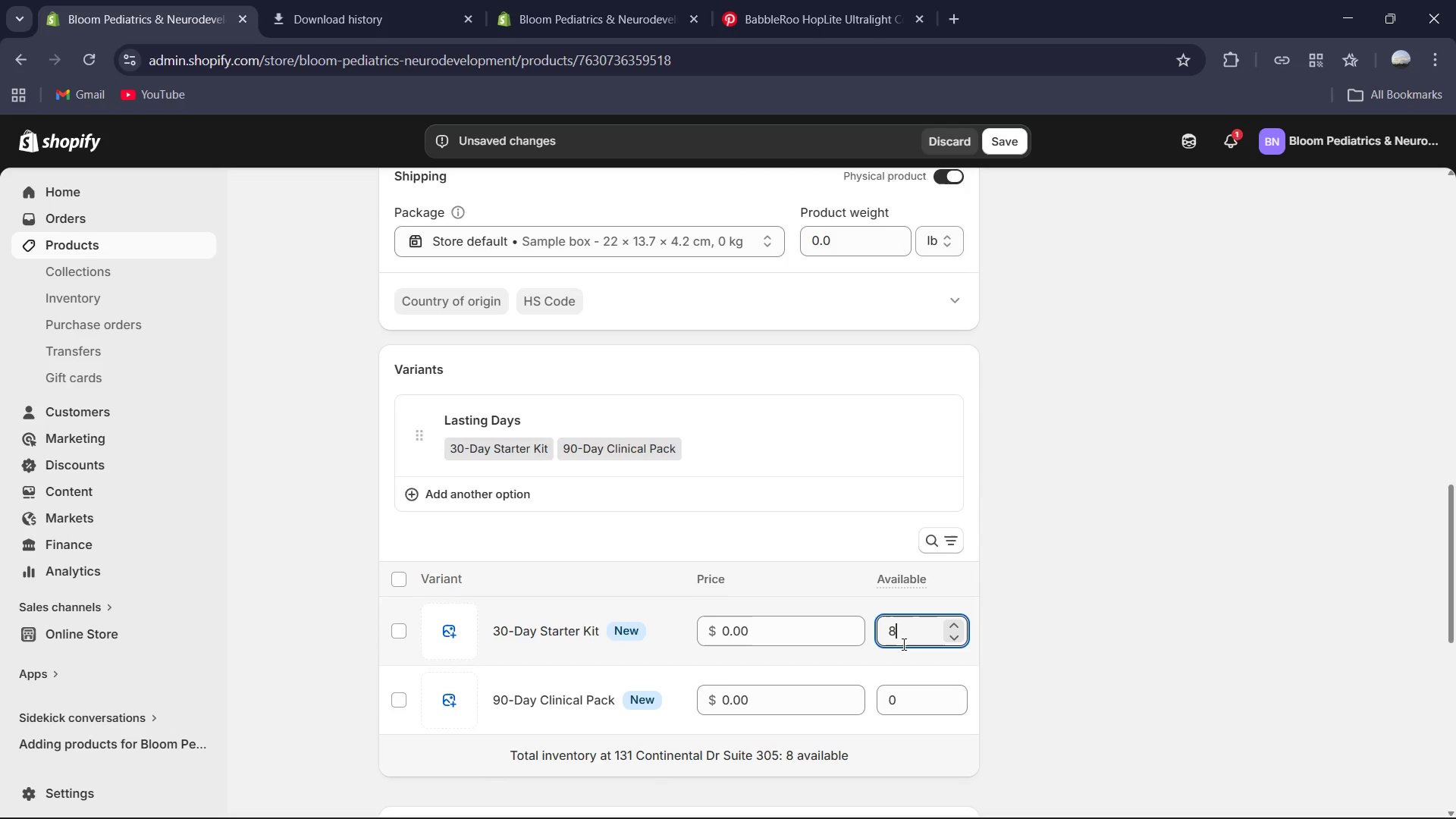 
key(Numpad9)
 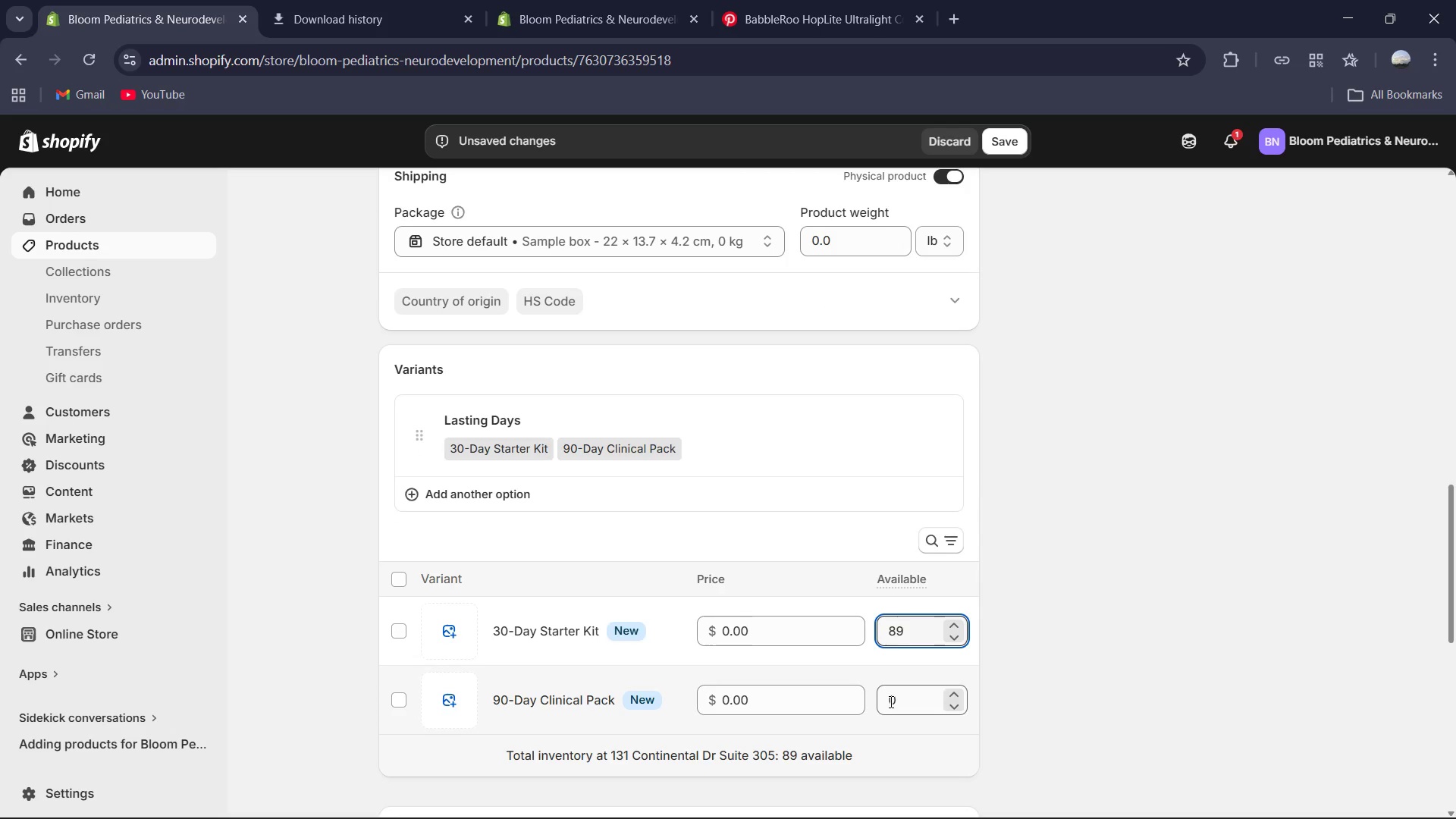 
left_click([900, 701])
 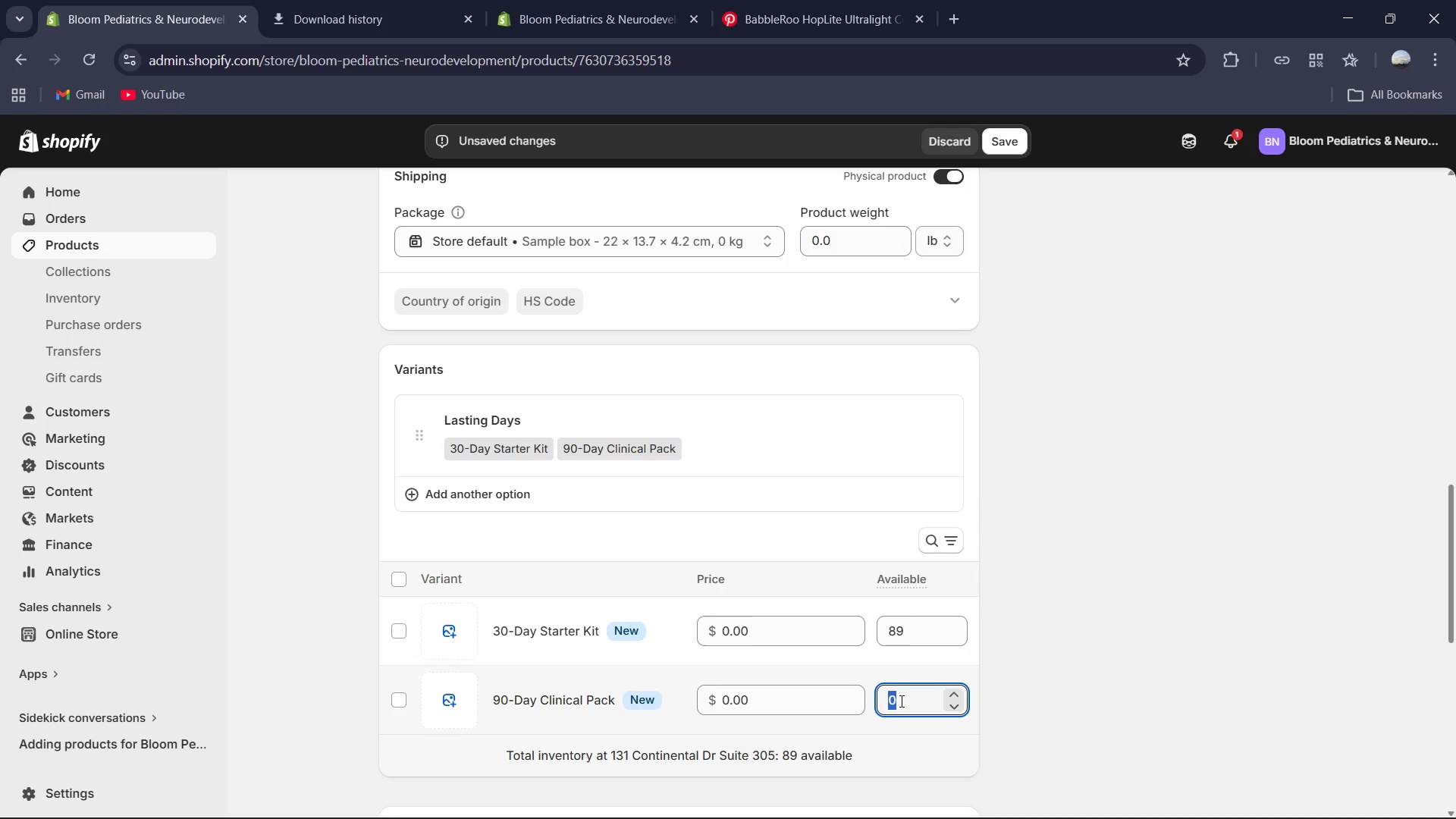 
key(Numpad7)
 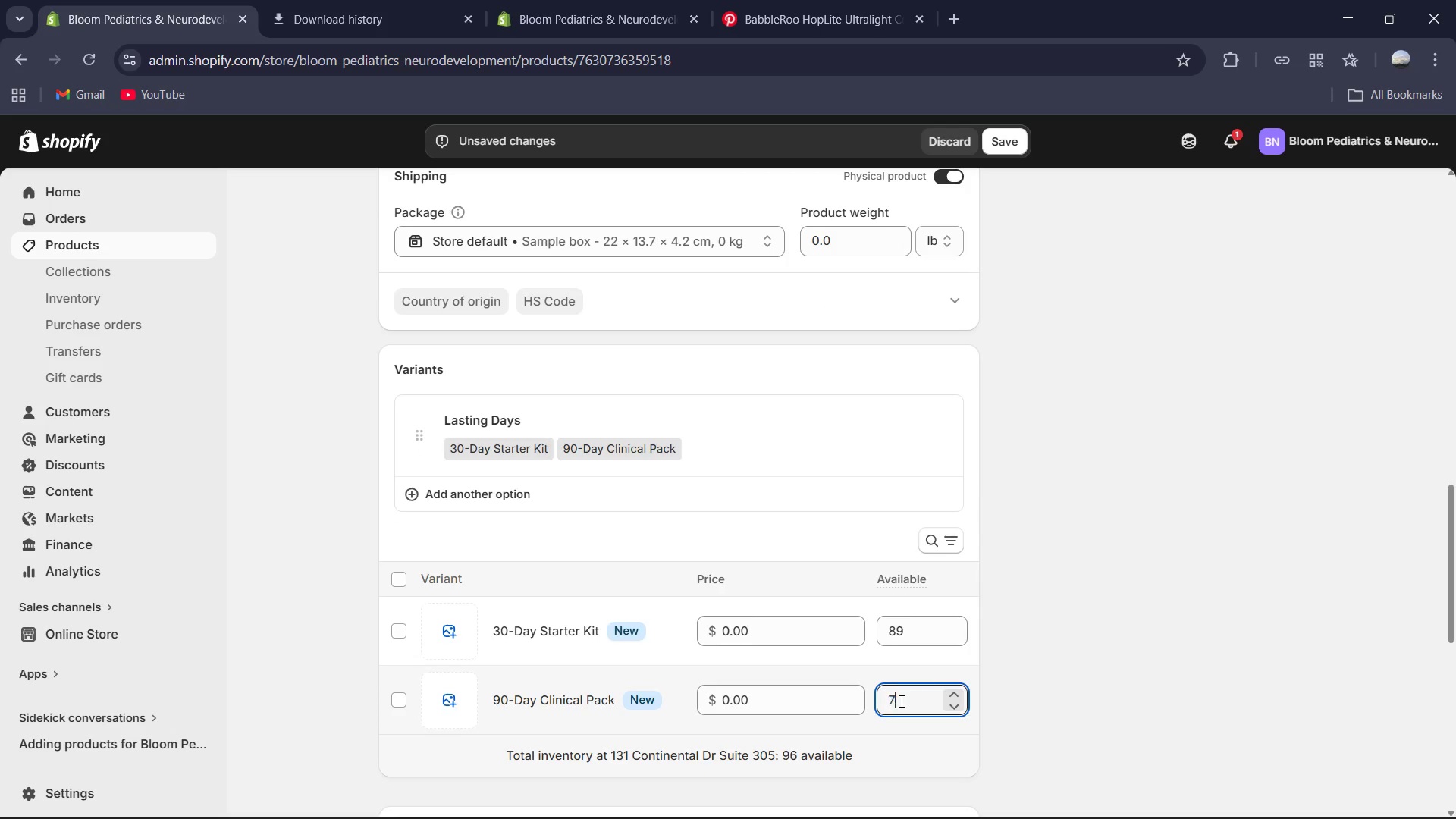 
key(Numpad8)
 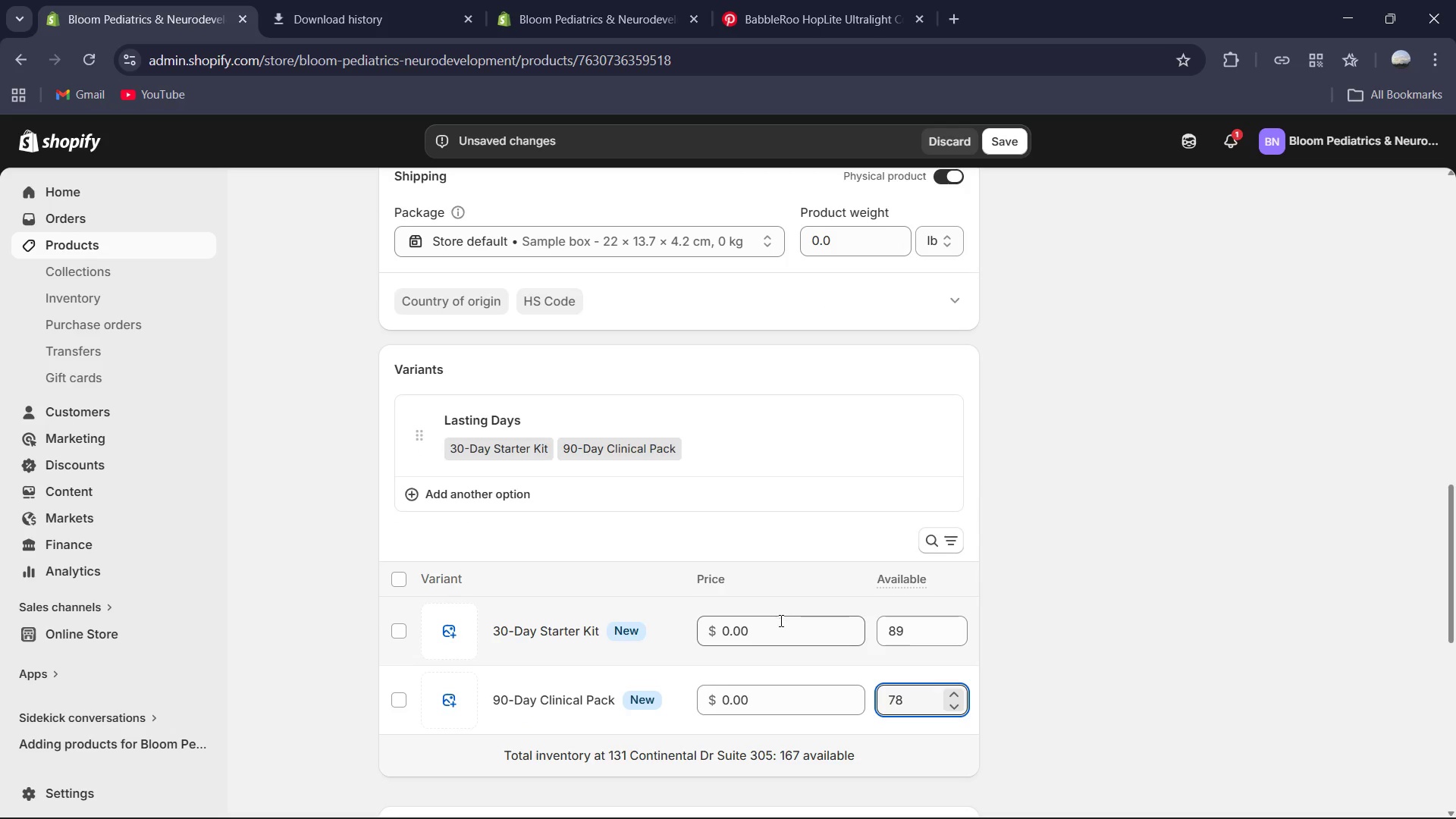 
left_click([773, 634])
 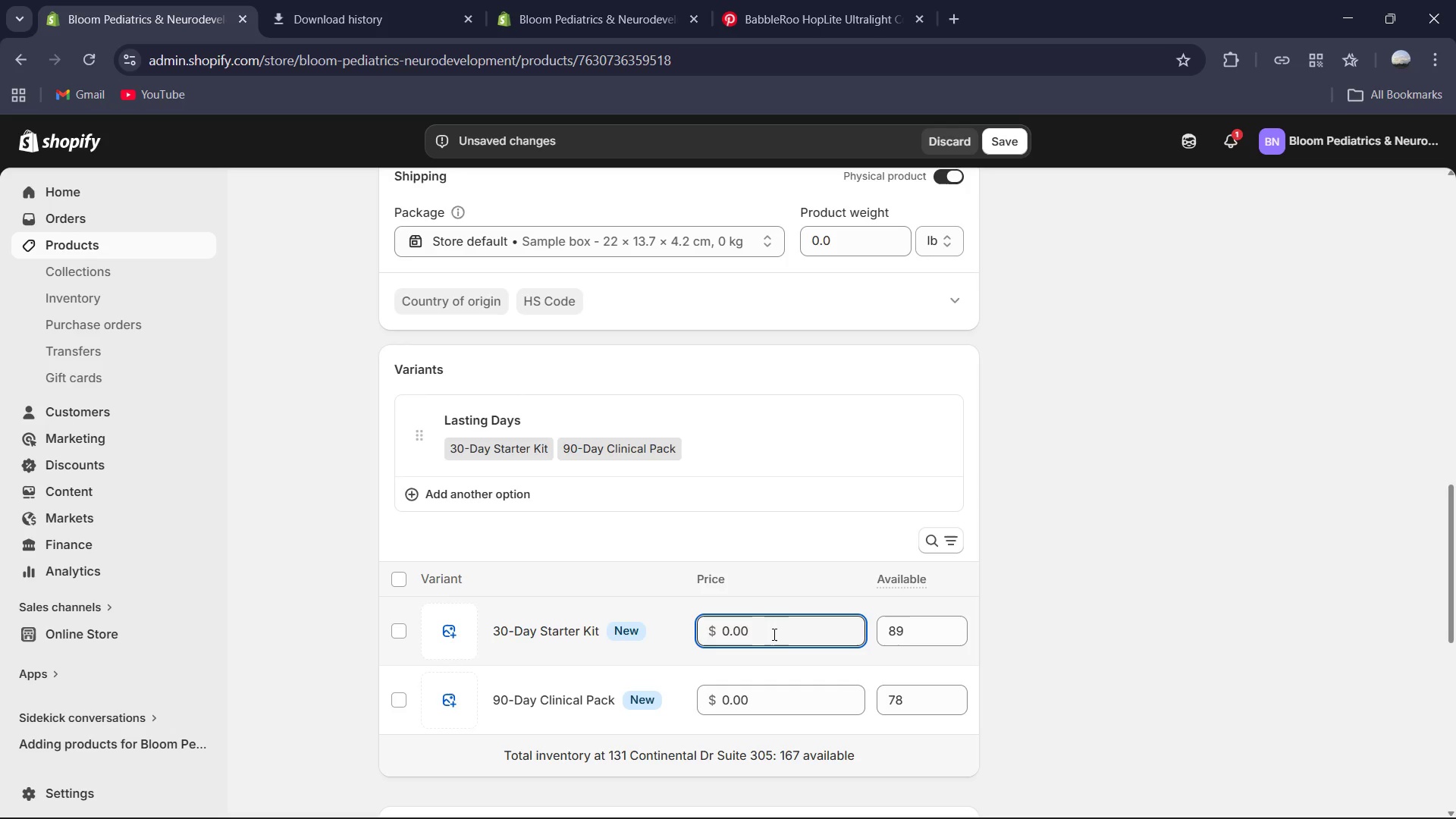 
key(Control+A)
 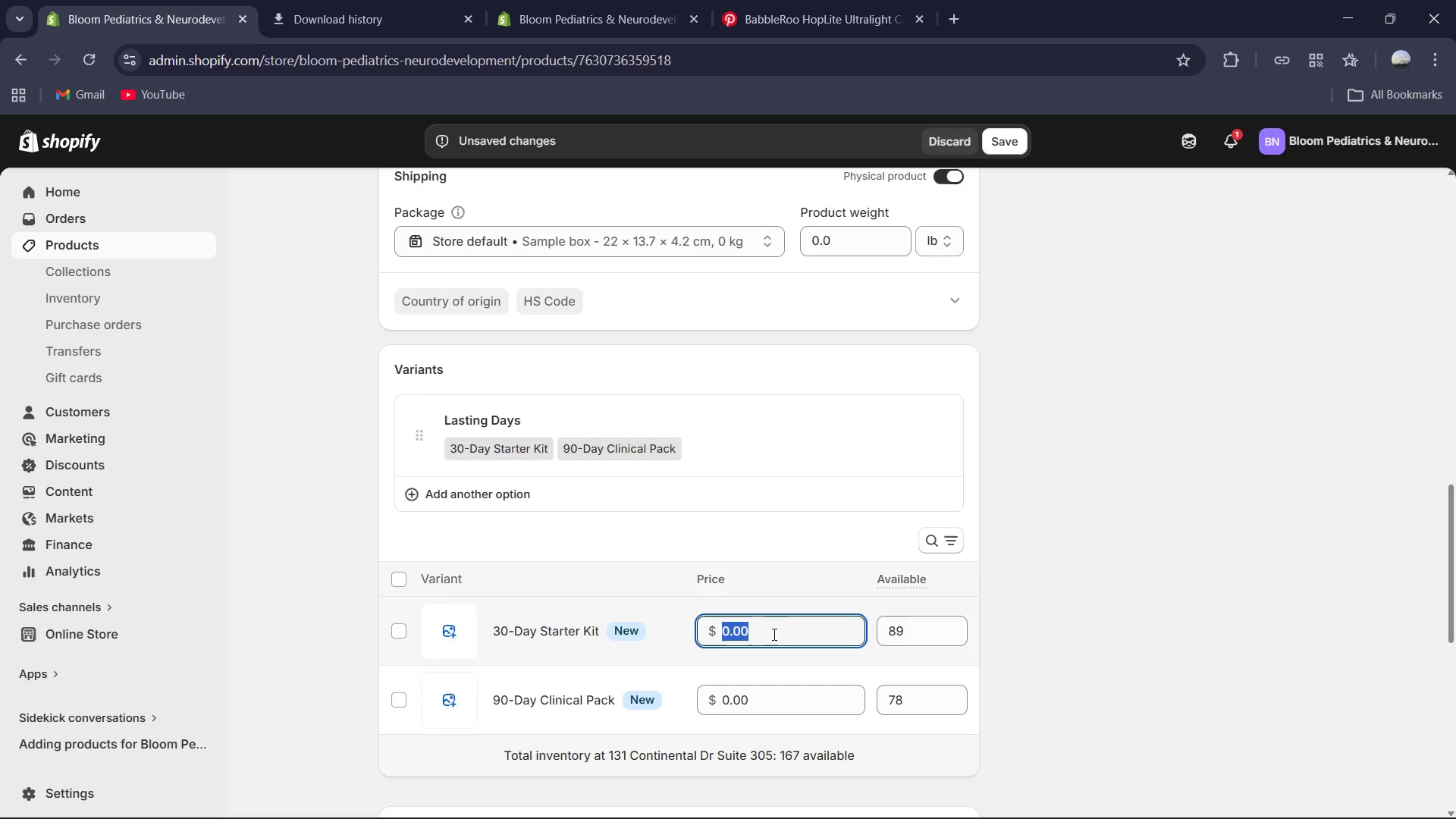 
key(Numpad4)
 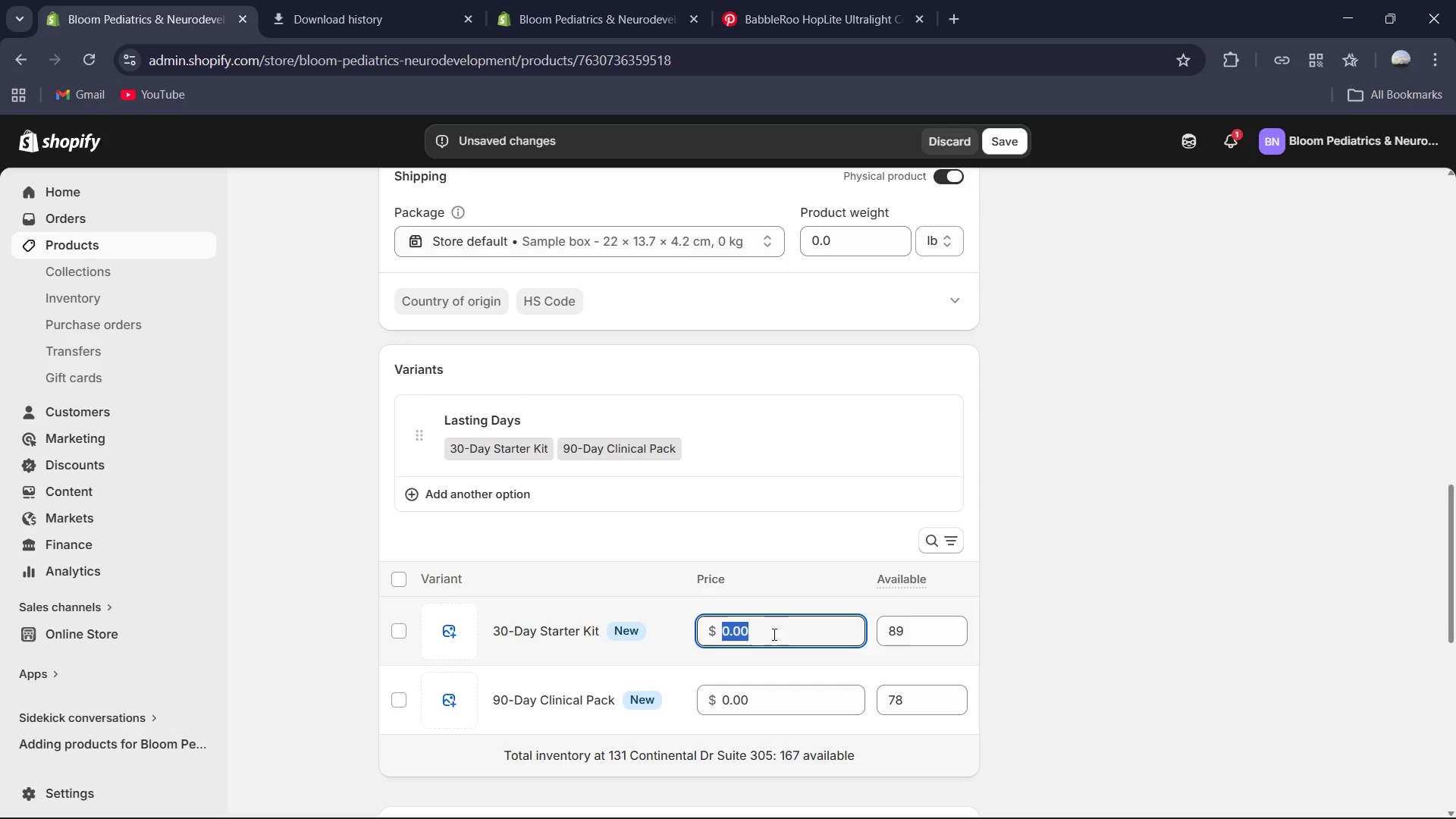 
key(Numpad5)
 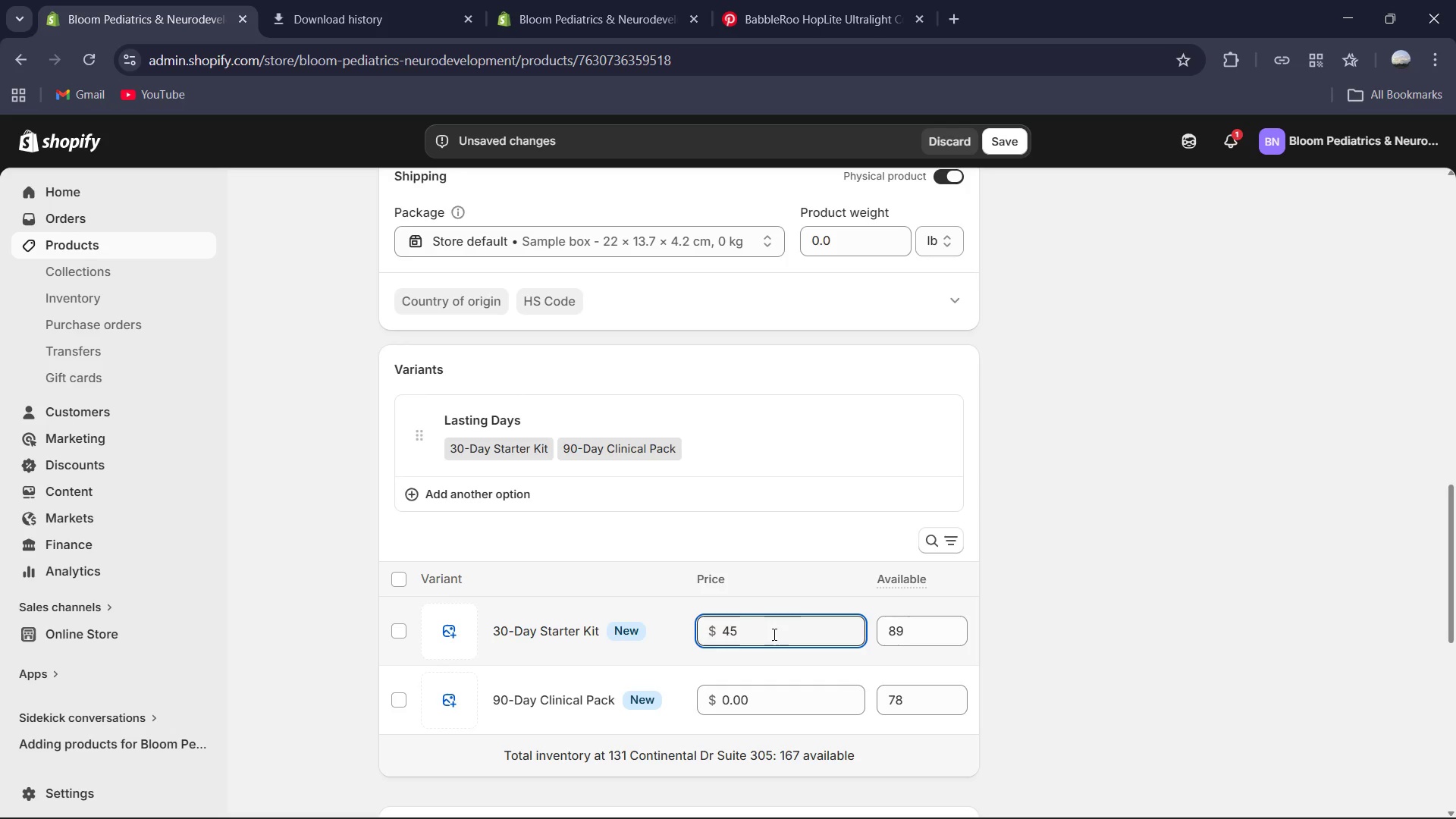 
key(NumpadDecimal)
 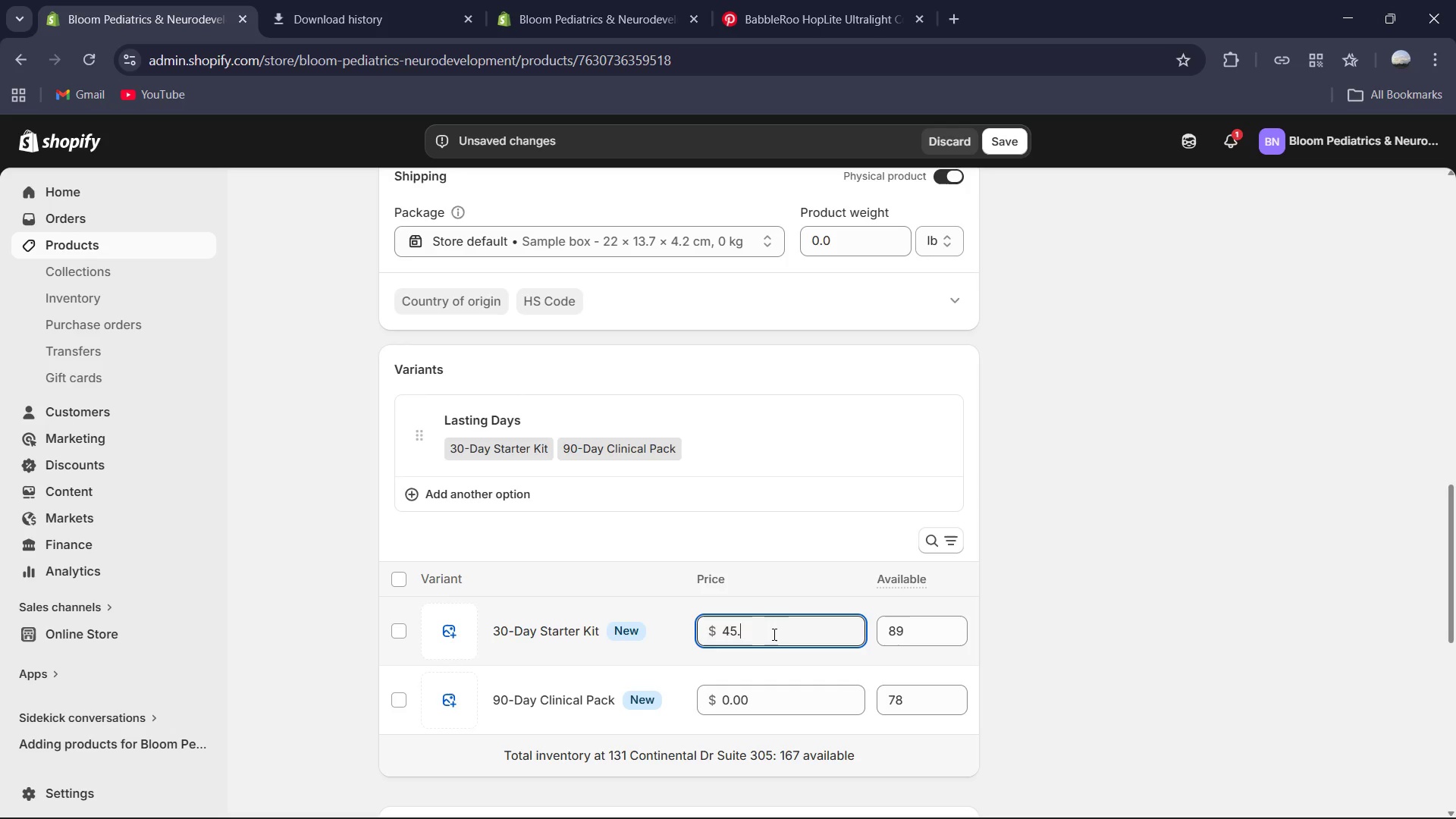 
key(Numpad0)
 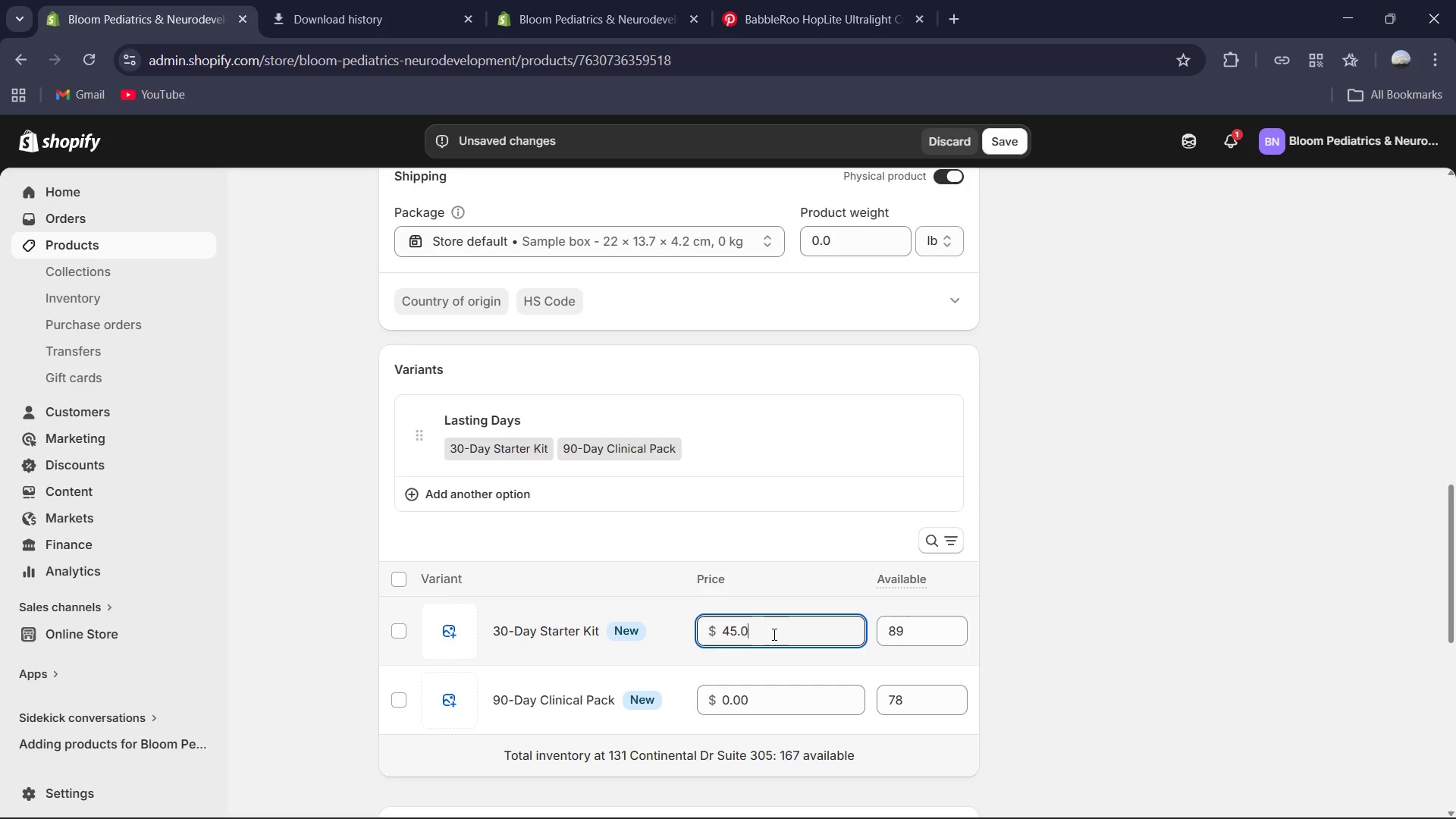 
key(Numpad0)
 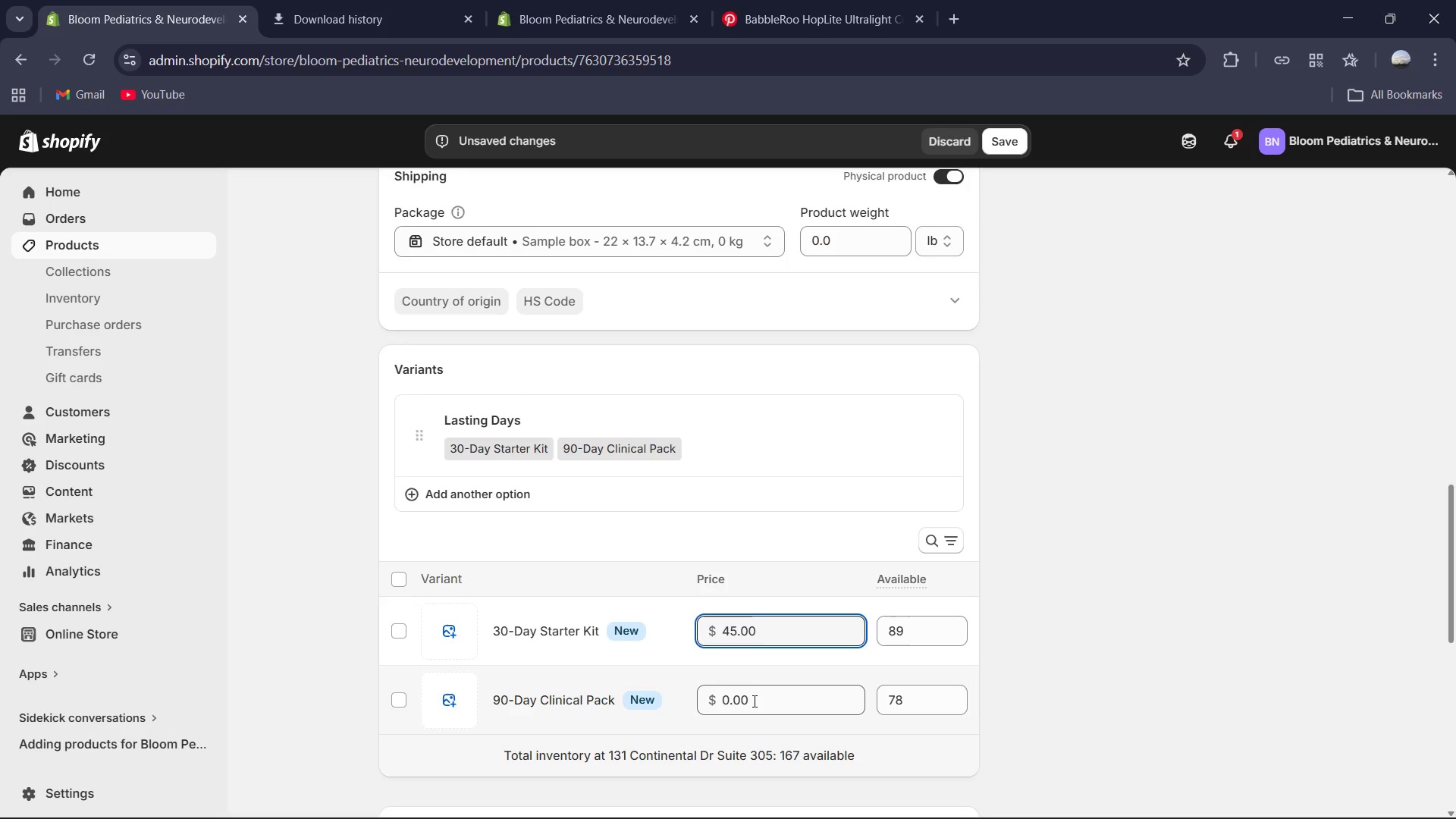 
left_click([753, 701])
 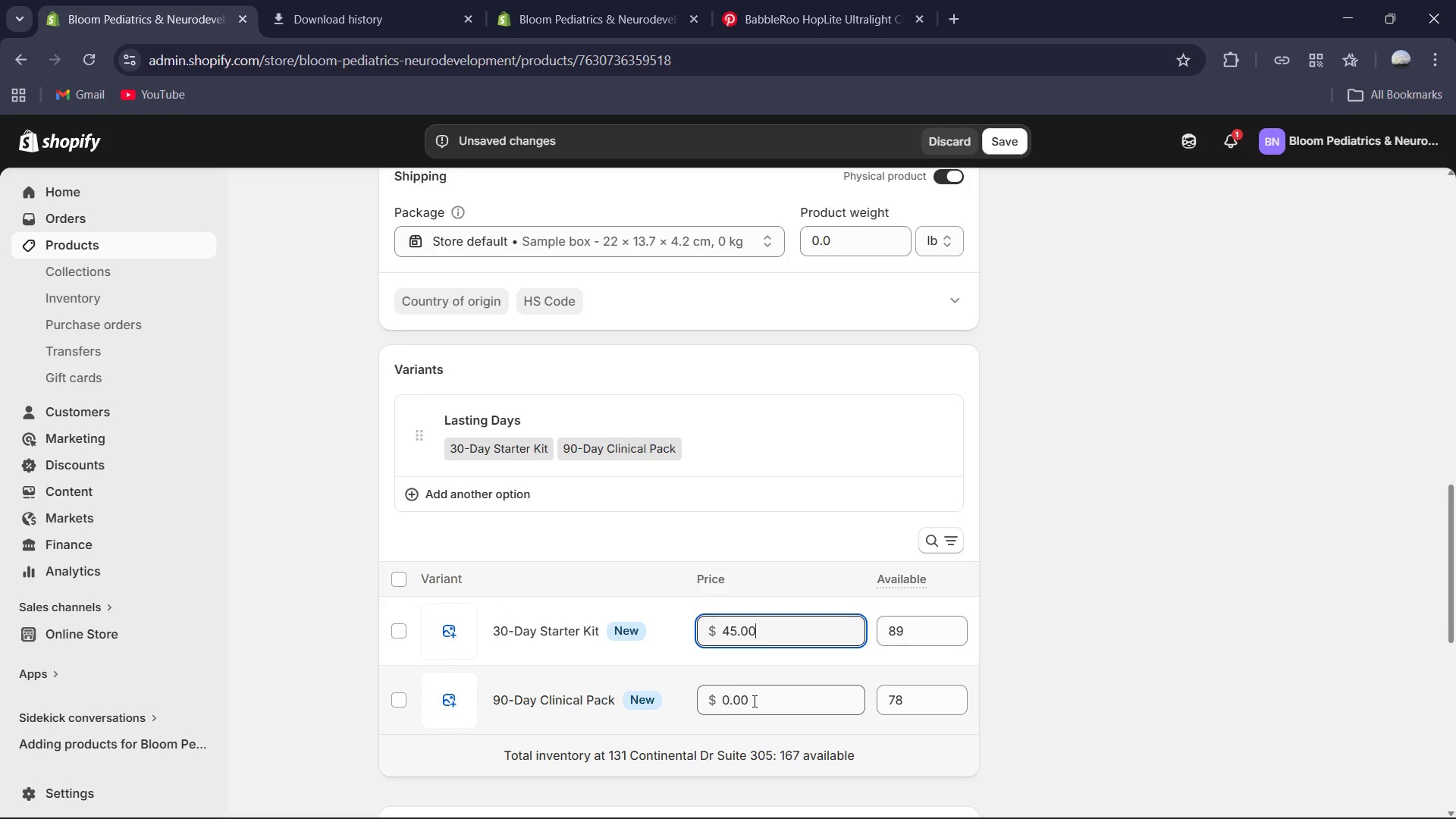 
key(Control+A)
 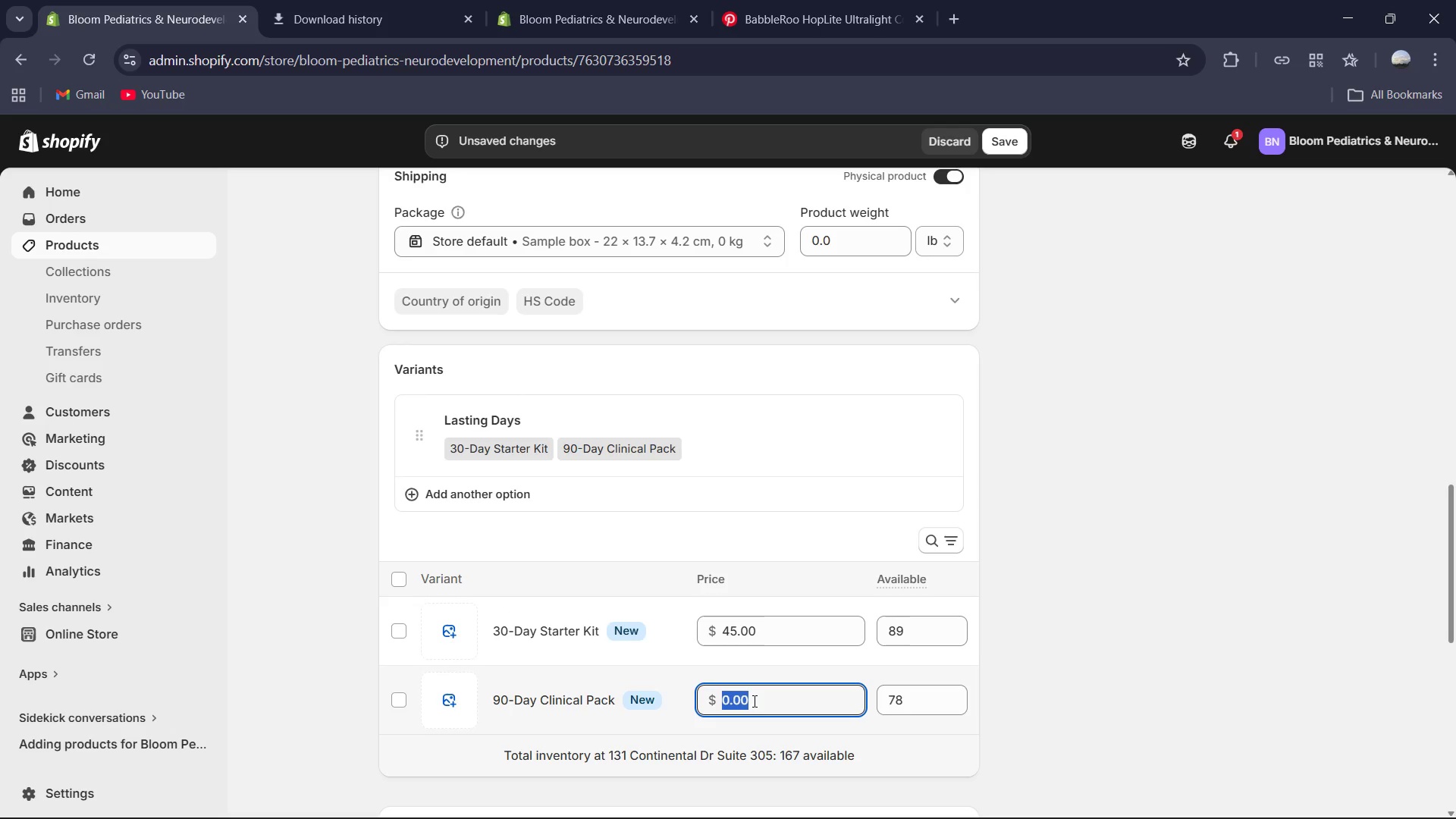 
key(Numpad1)
 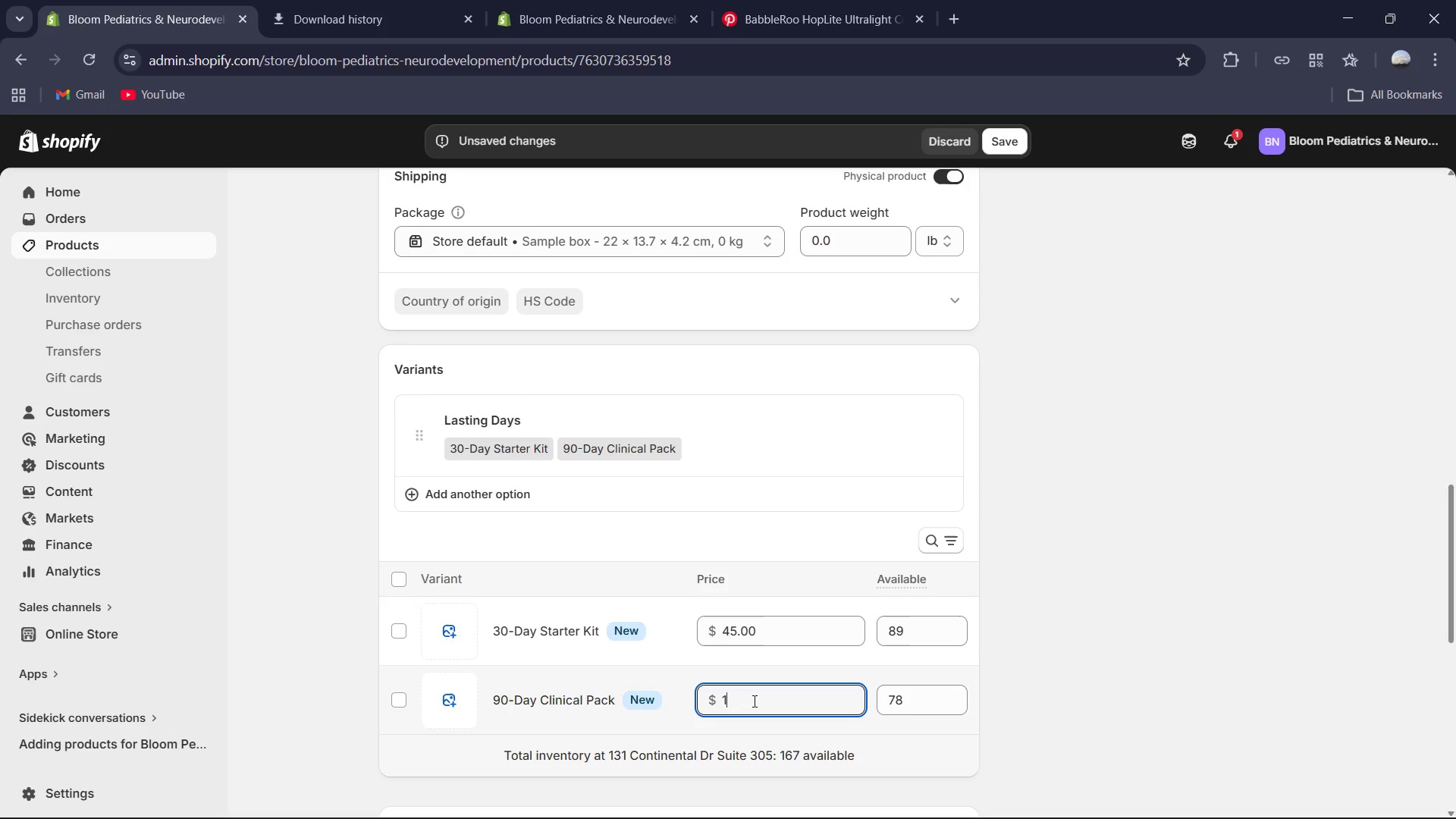 
key(Numpad1)
 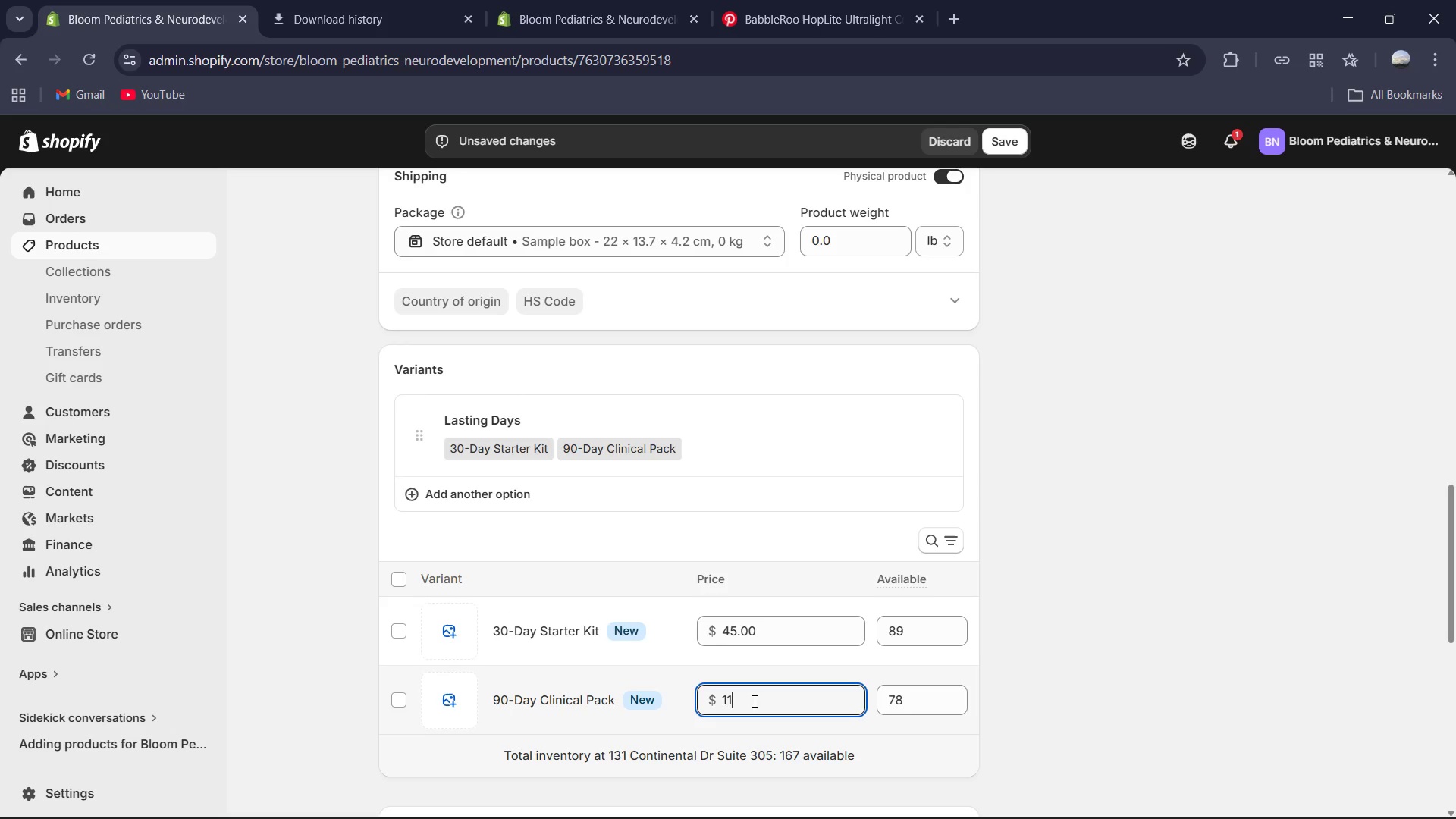 
key(Numpad0)
 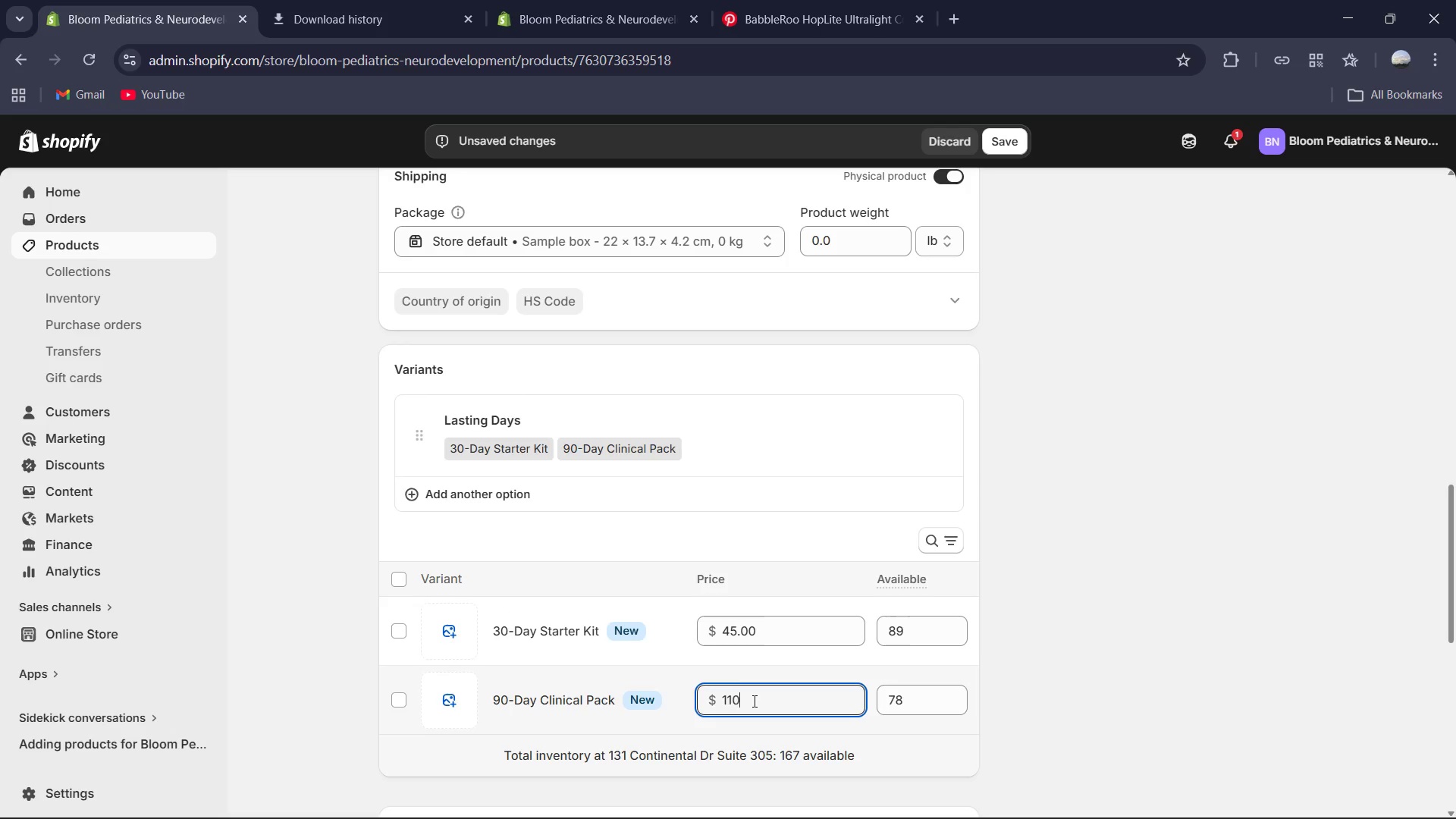 
key(NumpadDecimal)
 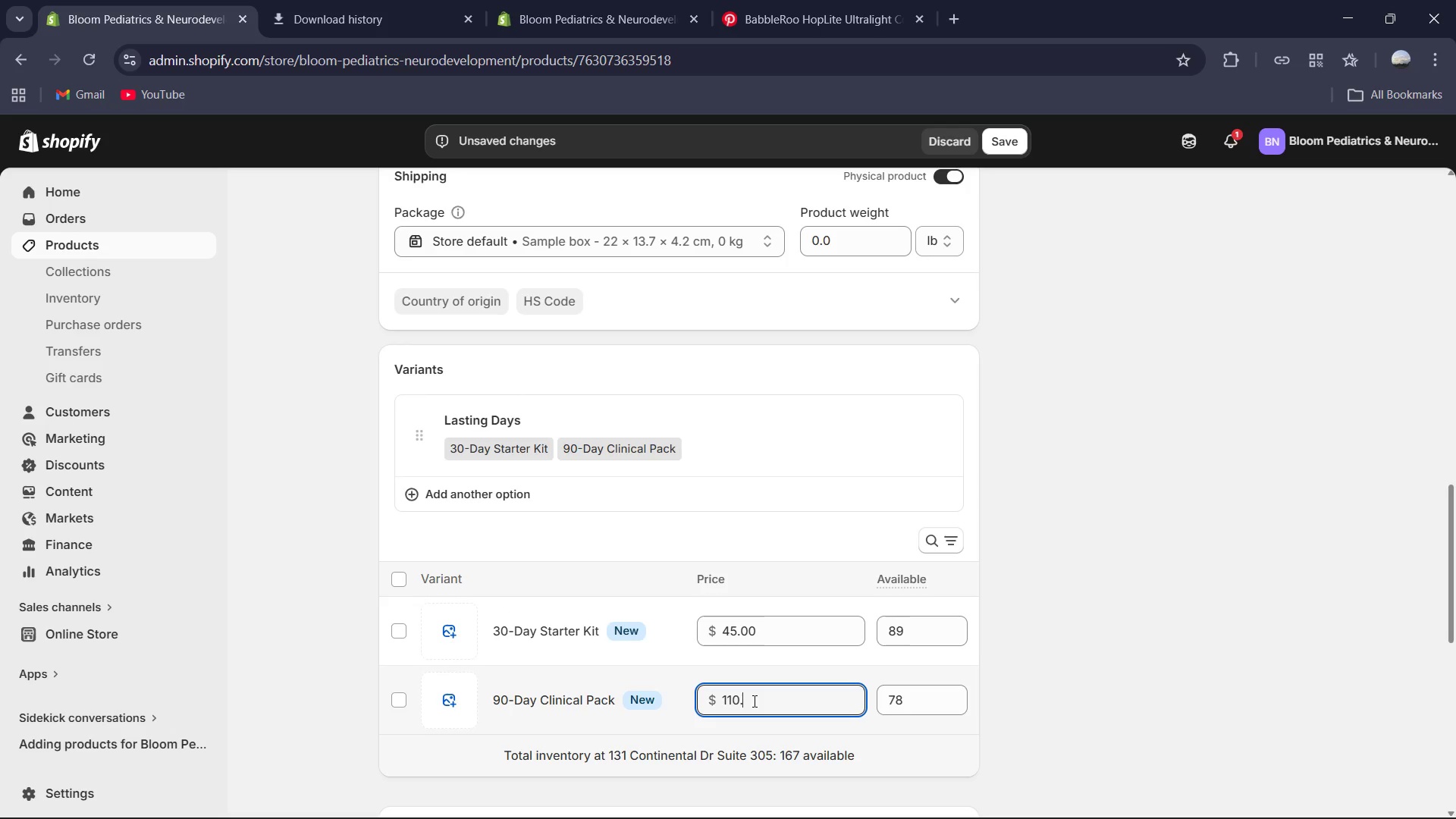 
key(Numpad0)
 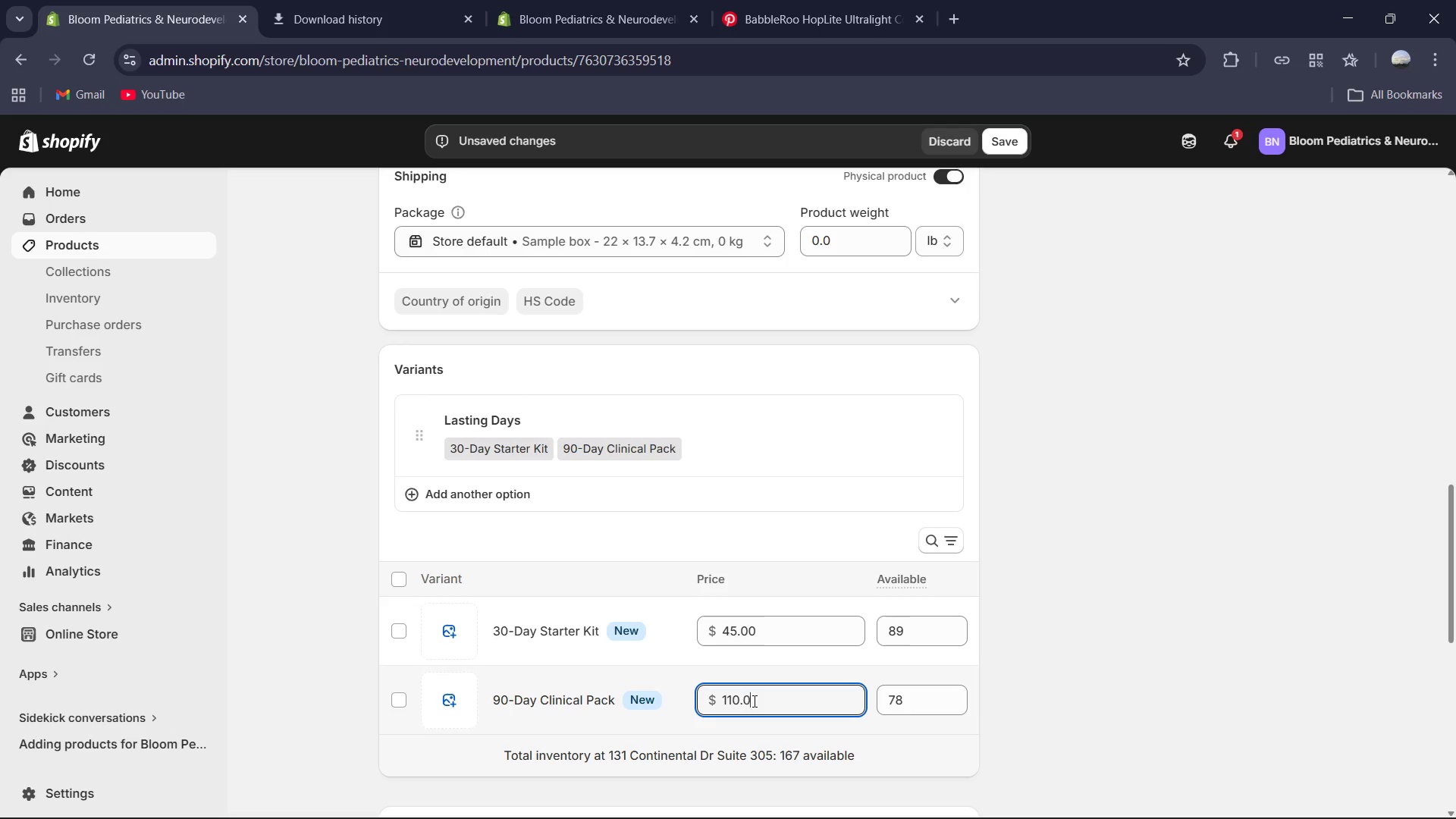 
key(Numpad0)
 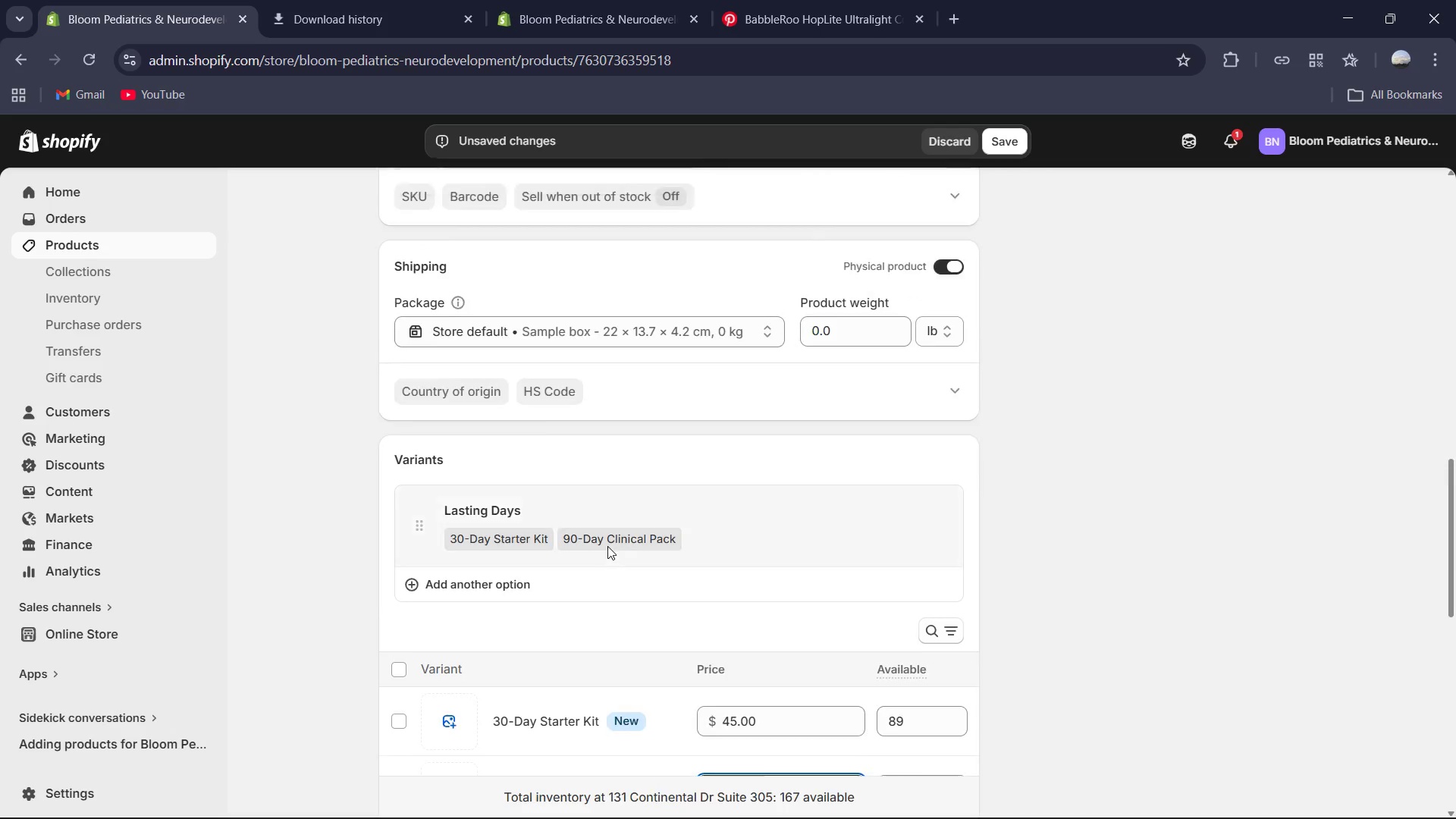 
wait(8.25)
 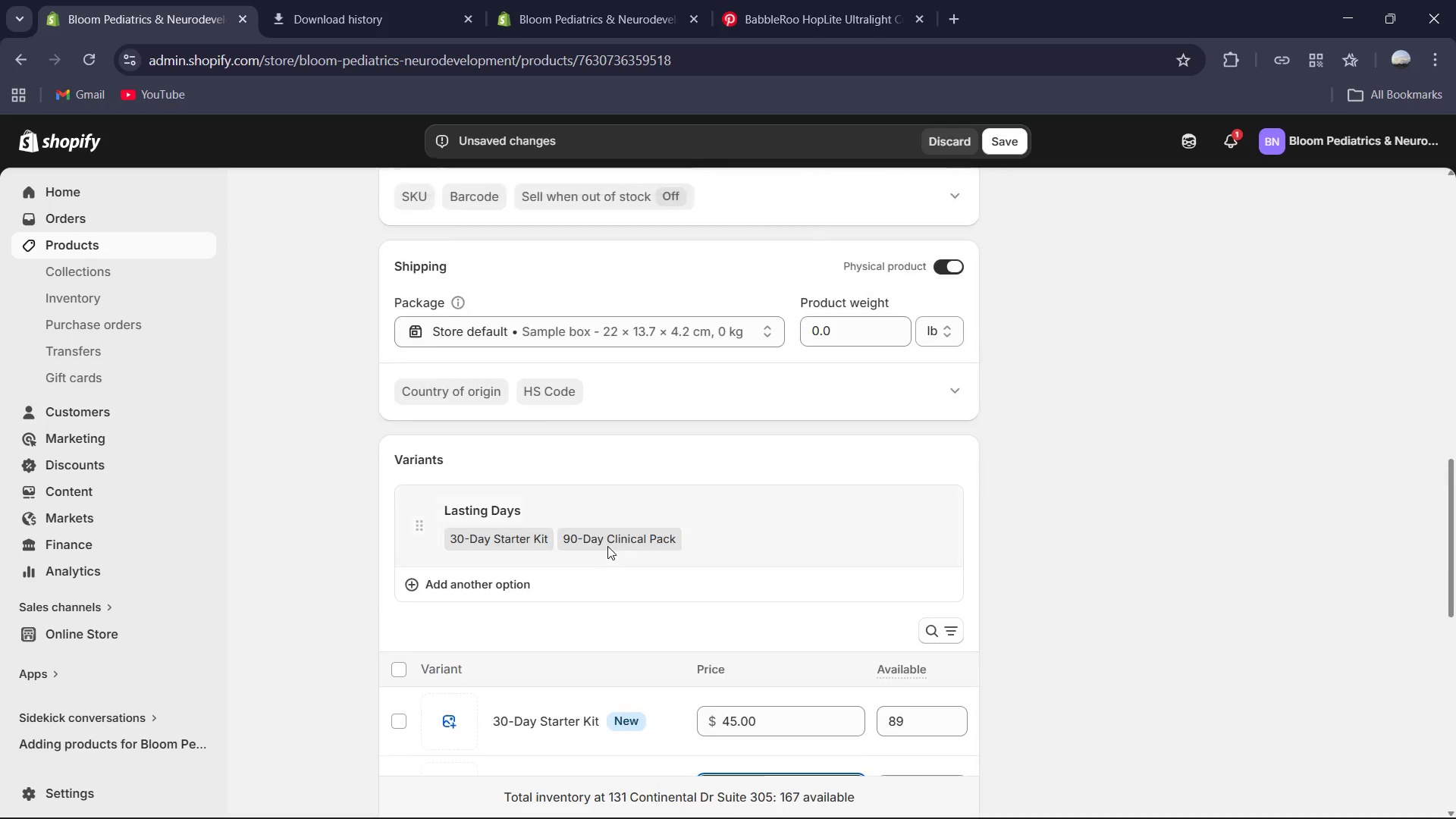 
left_click_drag(start_coordinate=[723, 278], to_coordinate=[379, 273])
 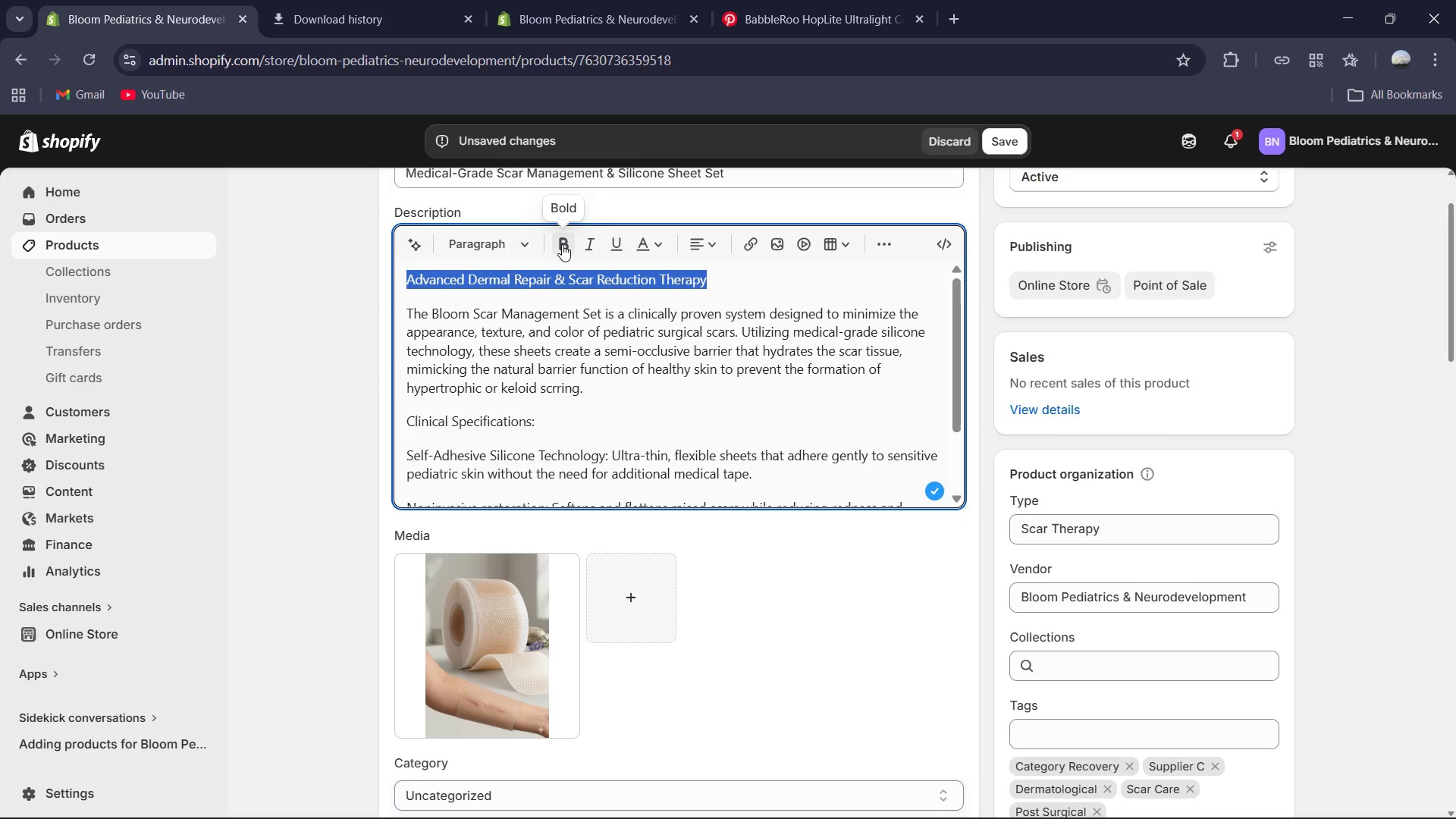 
left_click([561, 244])
 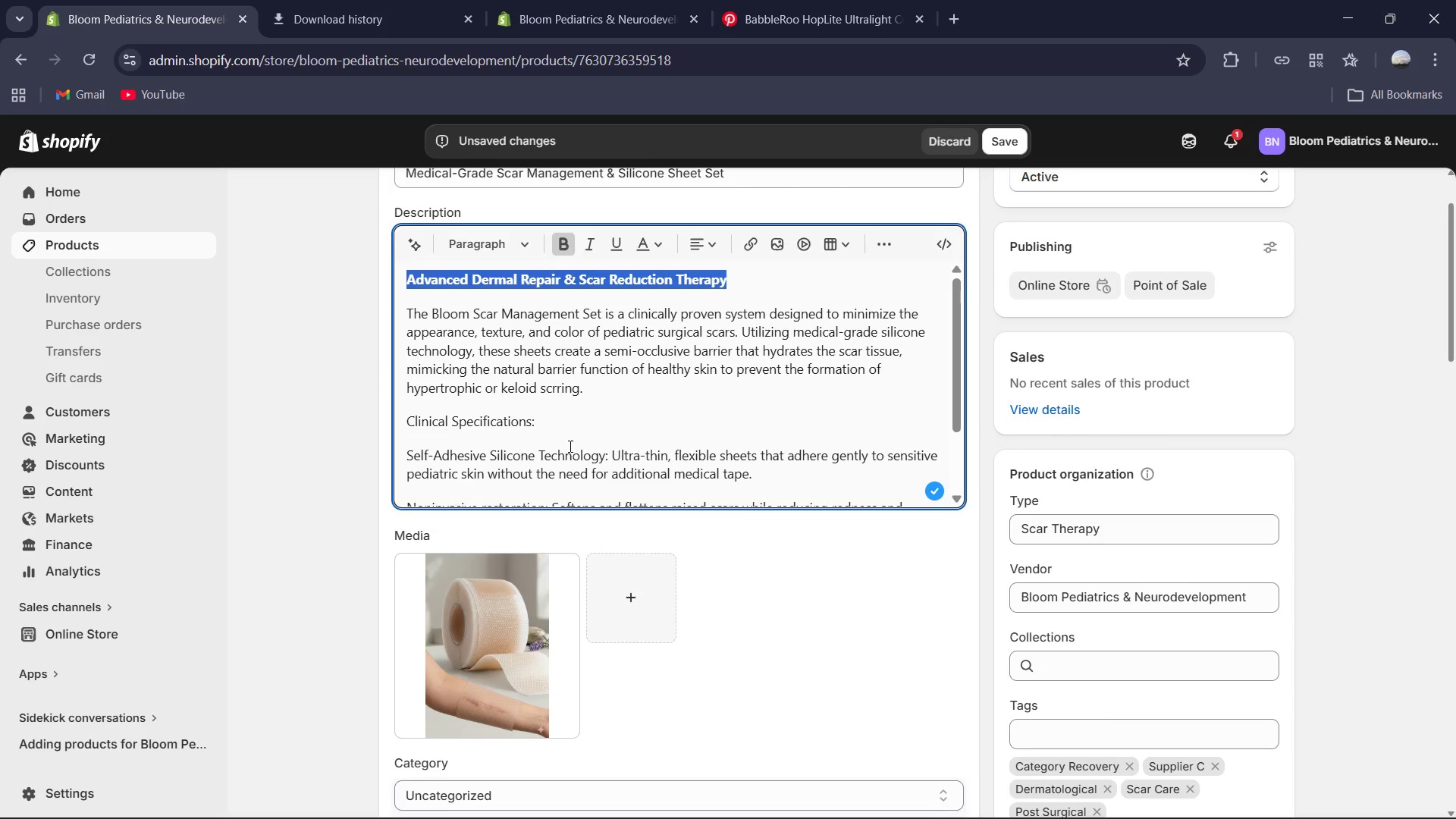 
left_click_drag(start_coordinate=[548, 427], to_coordinate=[402, 422])
 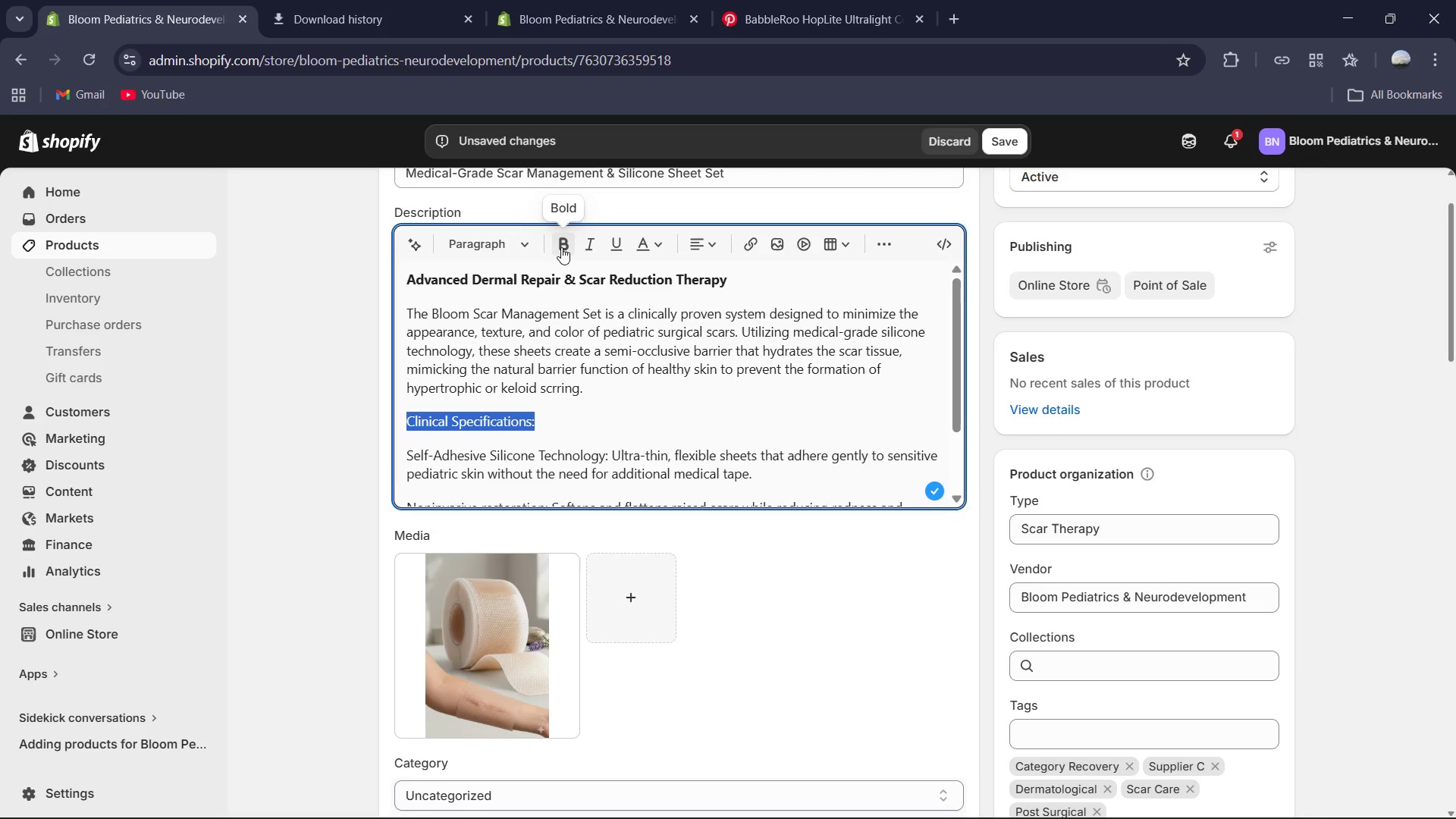 
left_click([561, 248])
 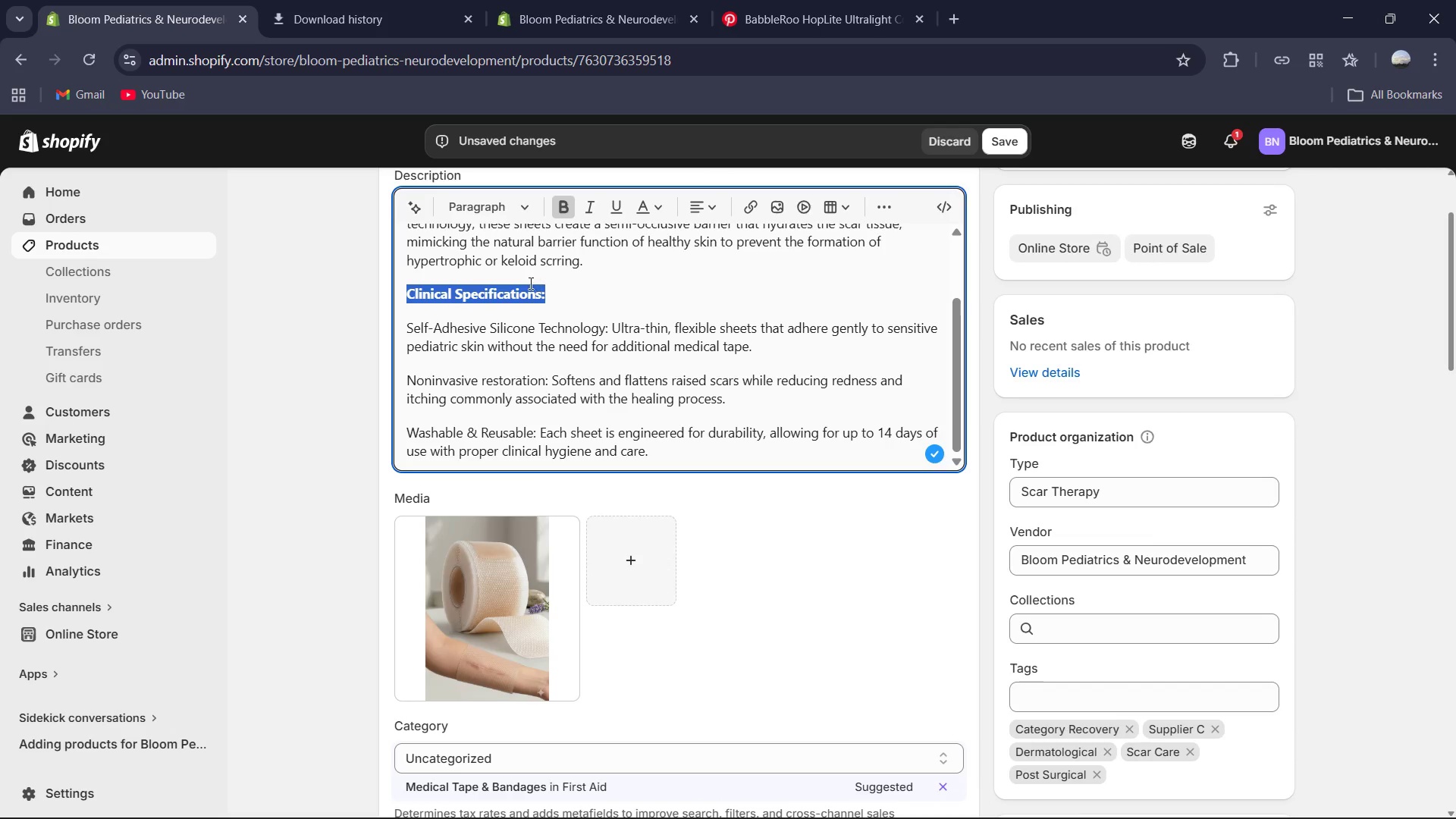 
left_click_drag(start_coordinate=[608, 333], to_coordinate=[388, 310])
 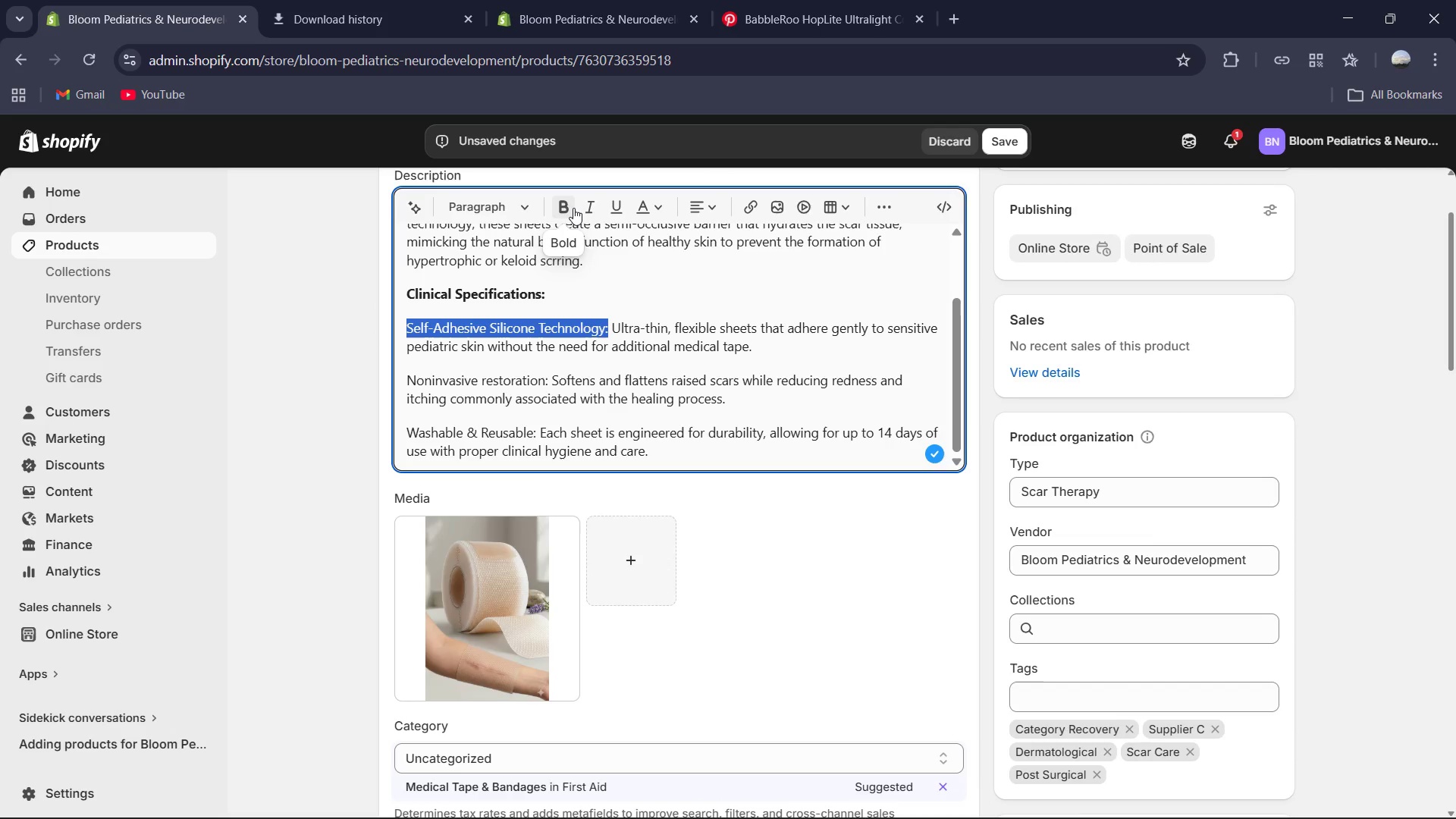 
left_click([573, 208])
 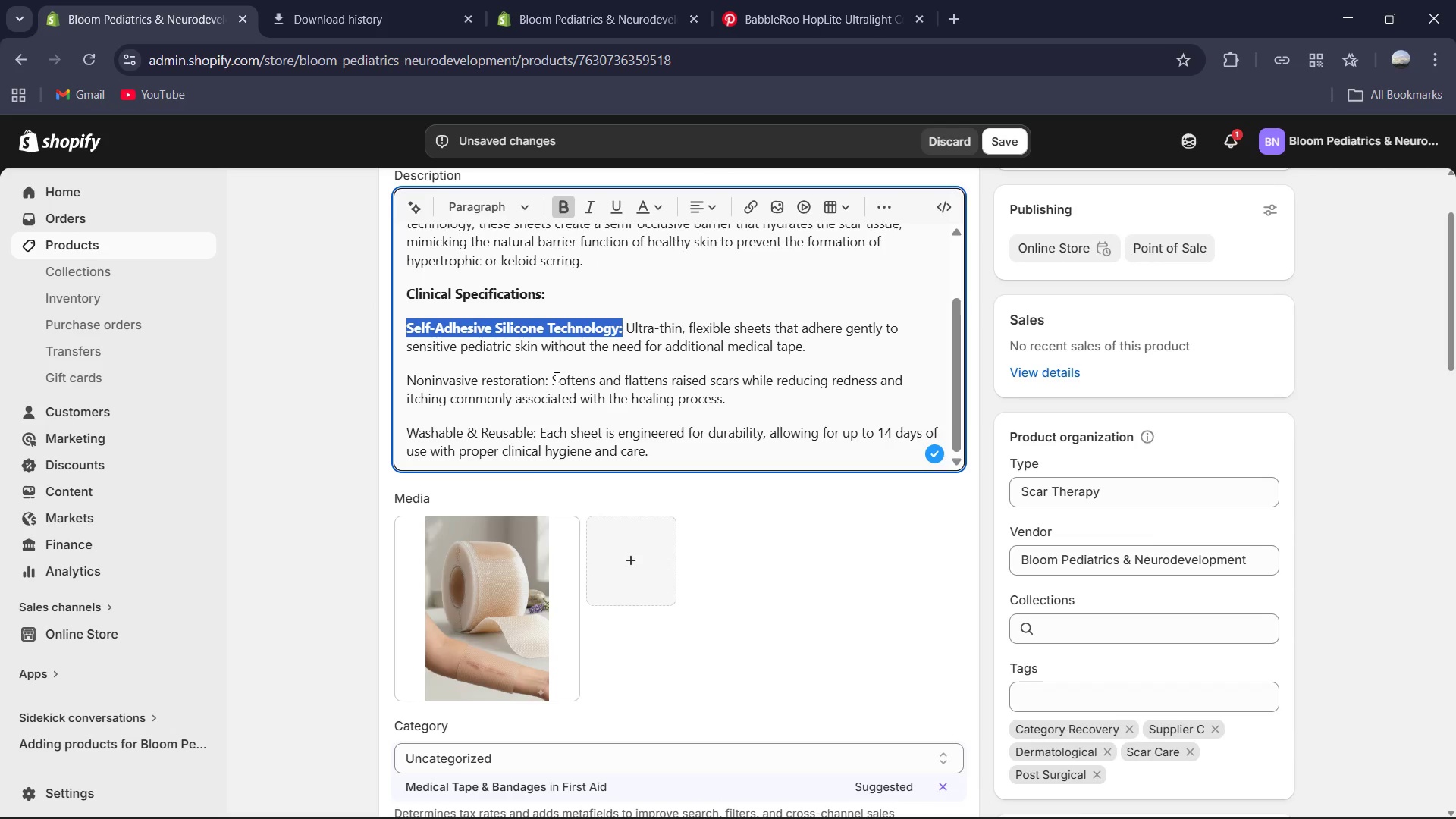 
left_click([546, 377])
 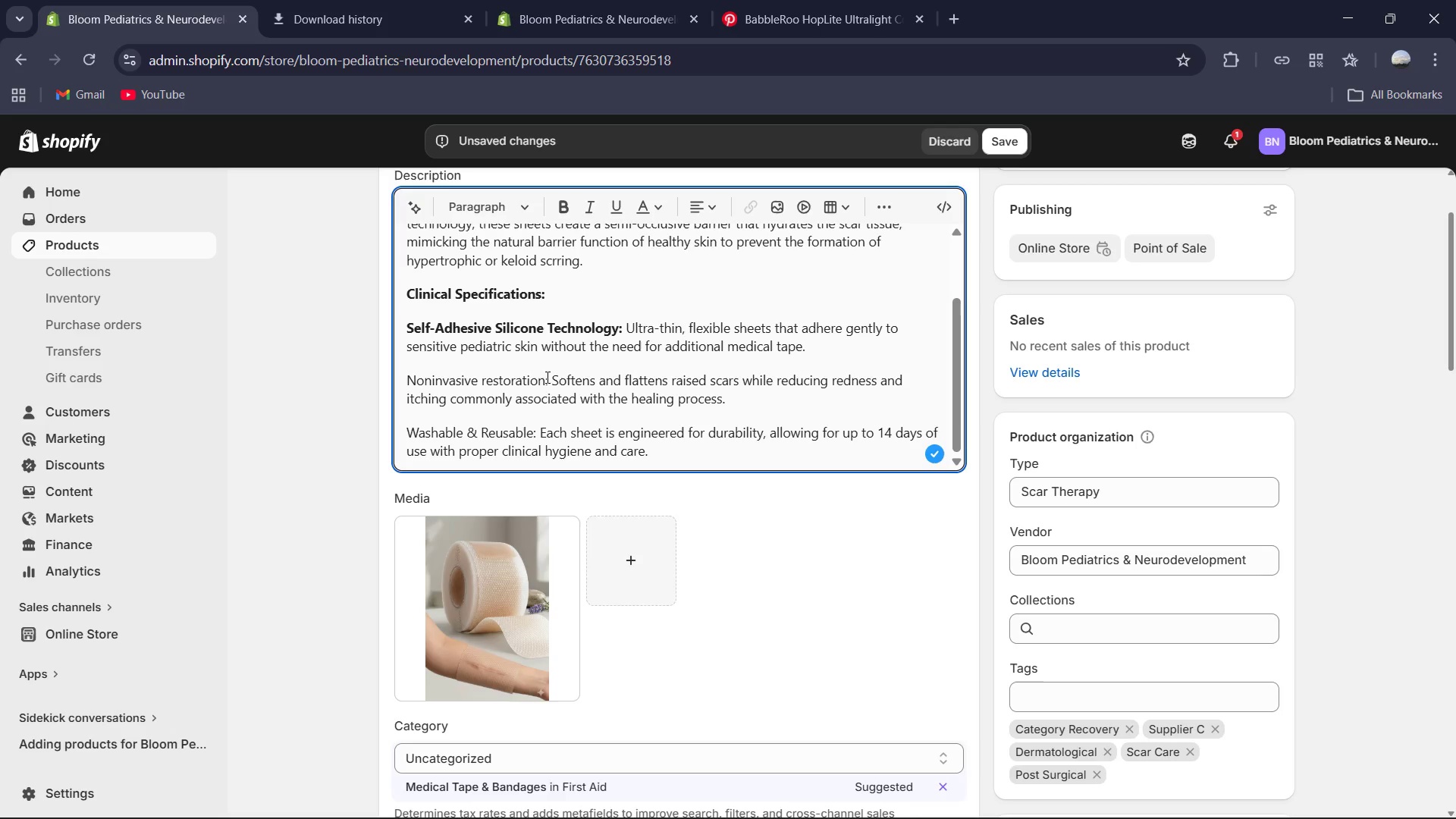 
key(ArrowRight)
 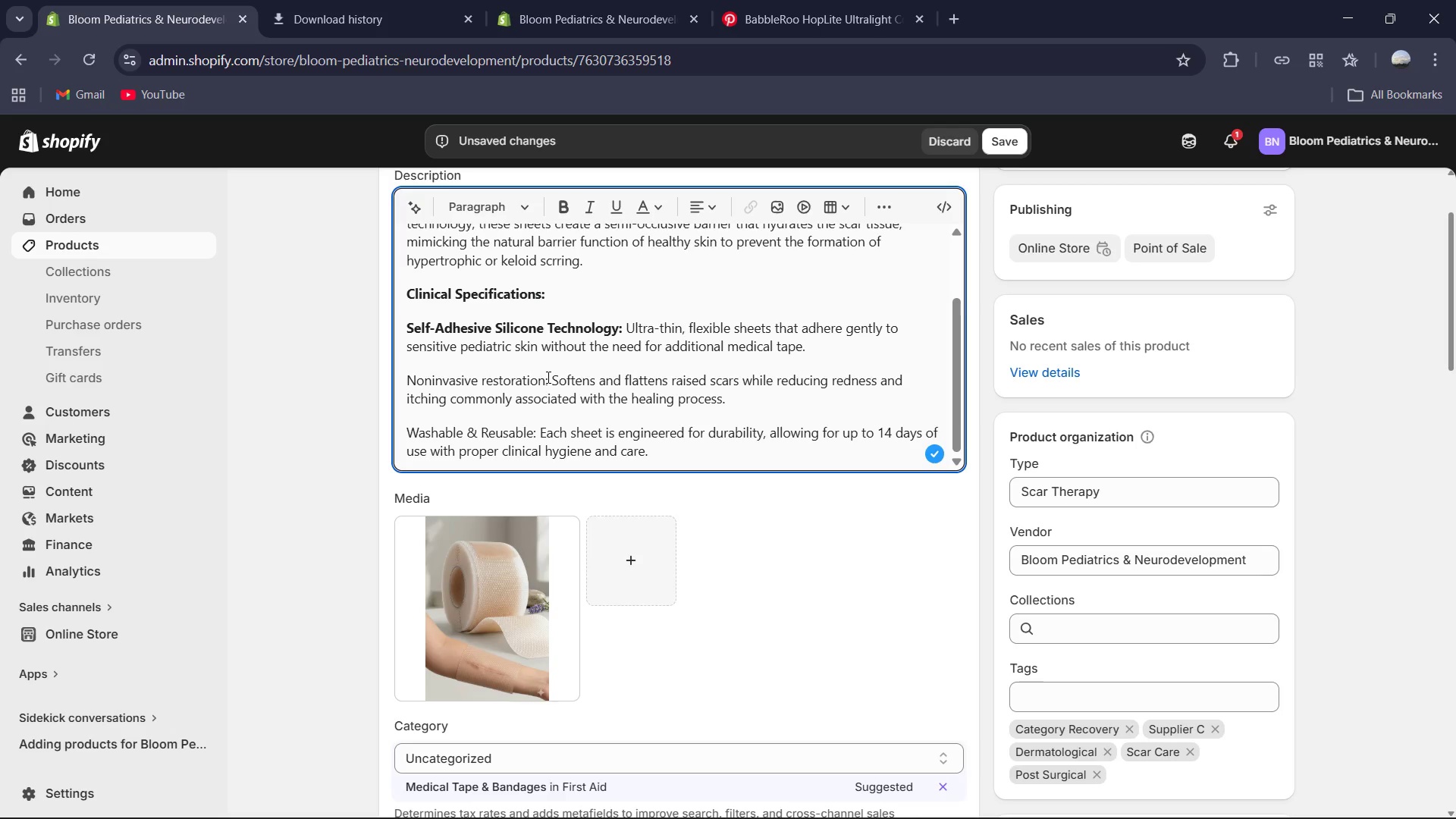 
left_click_drag(start_coordinate=[547, 377], to_coordinate=[393, 361])
 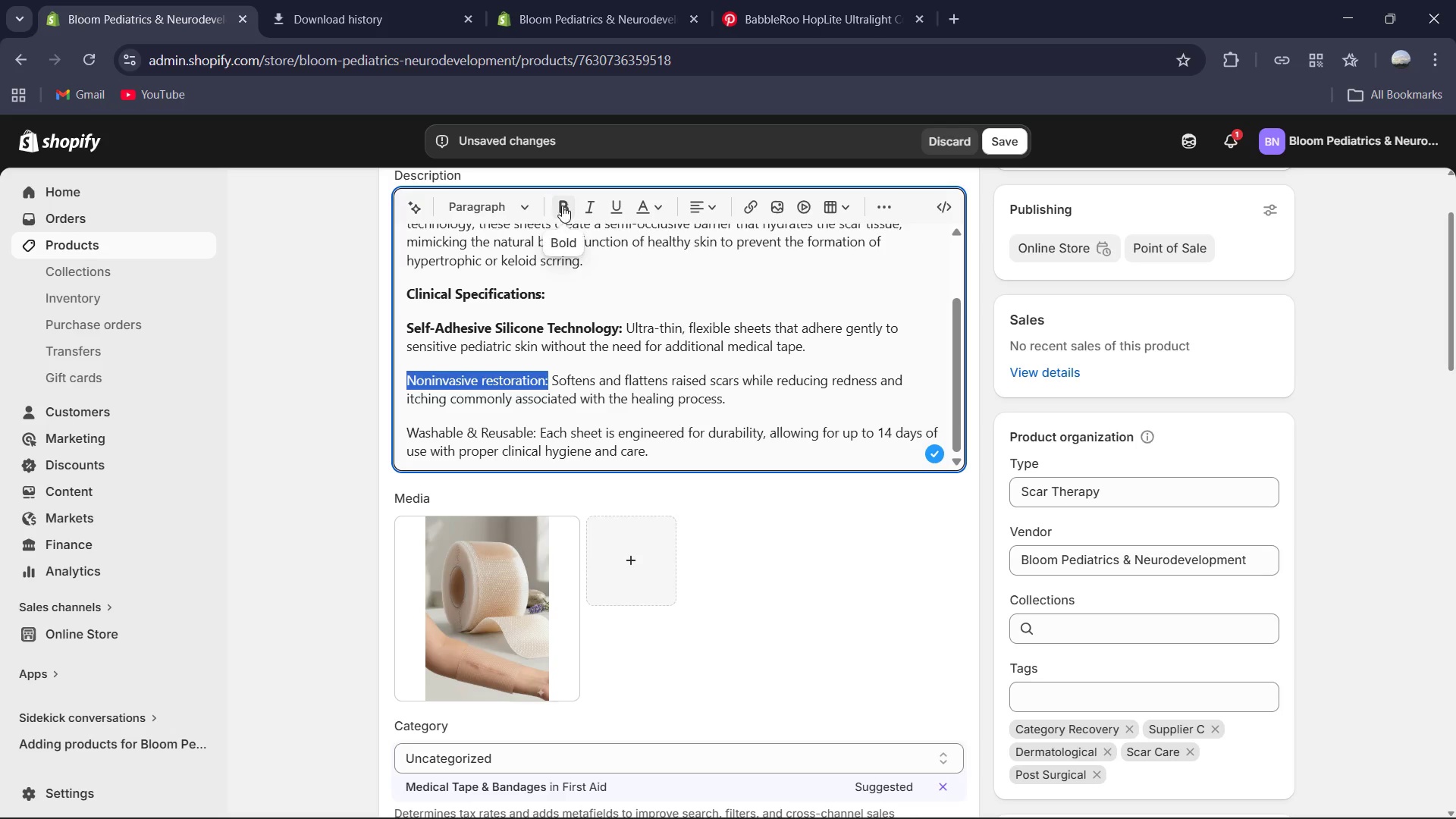 
left_click([565, 206])
 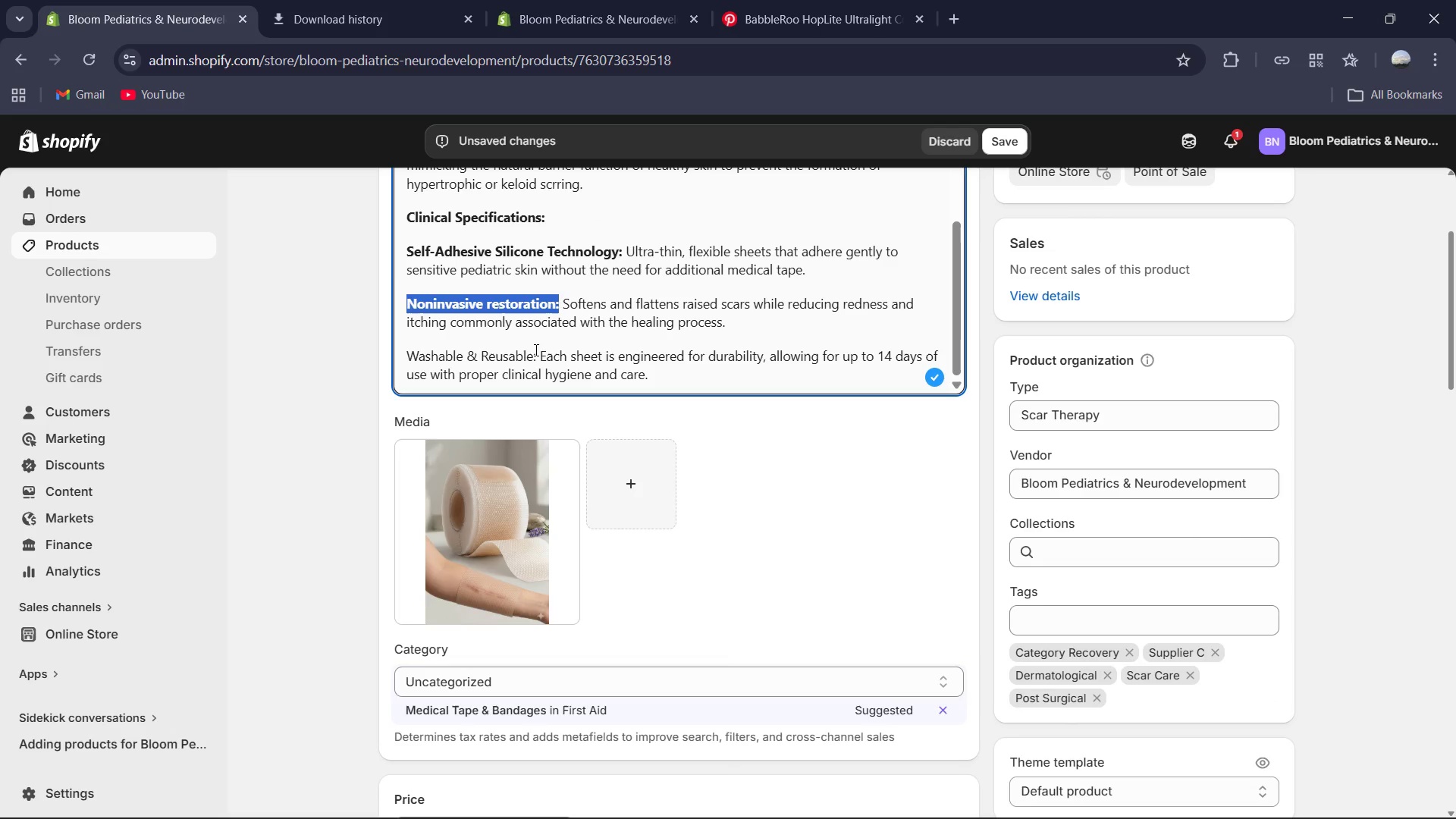 
left_click_drag(start_coordinate=[537, 349], to_coordinate=[396, 332])
 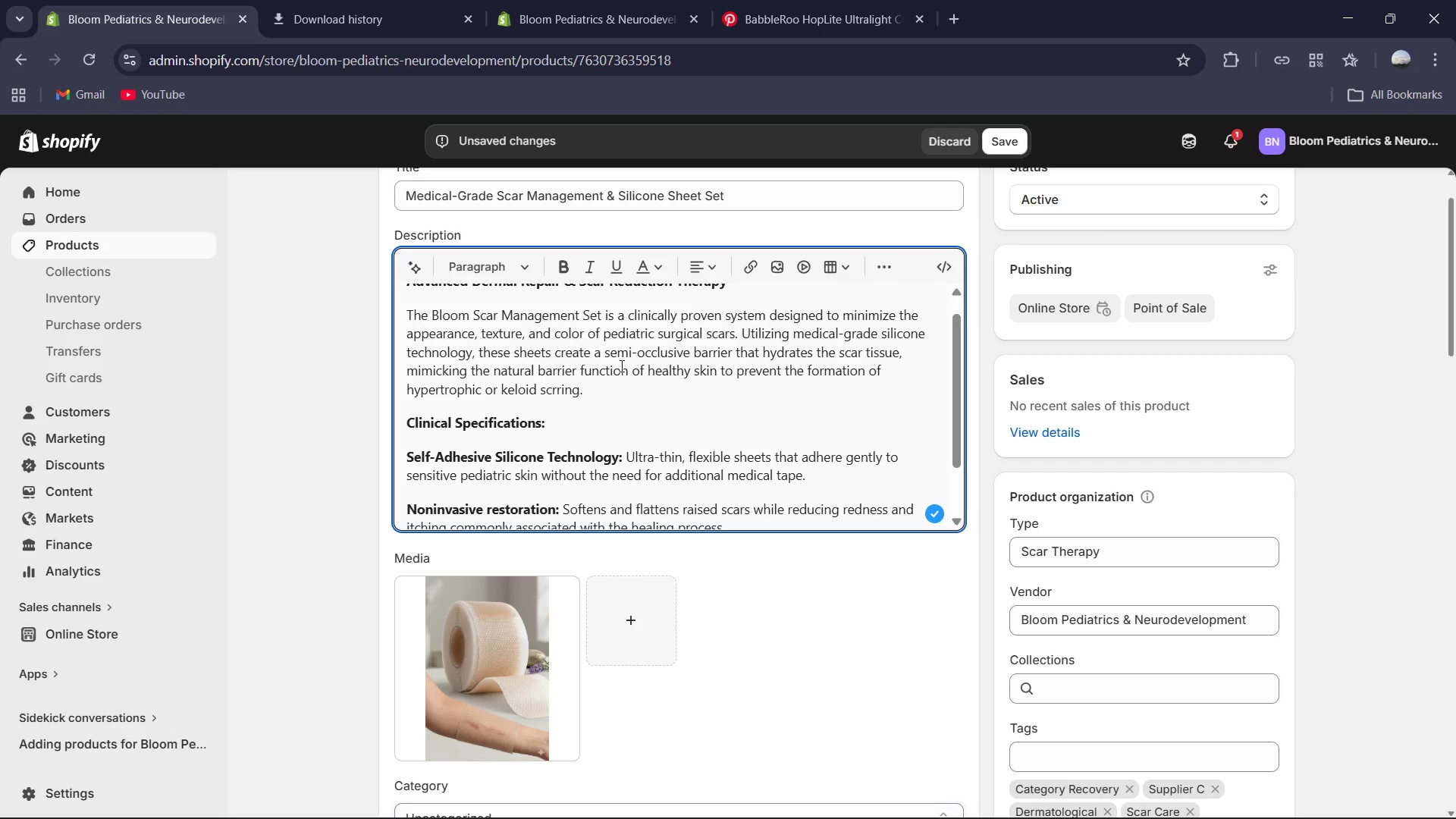 
left_click([564, 262])
 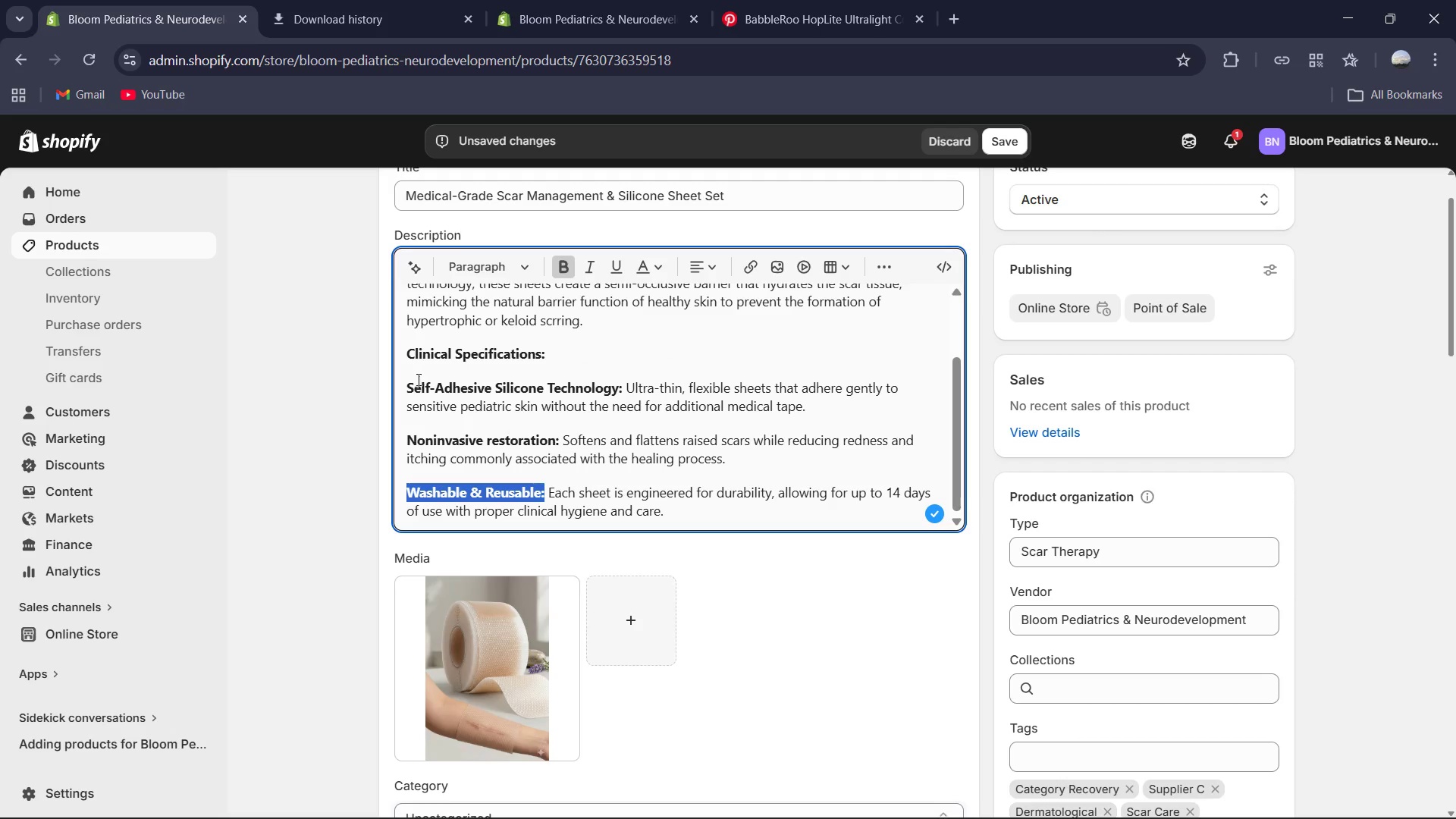 
left_click([410, 380])
 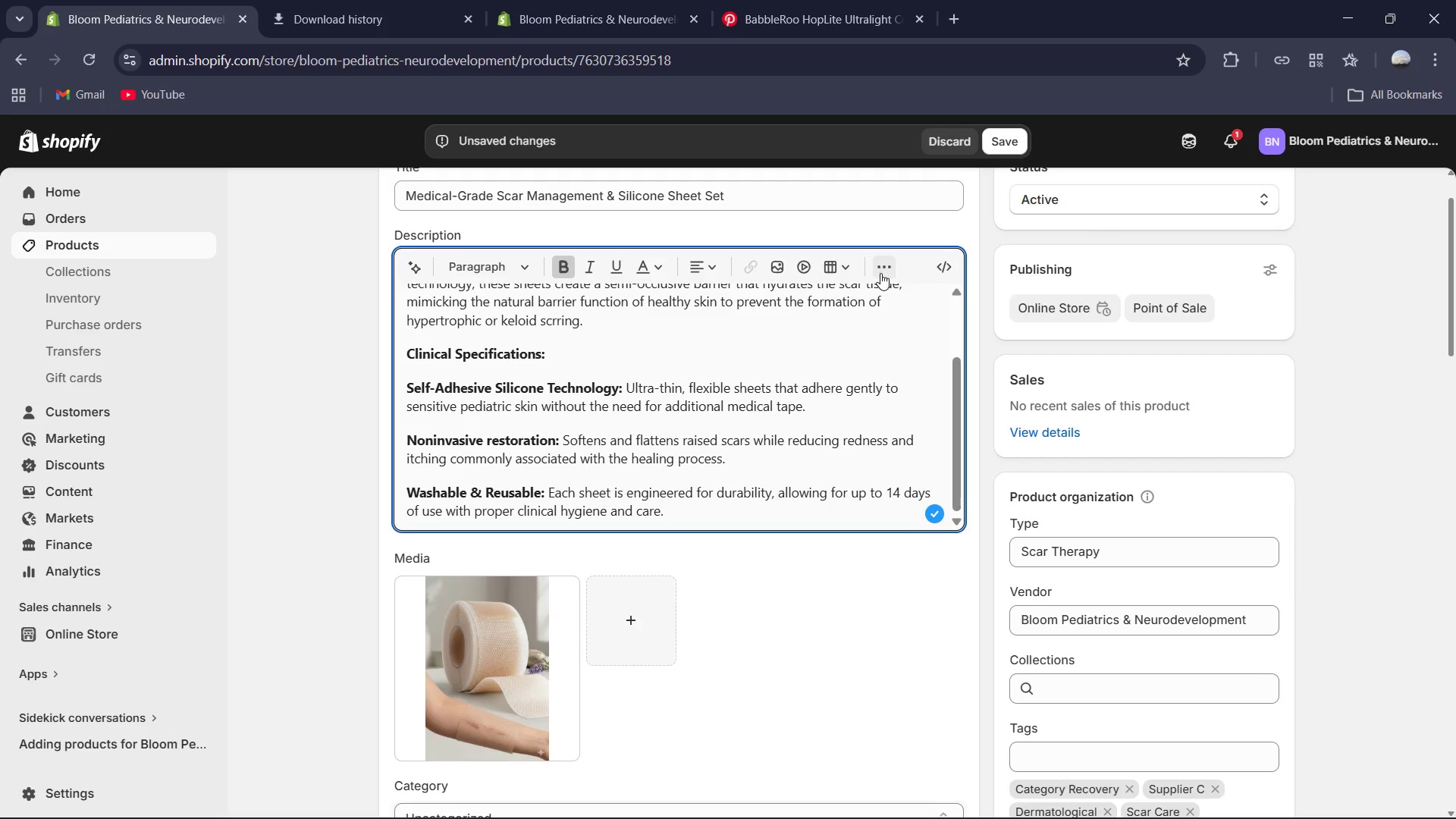 
left_click([880, 271])
 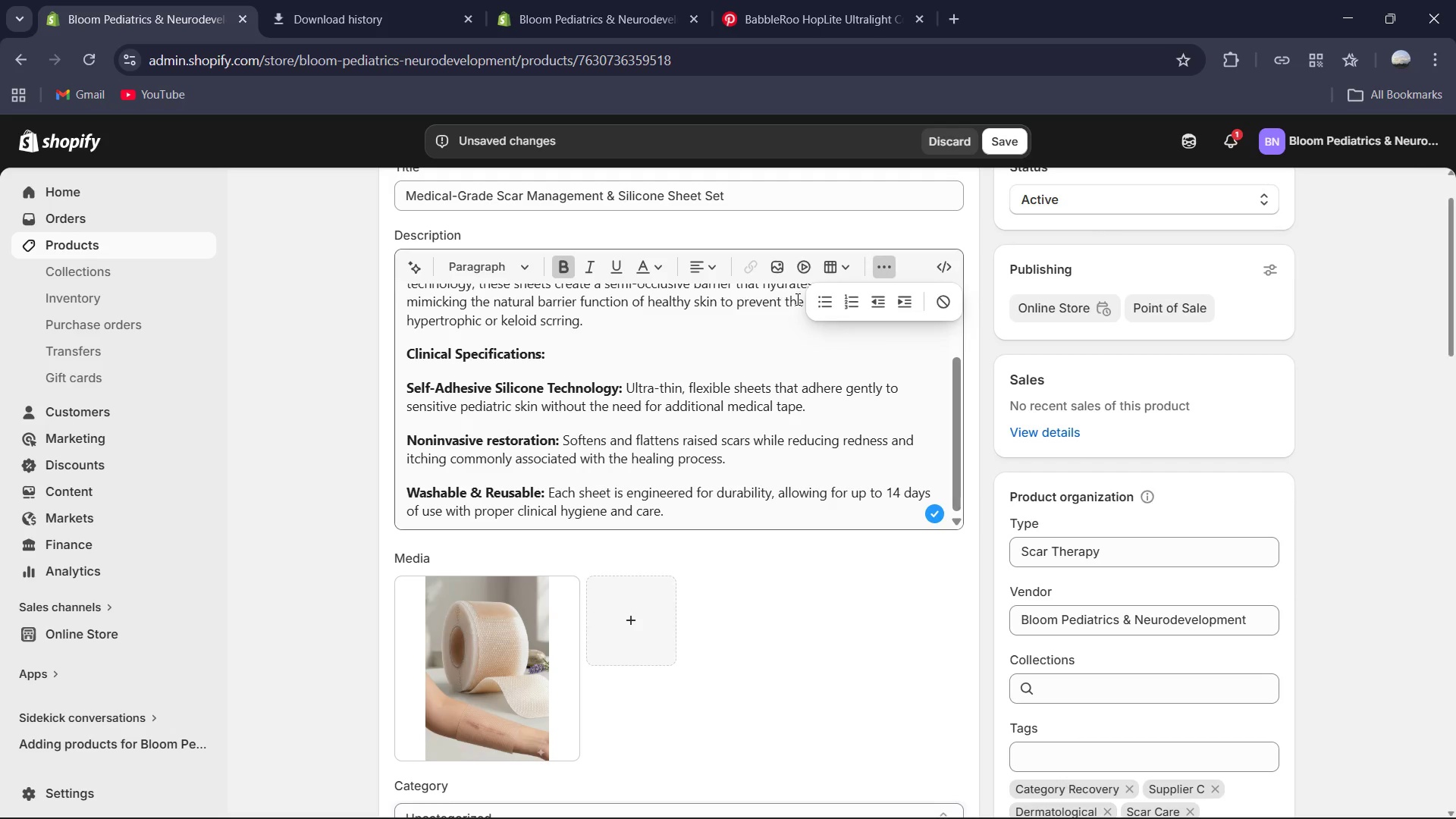 
left_click([822, 302])
 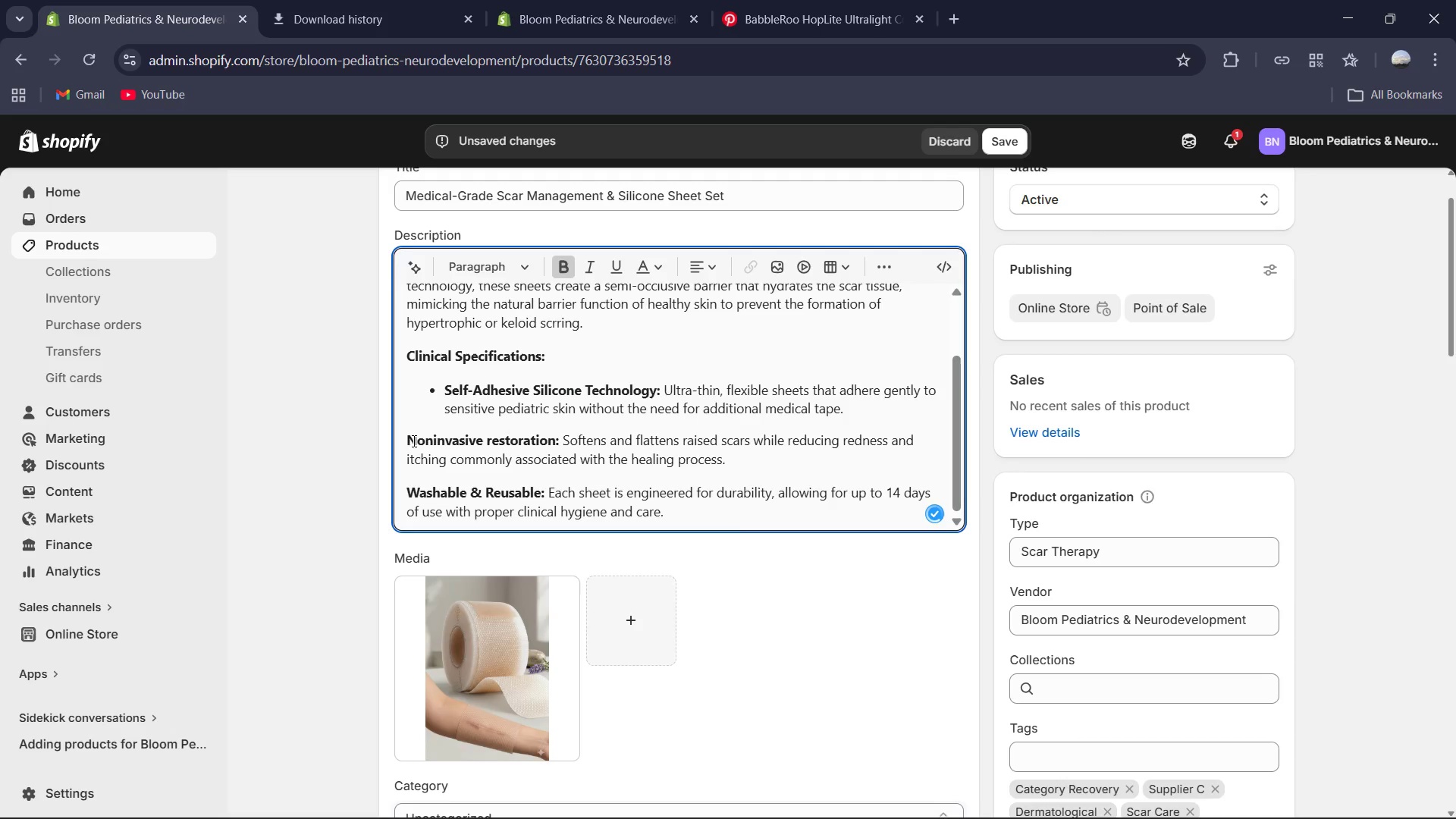 
left_click([410, 441])
 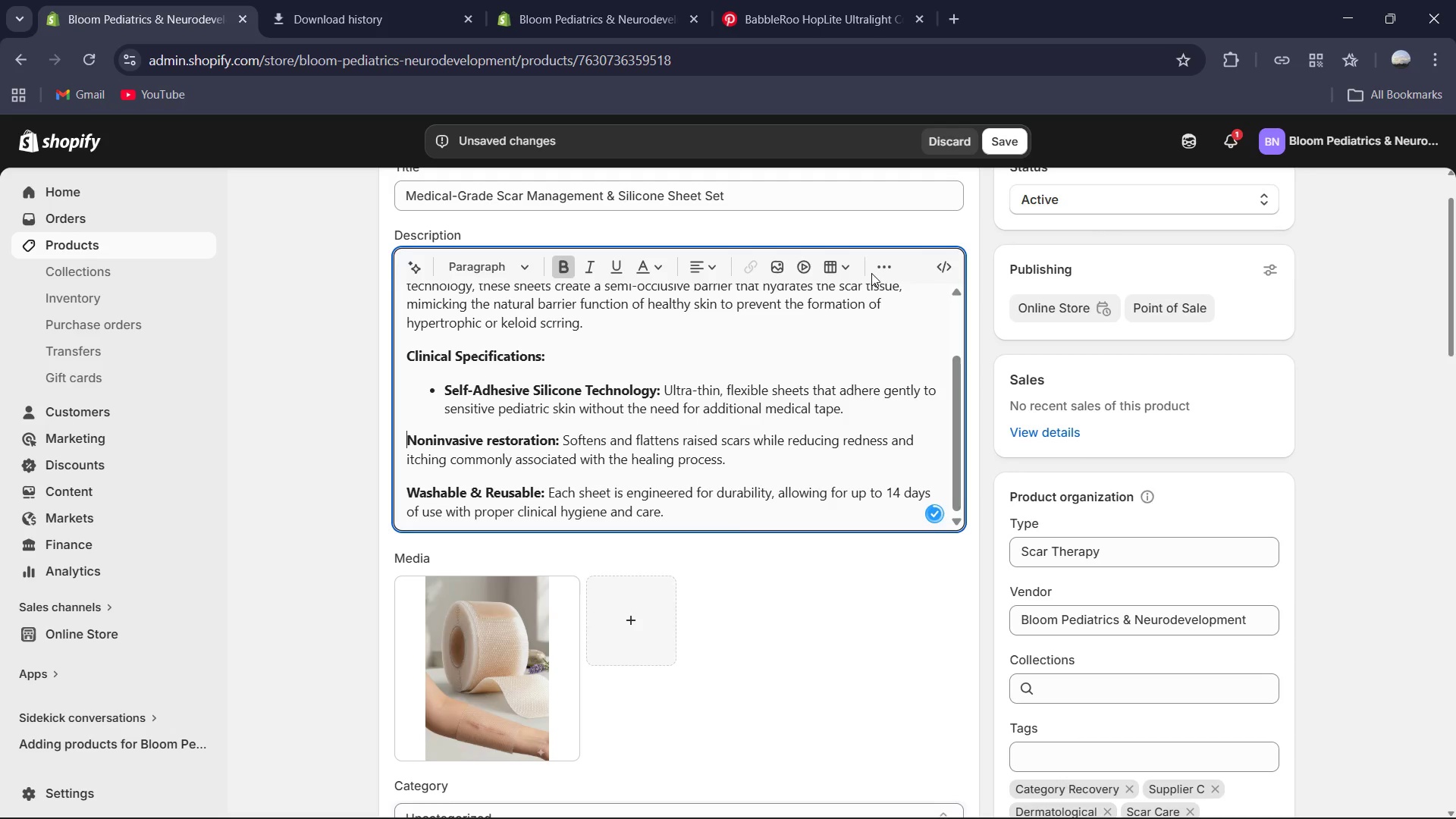 
left_click([886, 269])
 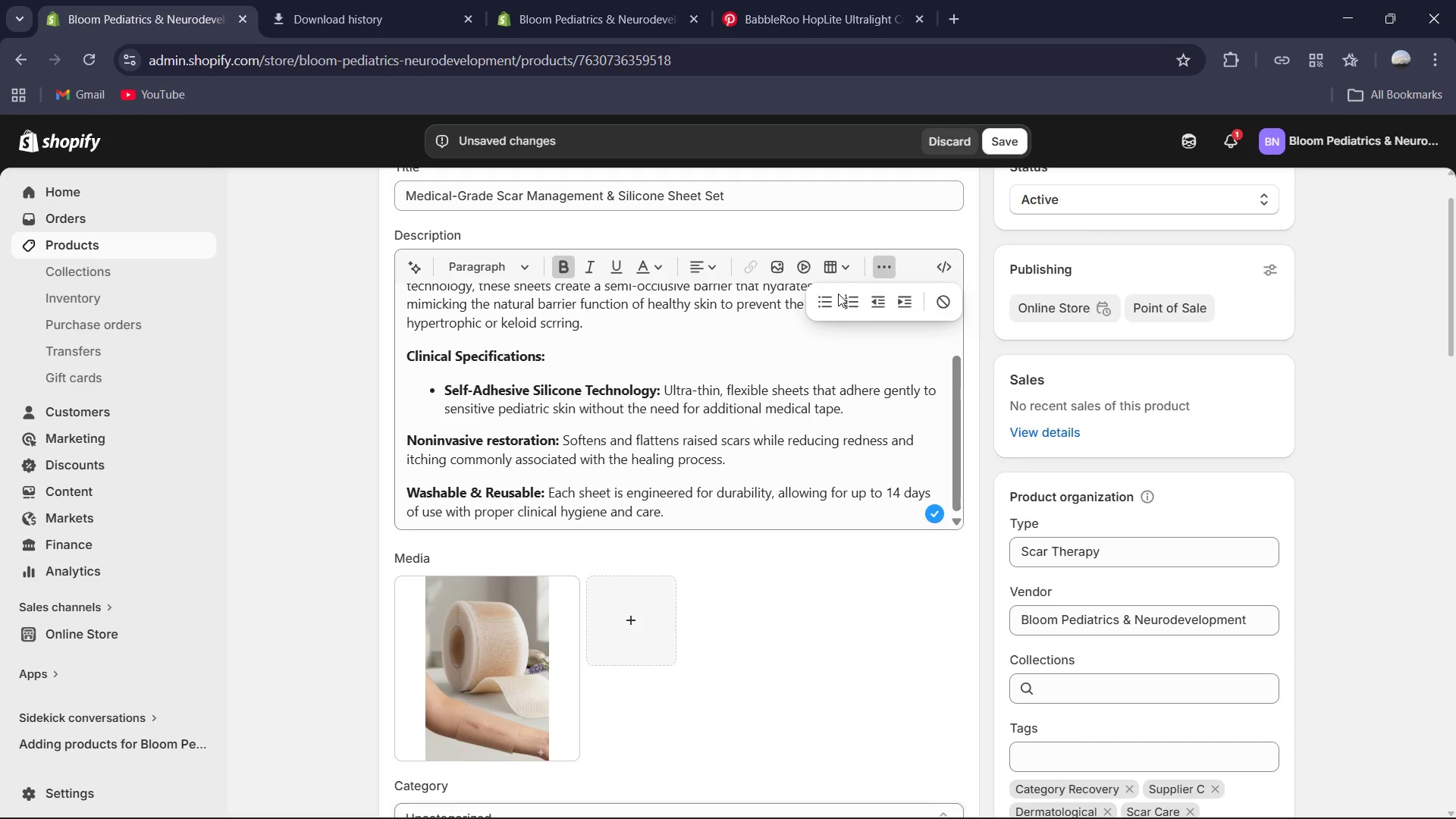 
left_click([814, 300])
 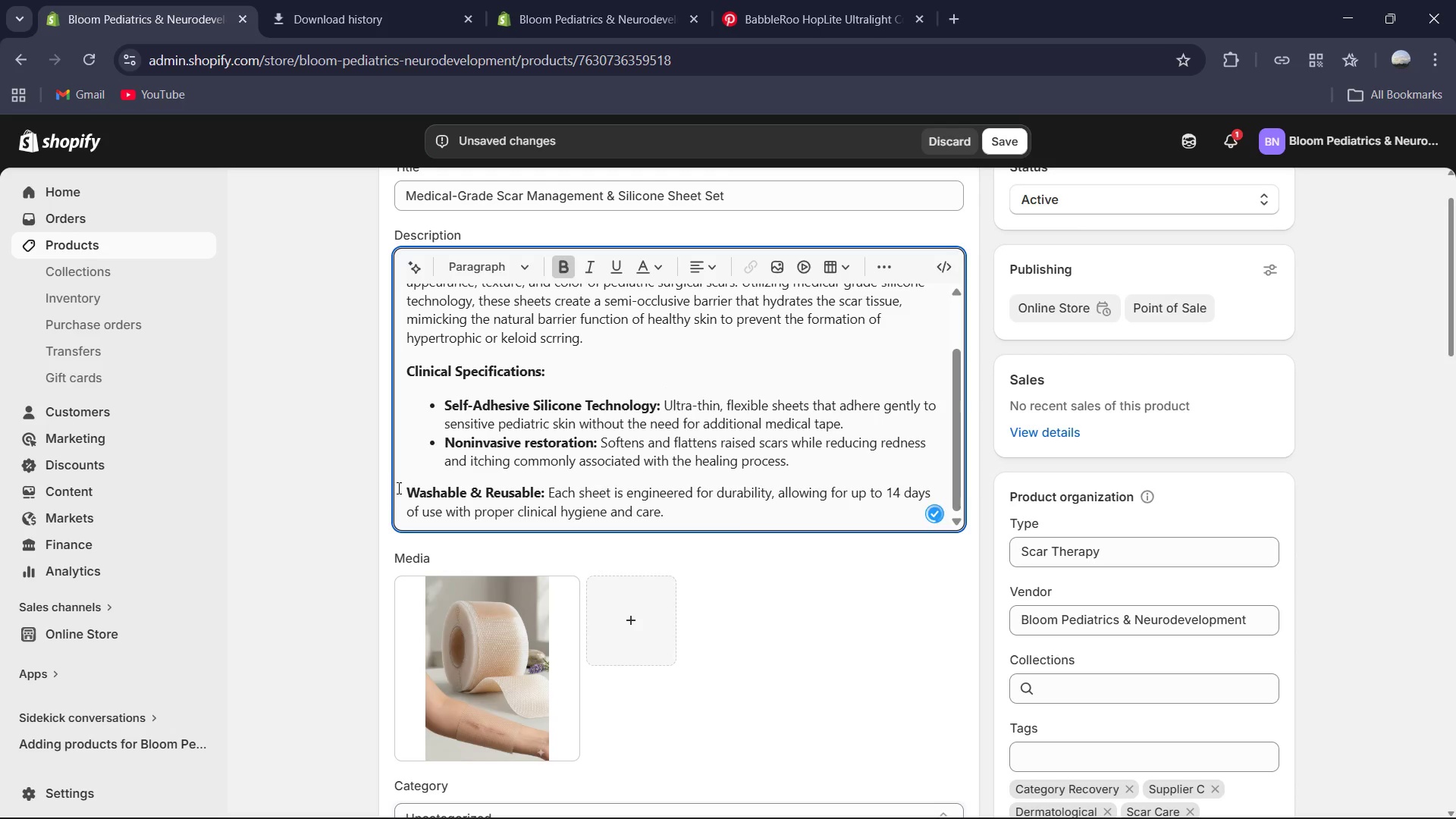 
left_click([410, 492])
 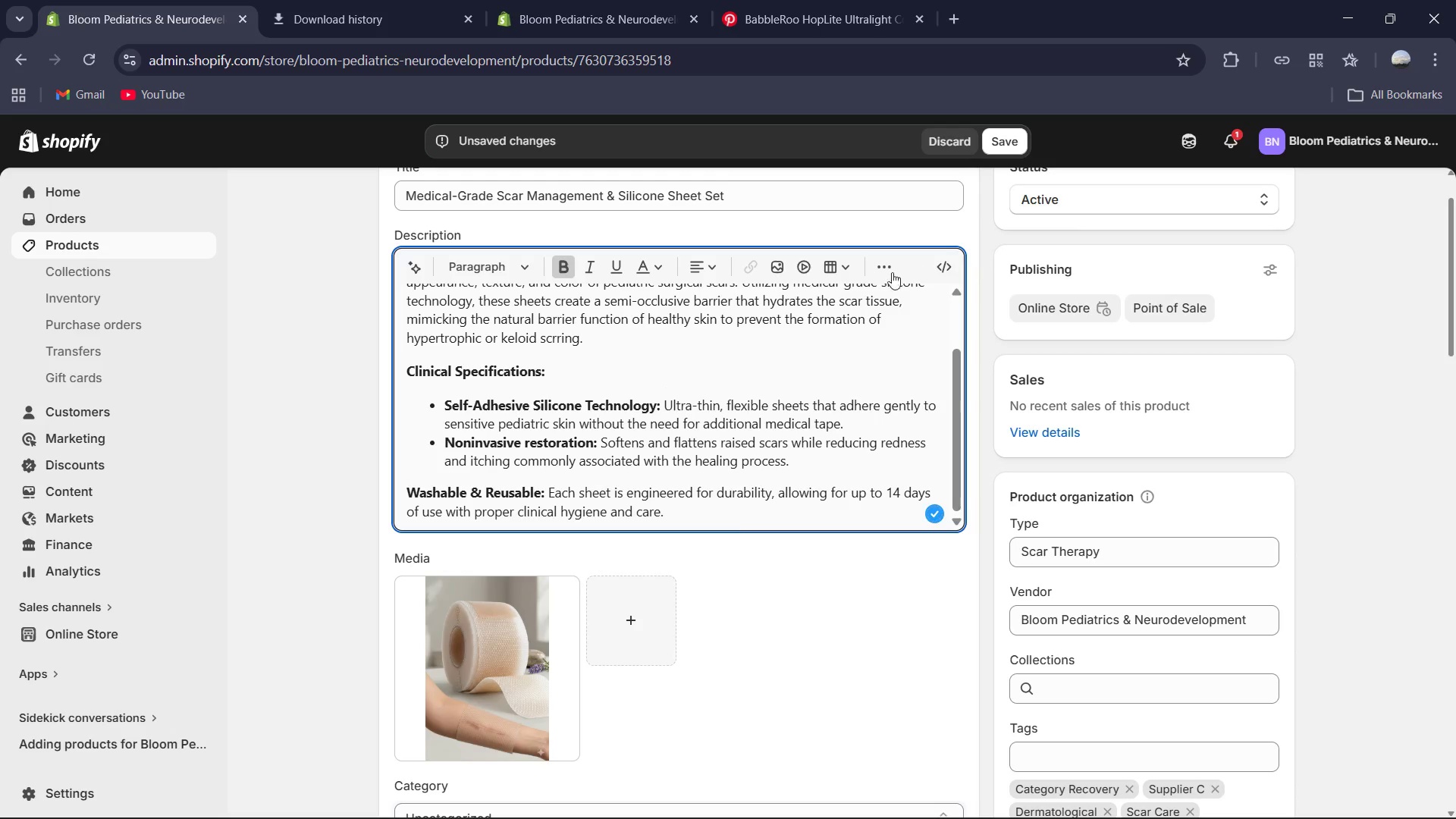 
left_click([877, 276])
 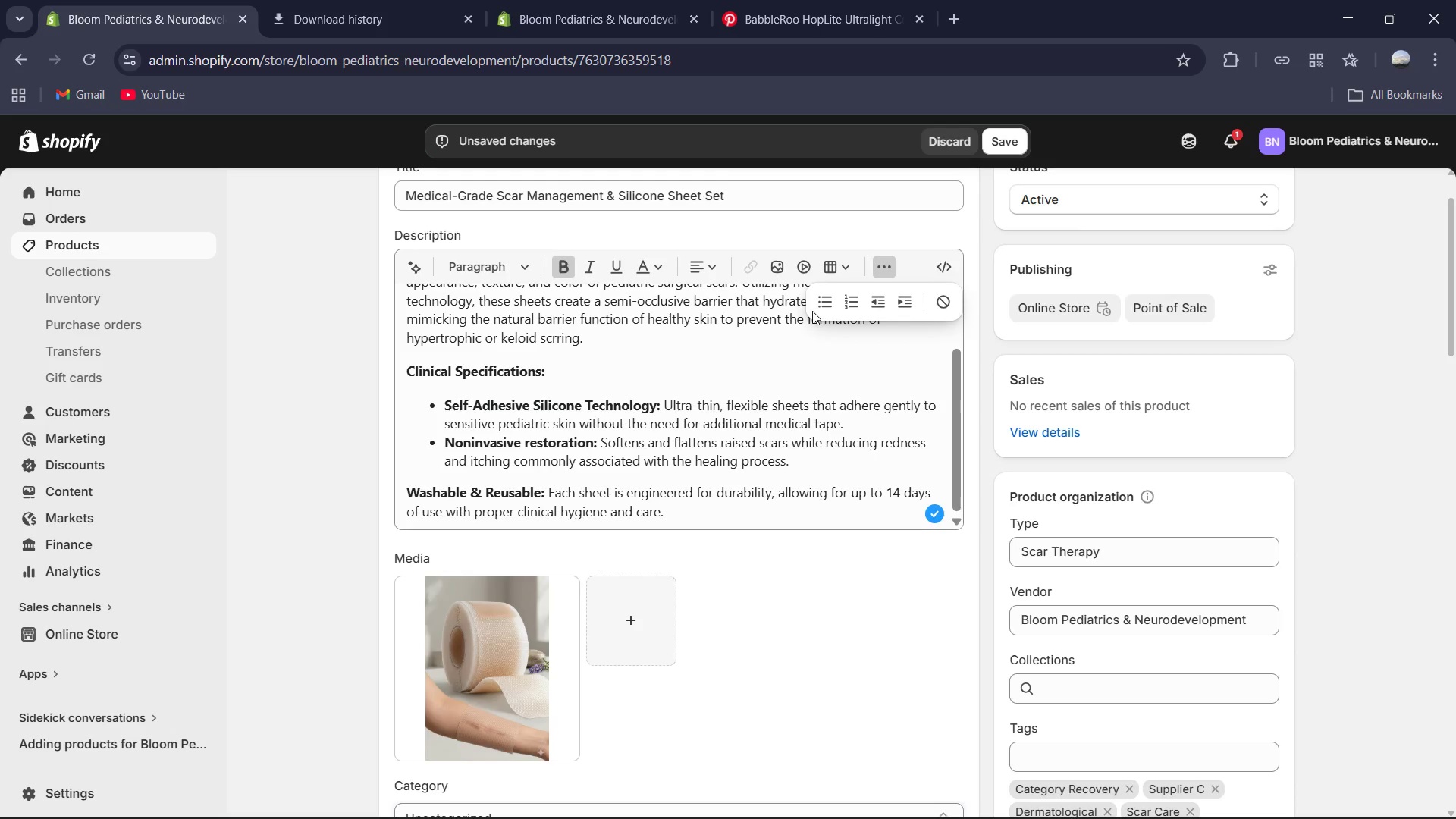 
left_click([817, 308])
 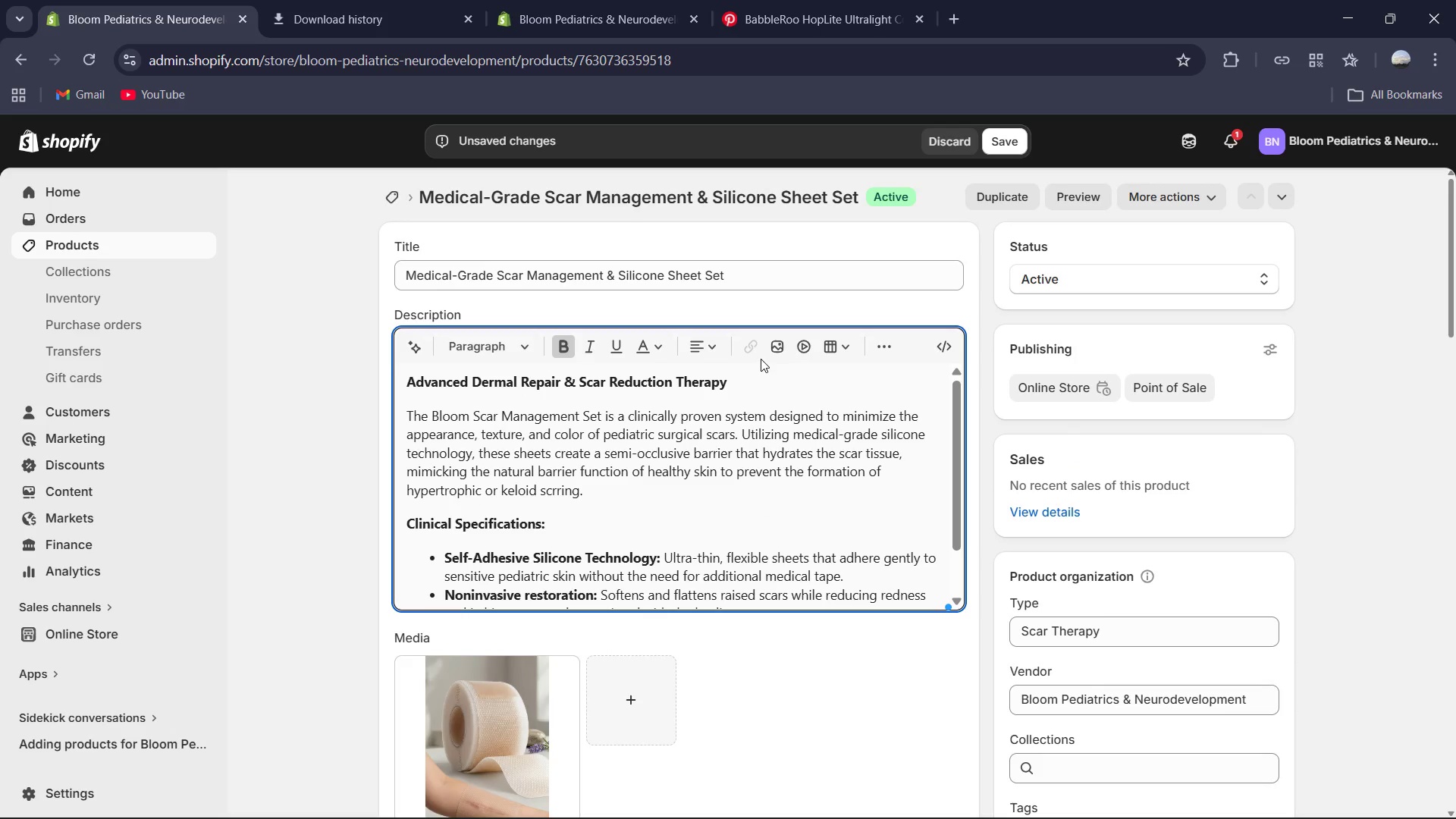 
left_click([999, 149])
 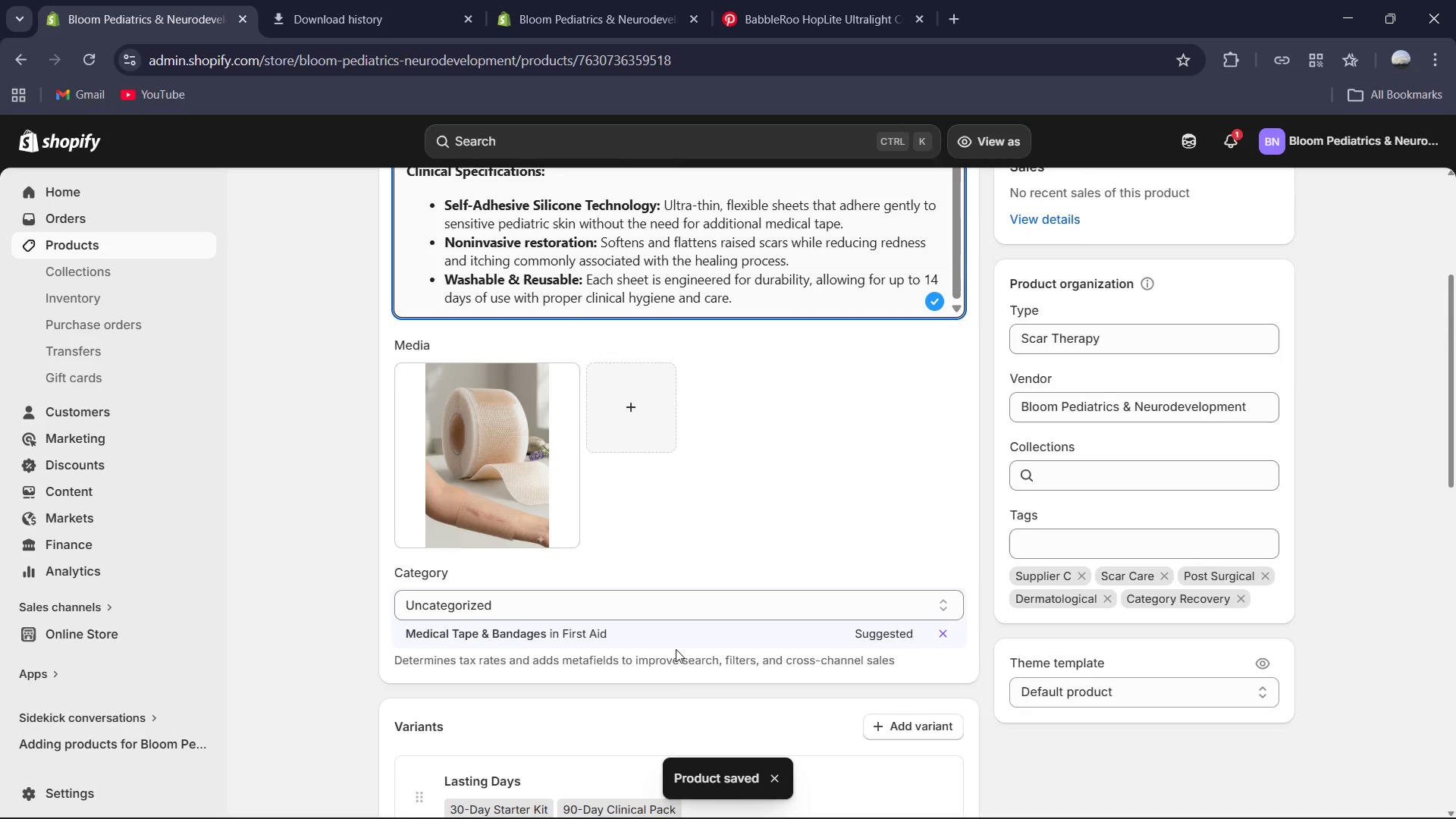 
wait(15.59)
 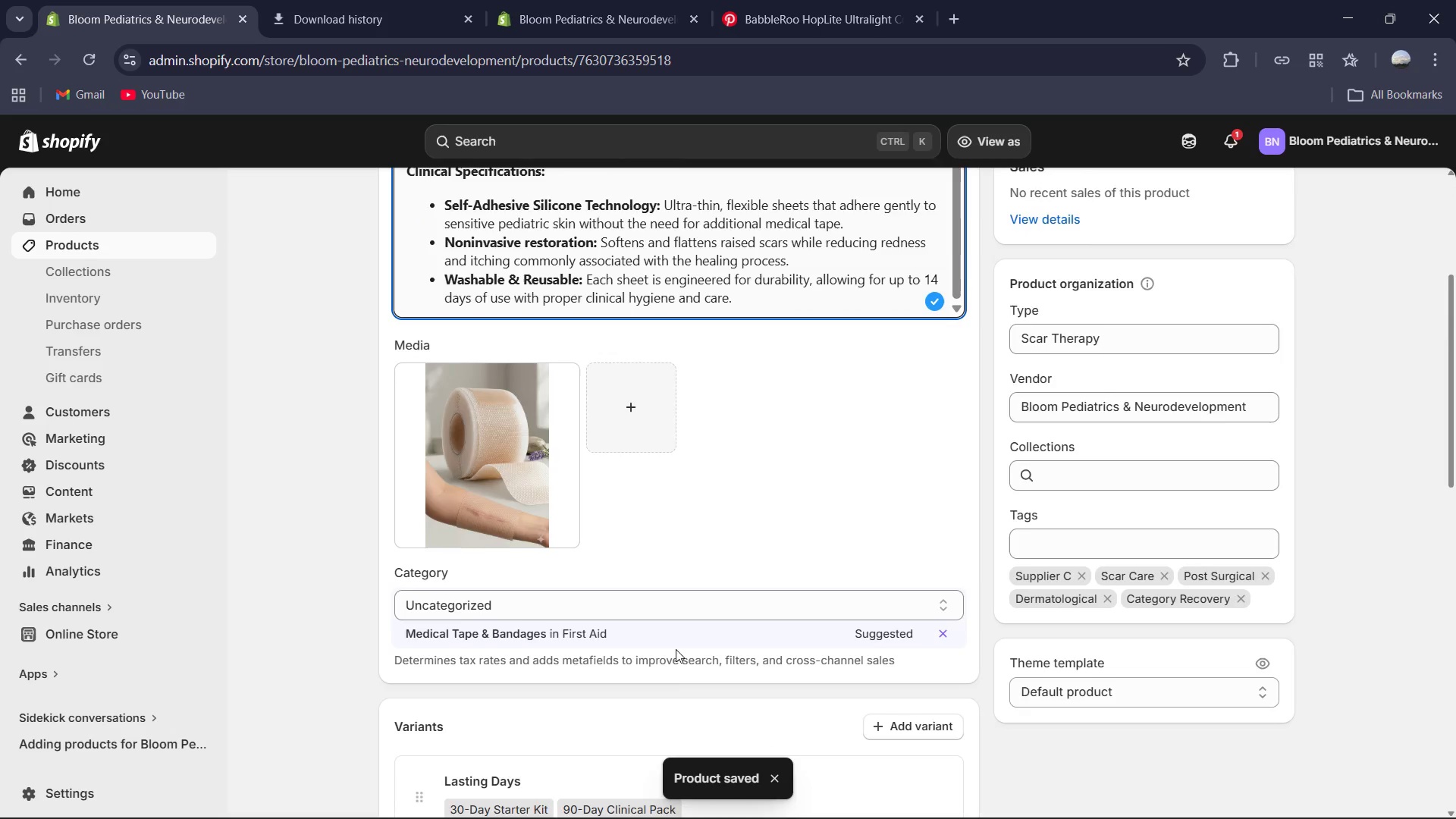 
double_click([488, 365])
 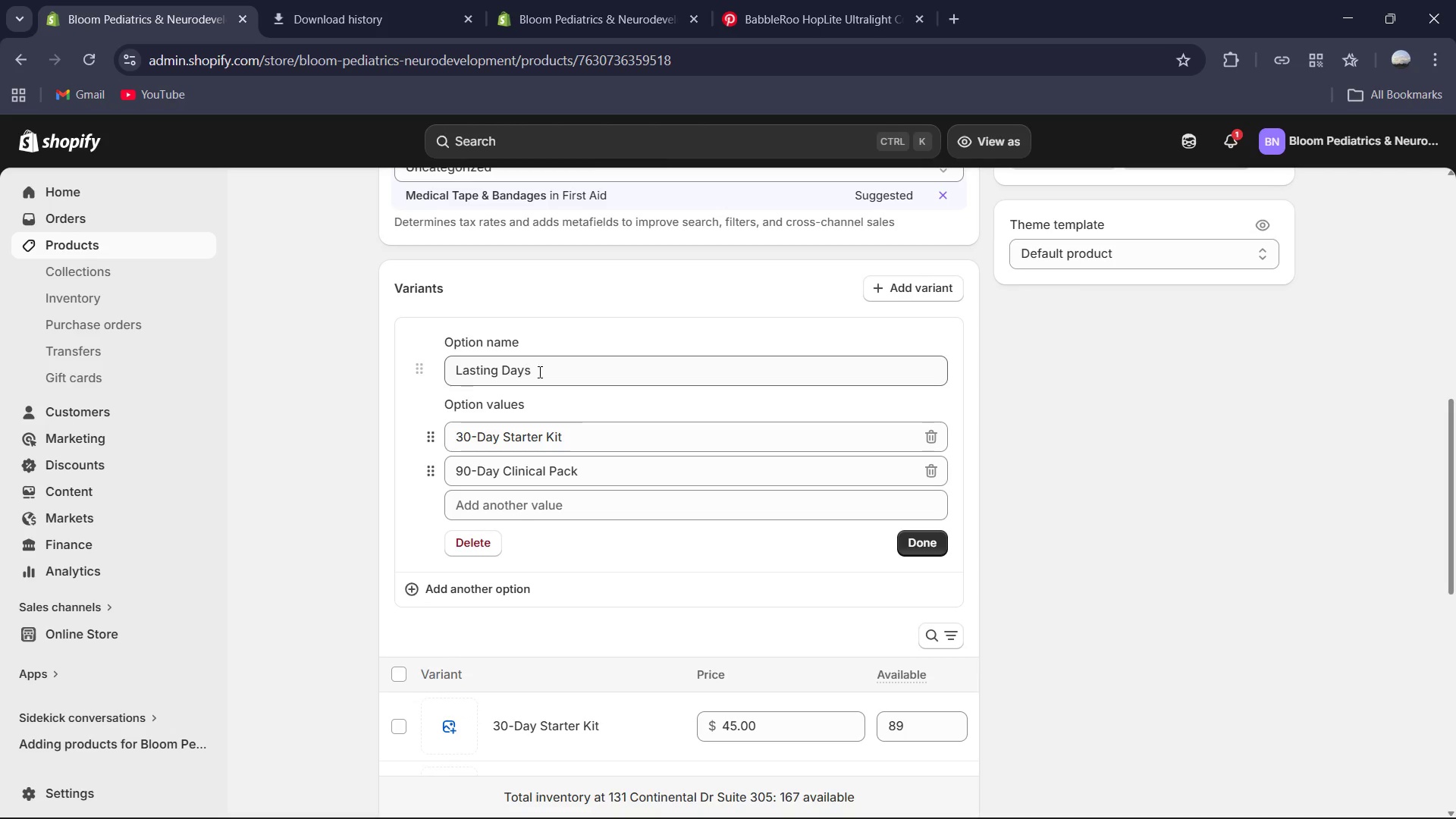 
left_click([547, 374])
 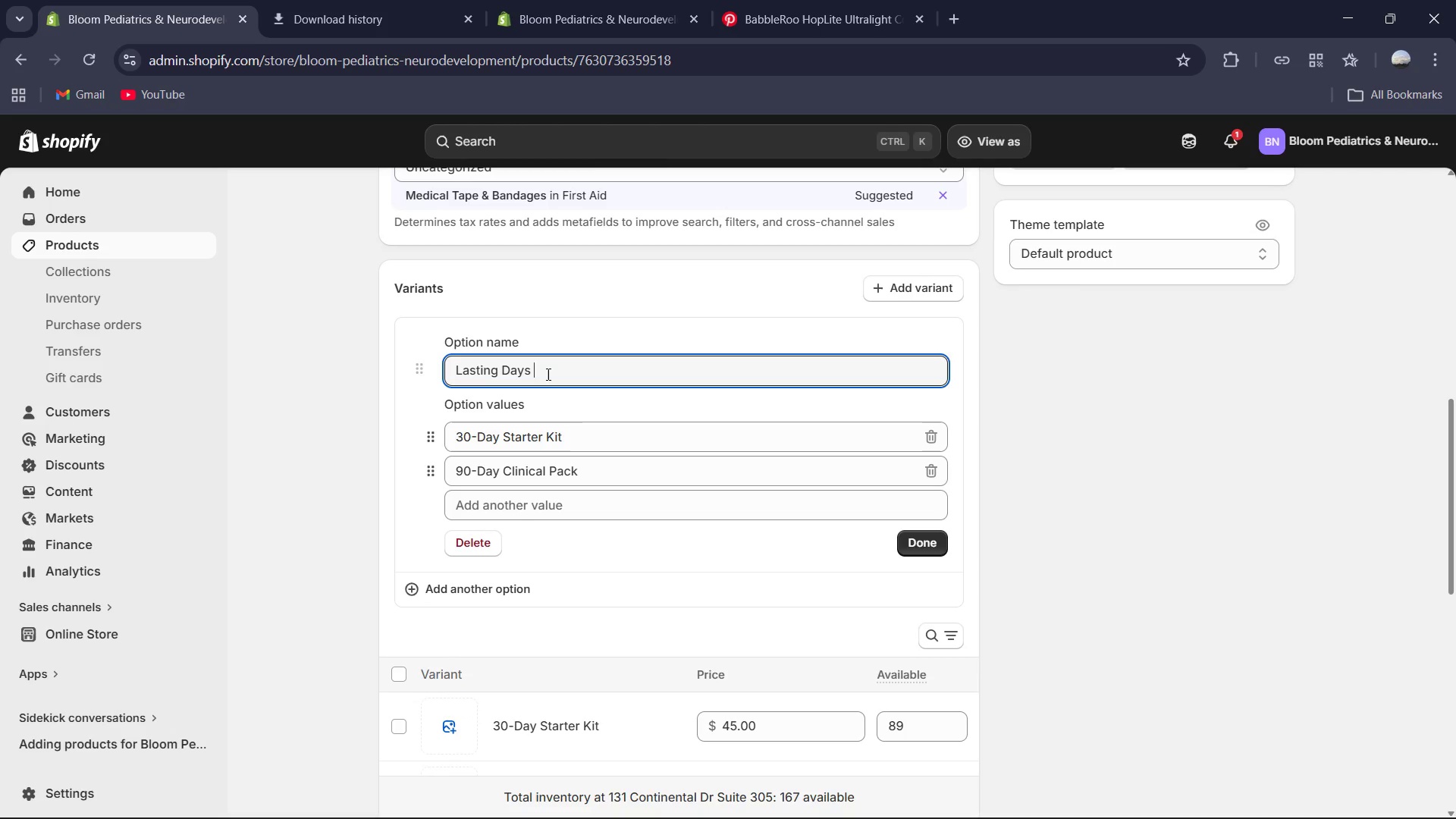 
hold_key(key=ControlLeft, duration=0.39)
 